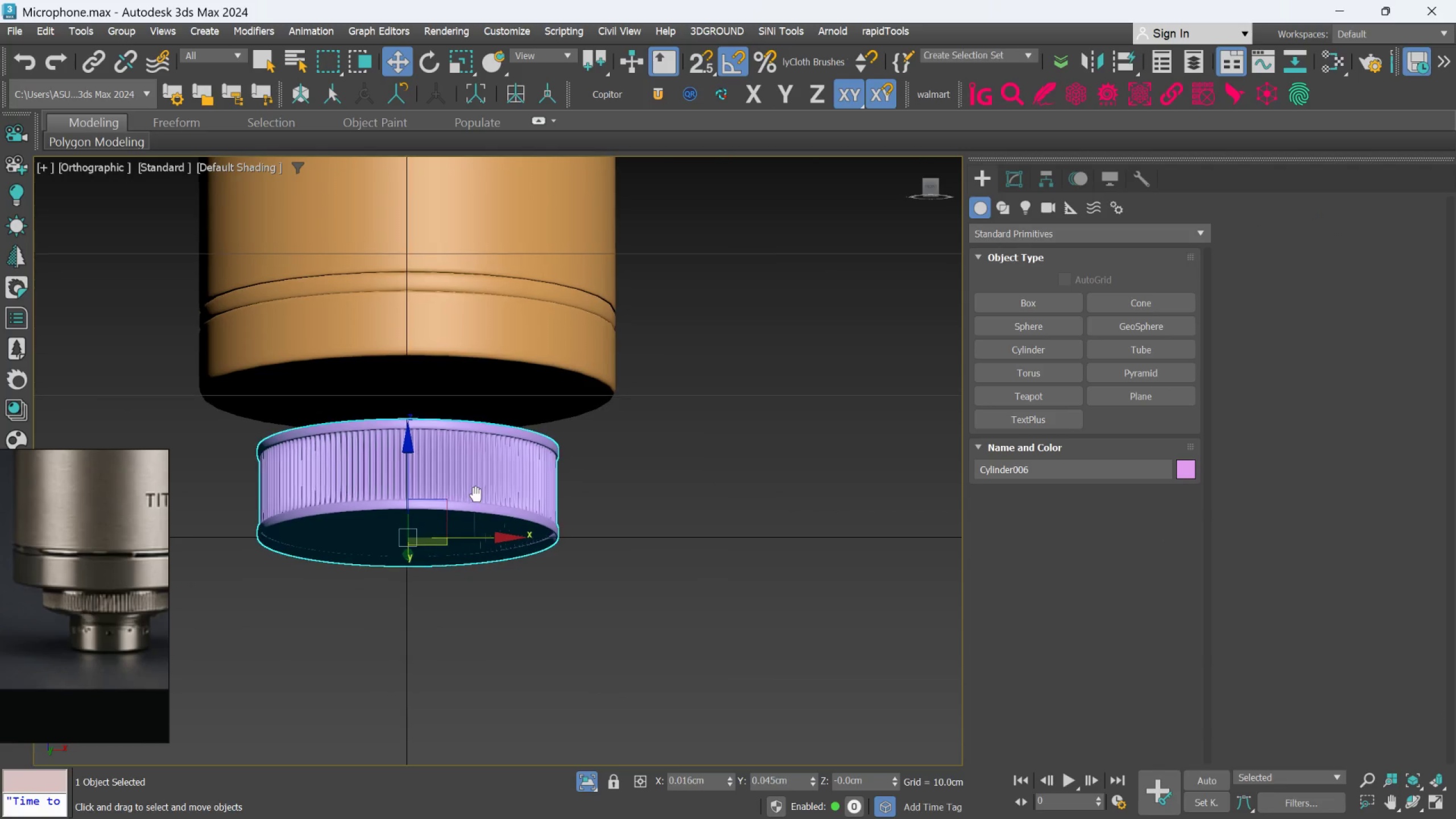 
hold_key(key=AltLeft, duration=0.95)
 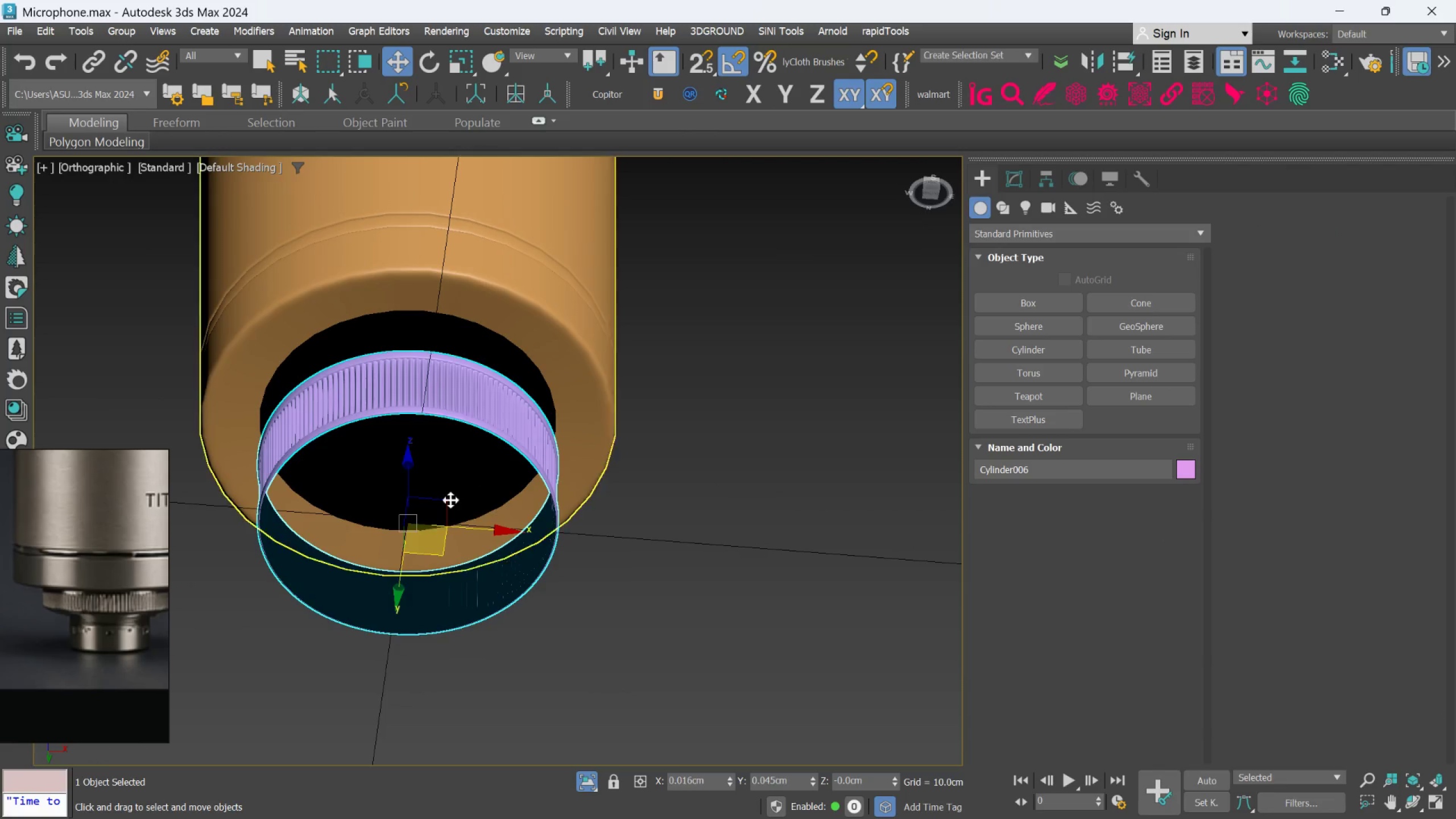 
hold_key(key=AltLeft, duration=0.34)
 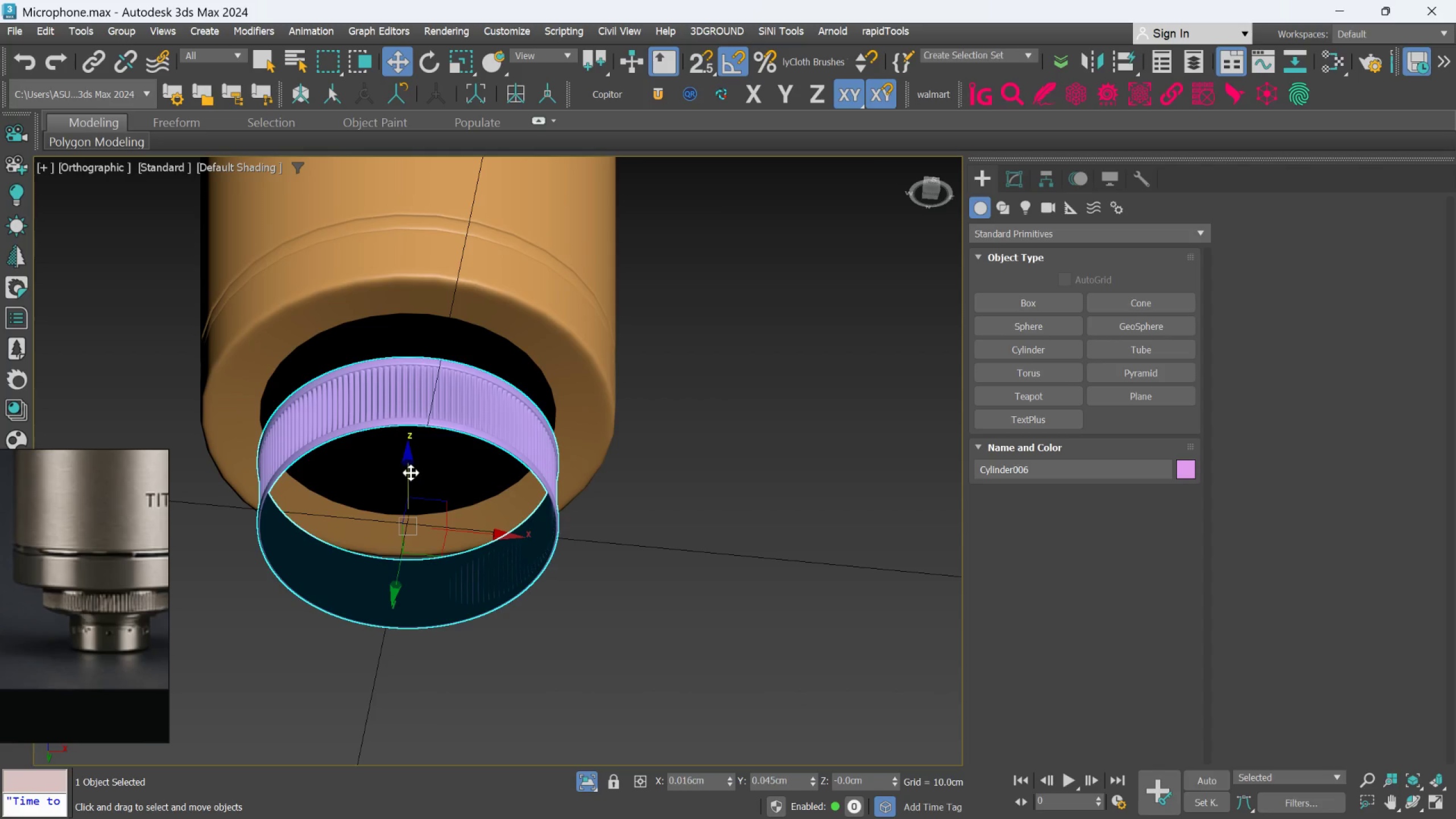 
left_click_drag(start_coordinate=[409, 471], to_coordinate=[408, 420])
 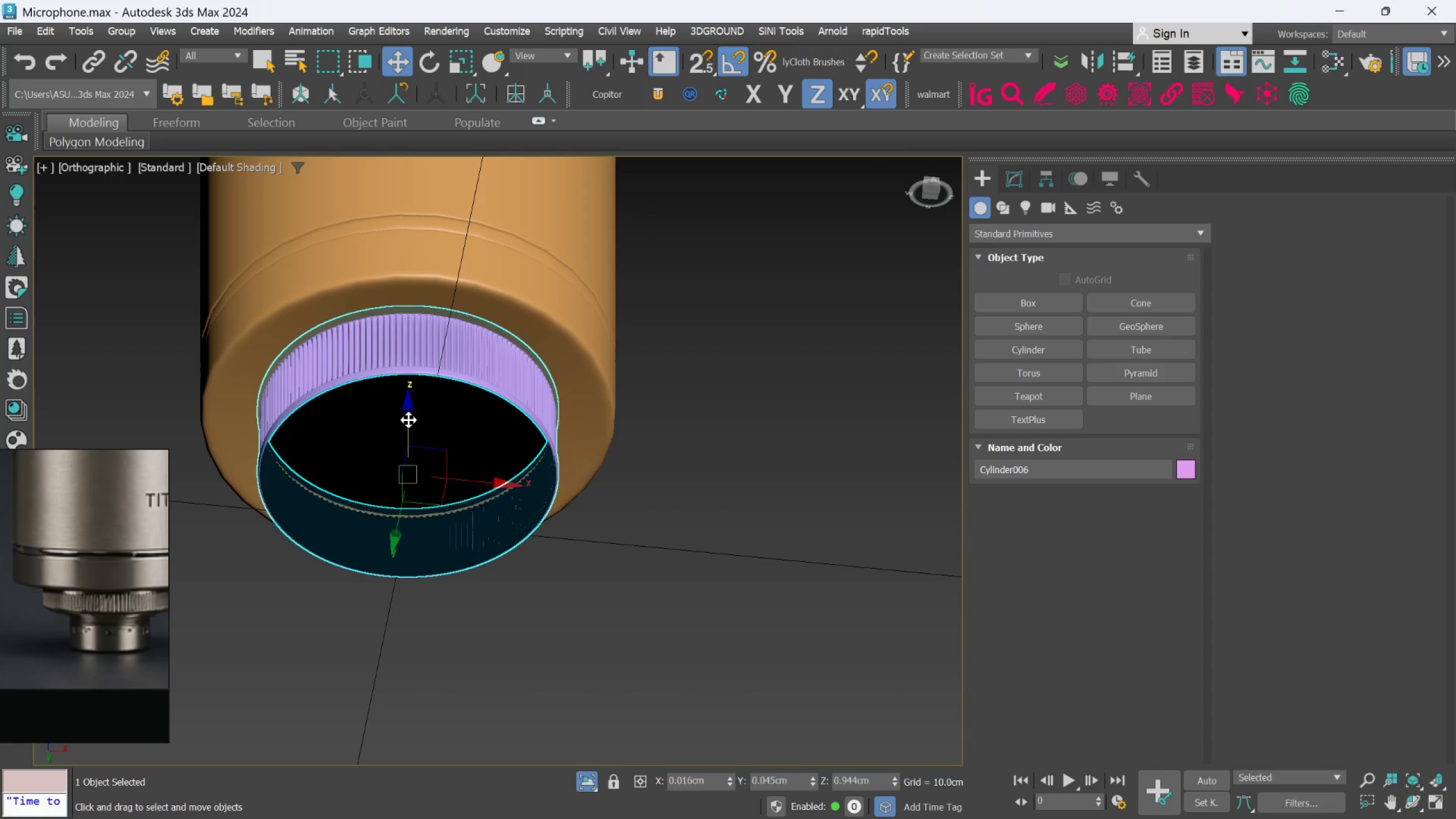 
hold_key(key=AltLeft, duration=2.93)
 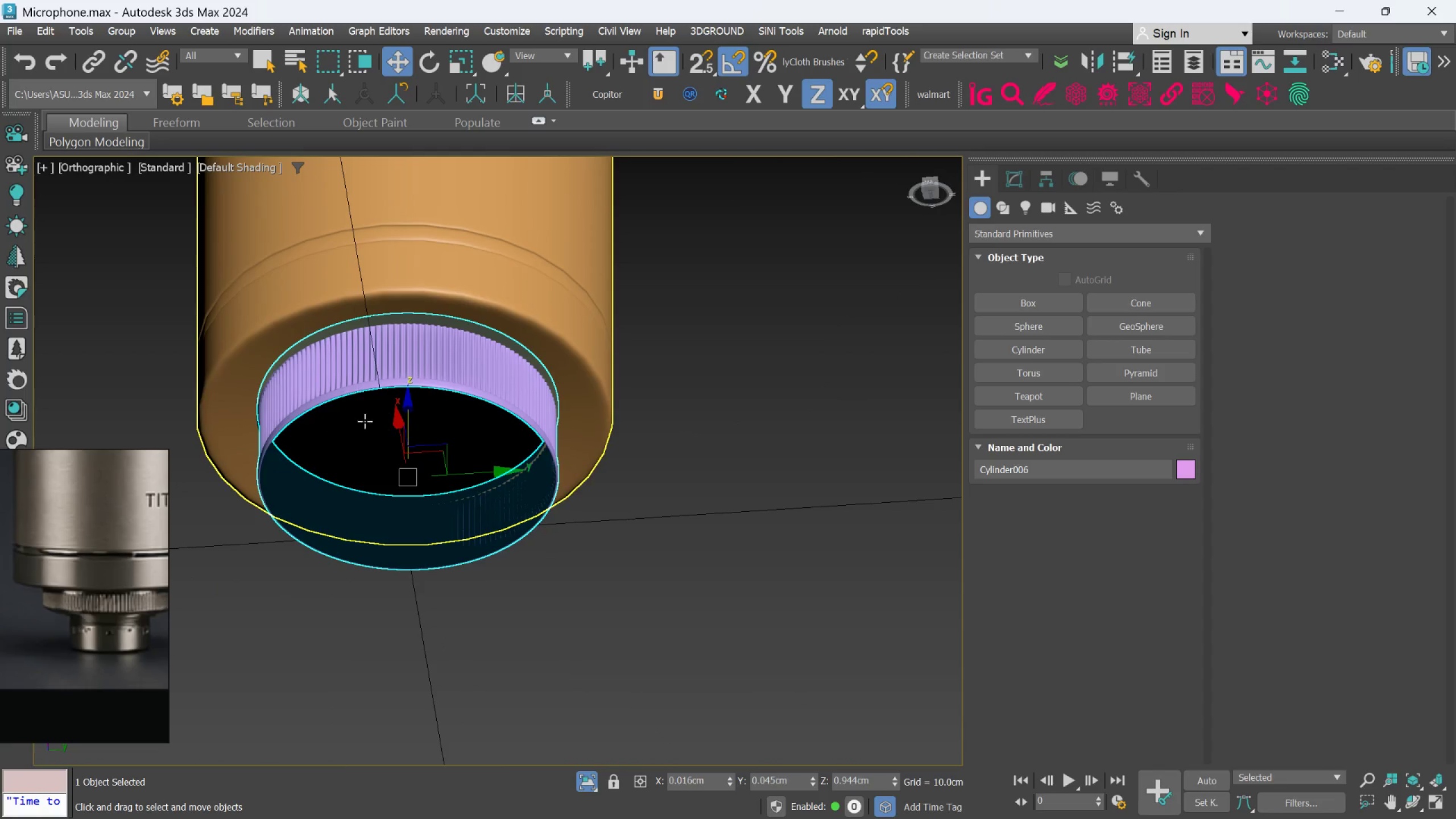 
hold_key(key=AltLeft, duration=0.46)
 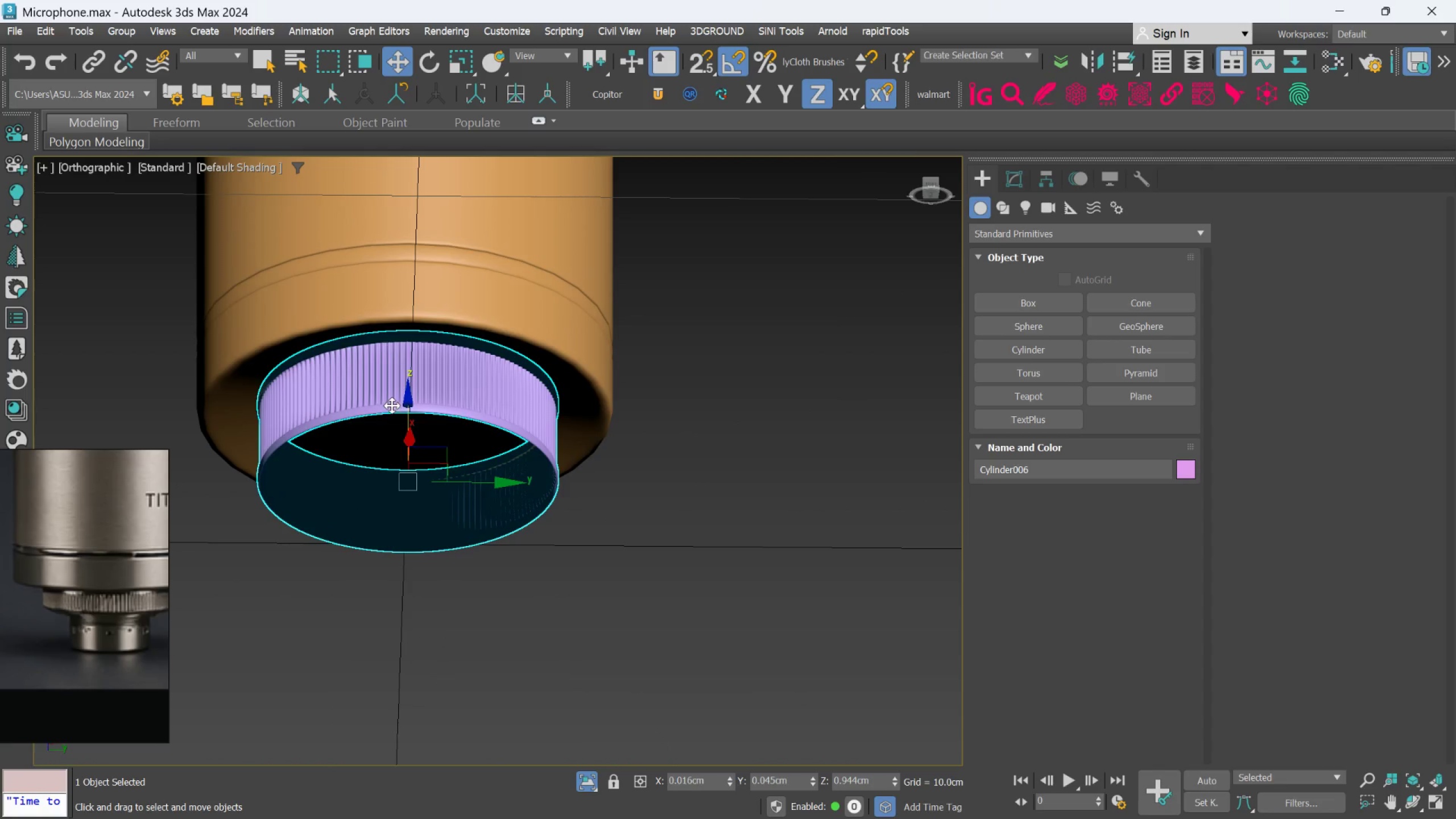 
hold_key(key=AltLeft, duration=0.33)
 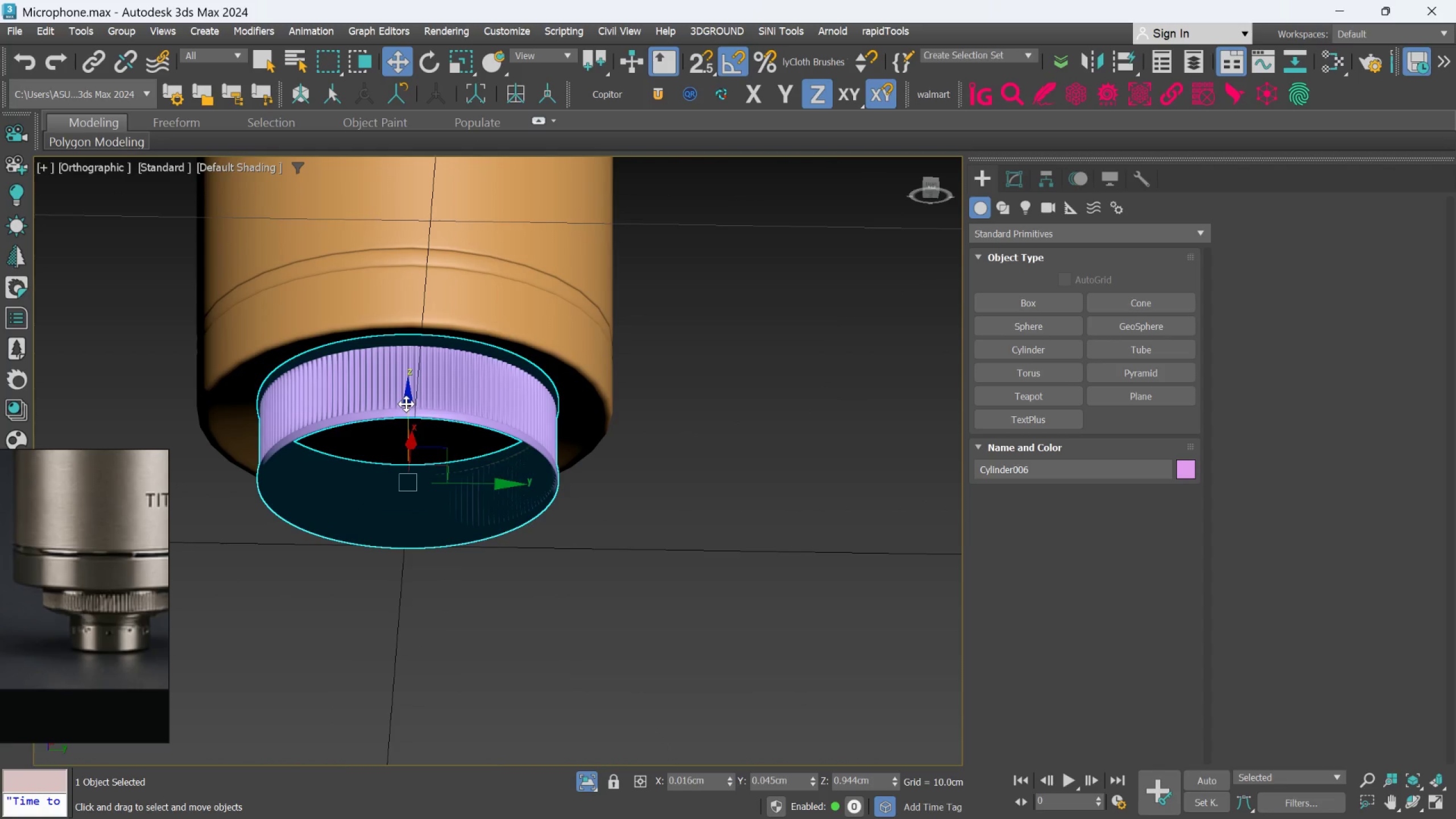 
left_click_drag(start_coordinate=[406, 404], to_coordinate=[406, 412])
 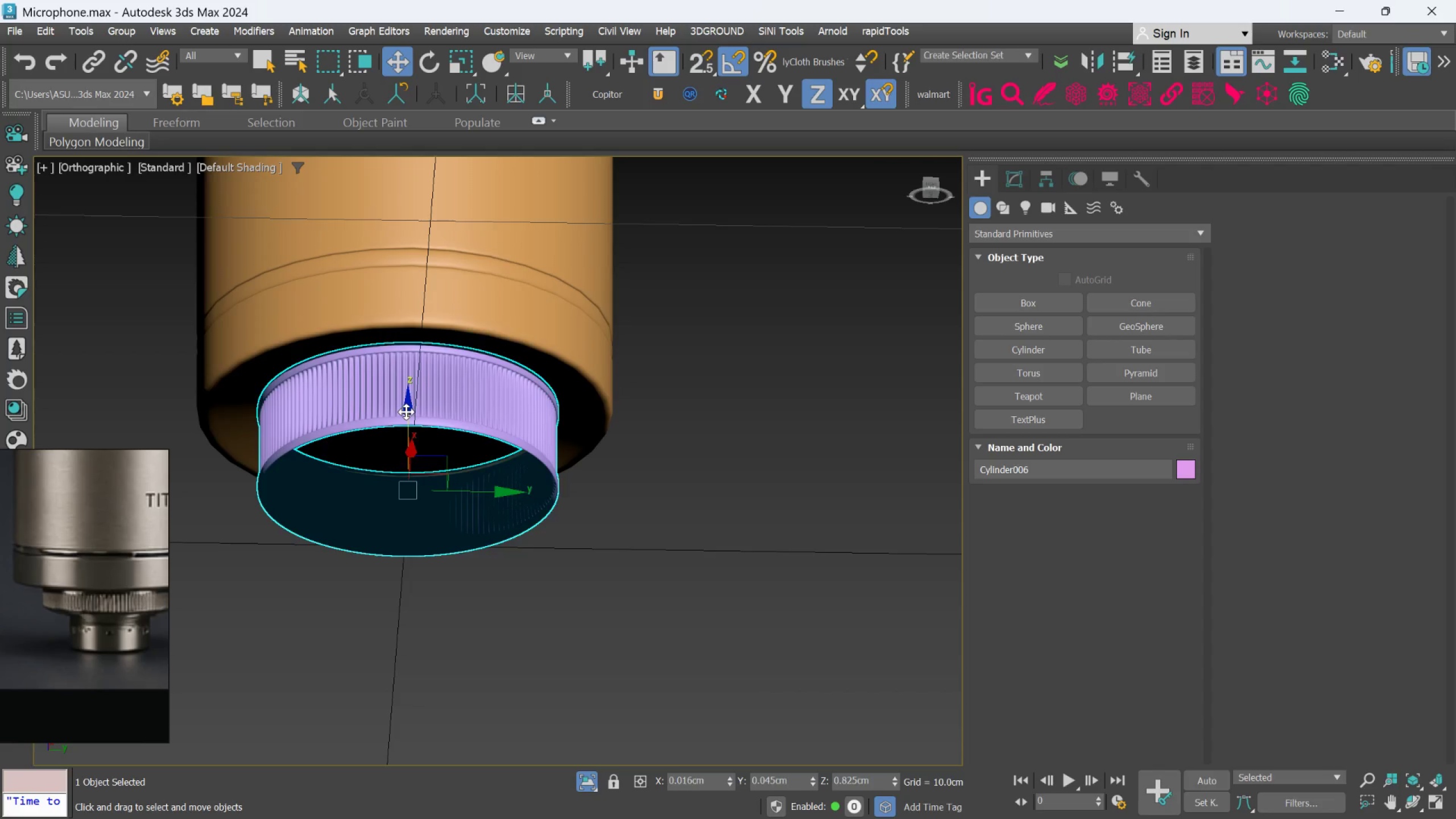 
hold_key(key=AltLeft, duration=0.8)
 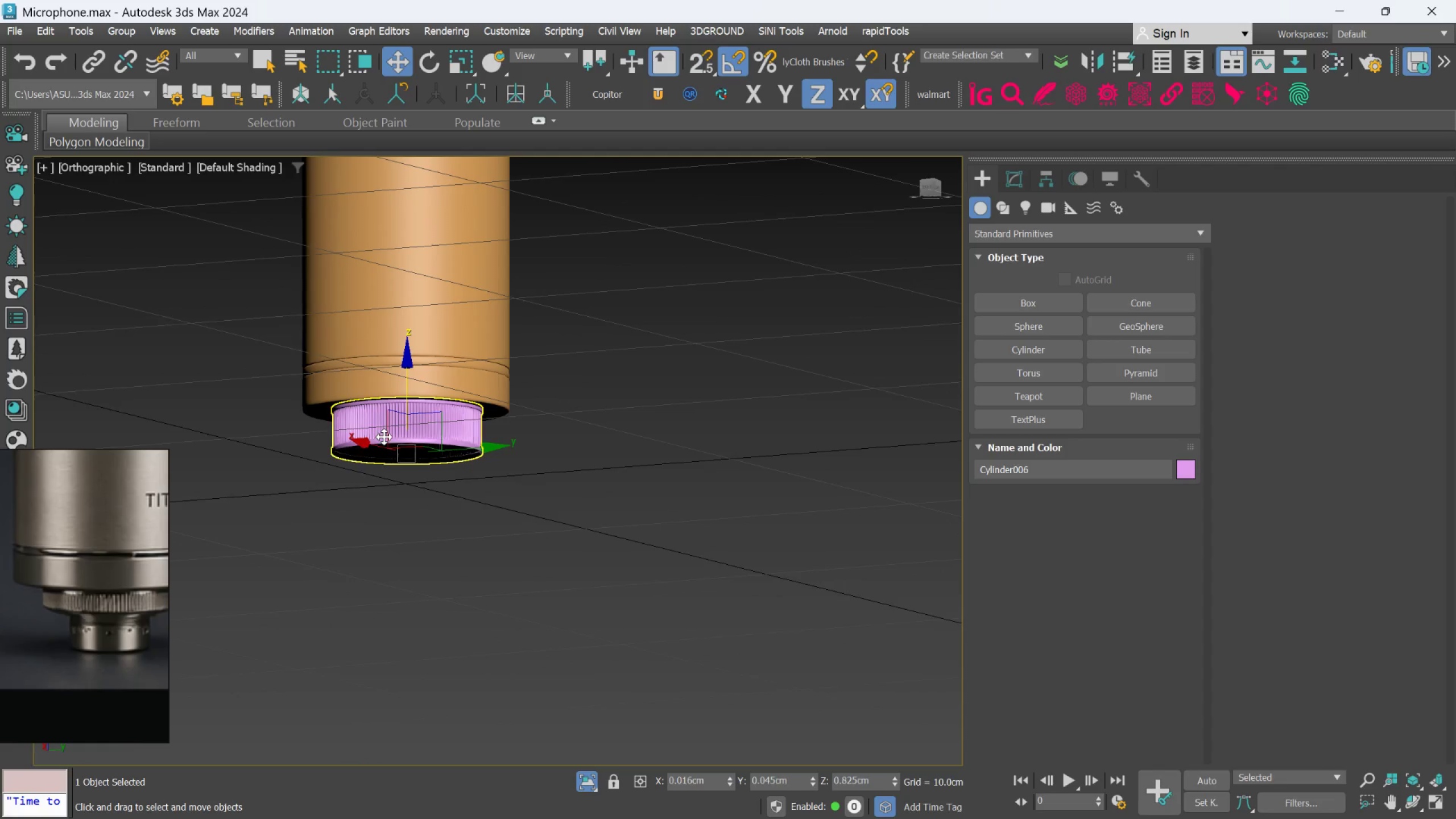 
scroll: coordinate [406, 412], scroll_direction: down, amount: 2.0
 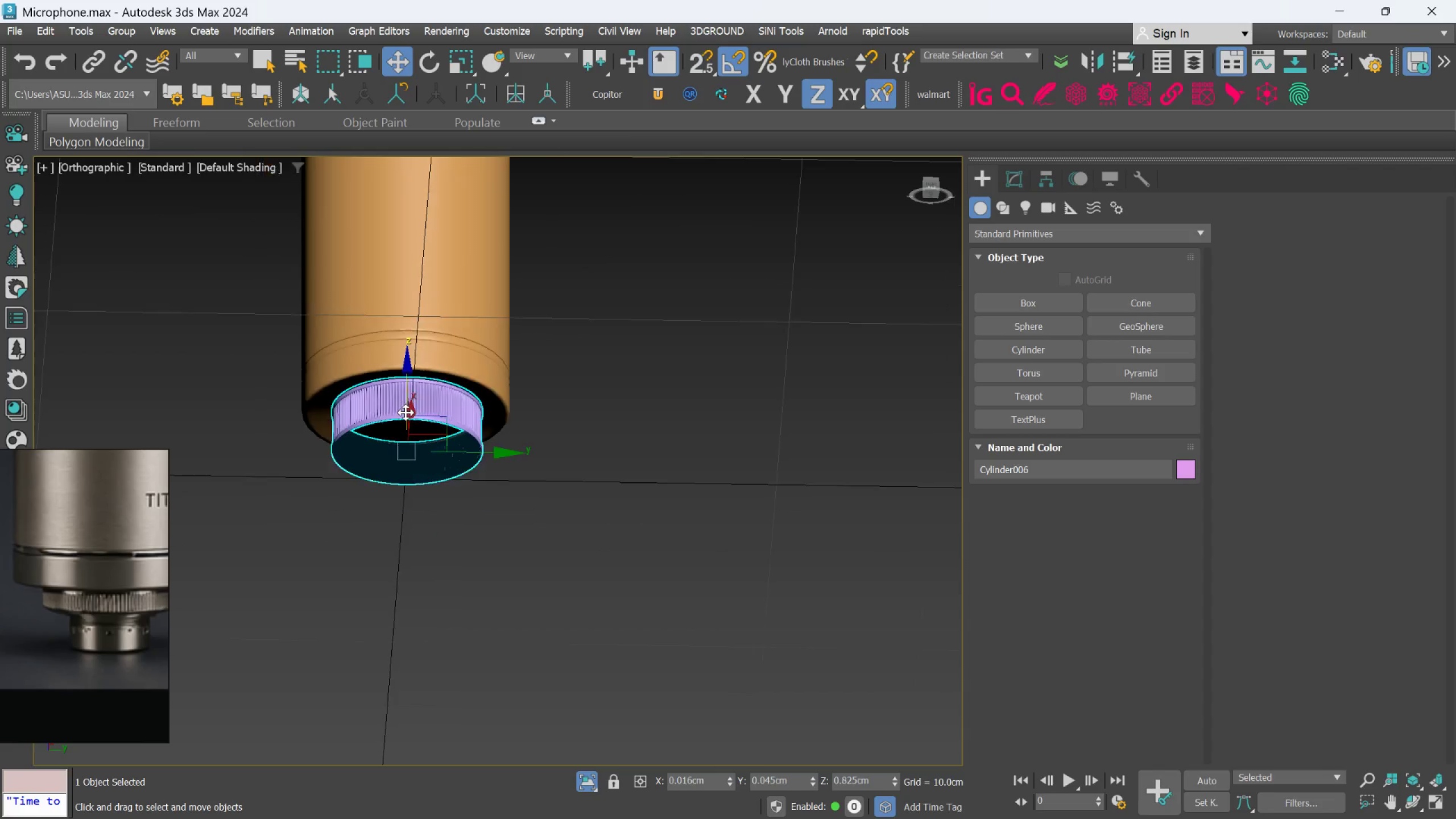 
hold_key(key=AltLeft, duration=0.59)
 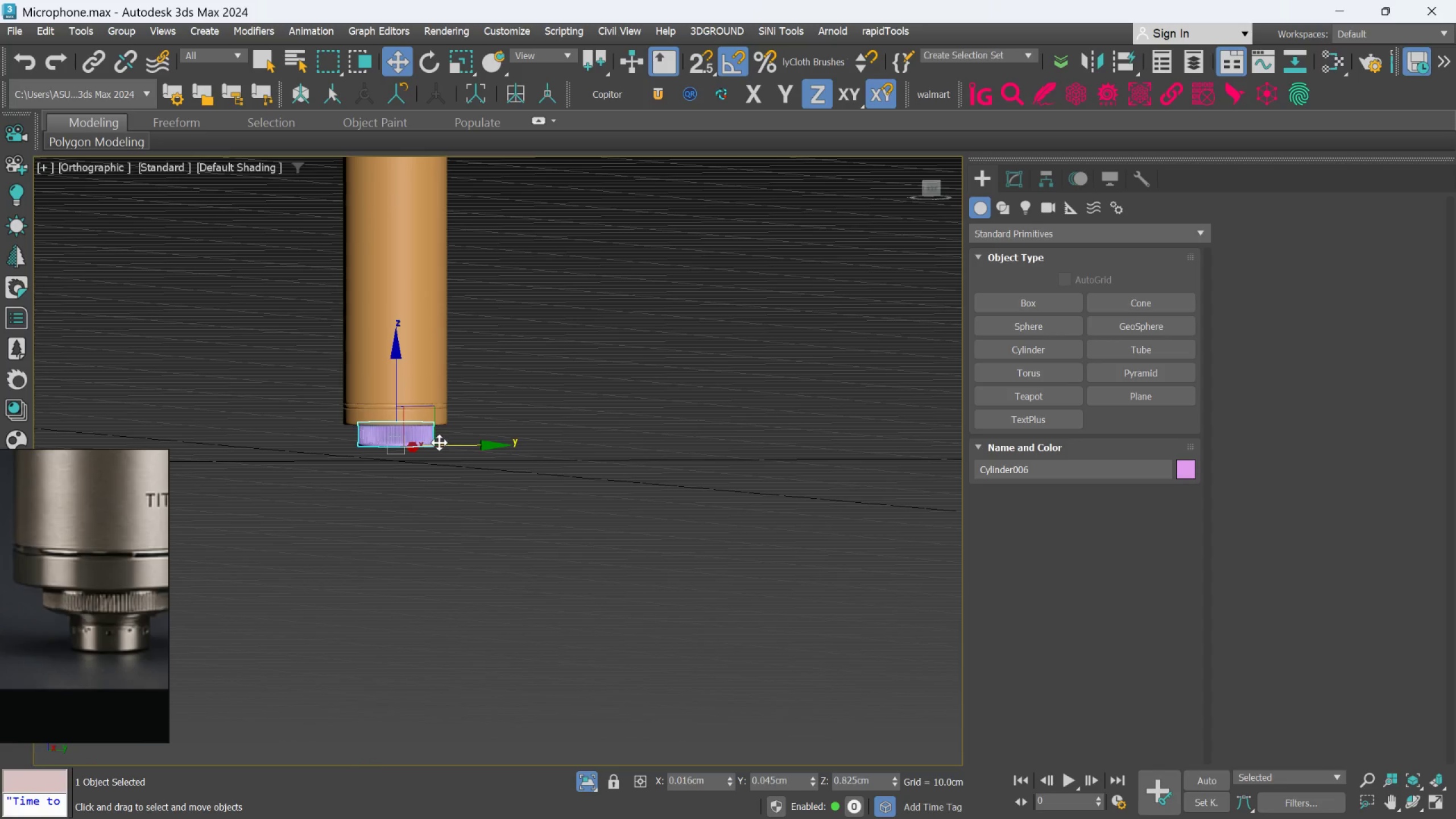 
scroll: coordinate [384, 437], scroll_direction: down, amount: 2.0
 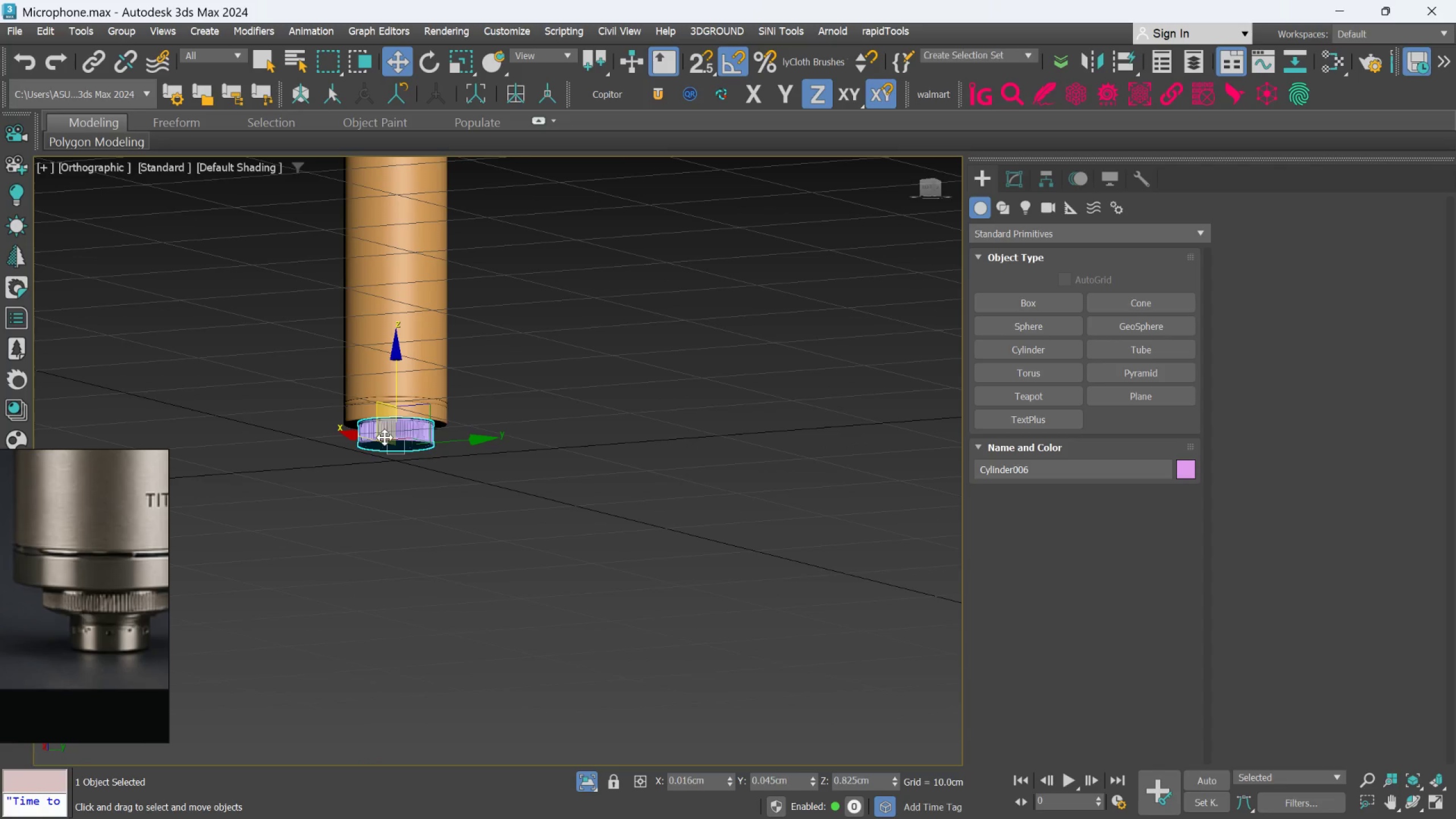 
key(Alt+AltLeft)
 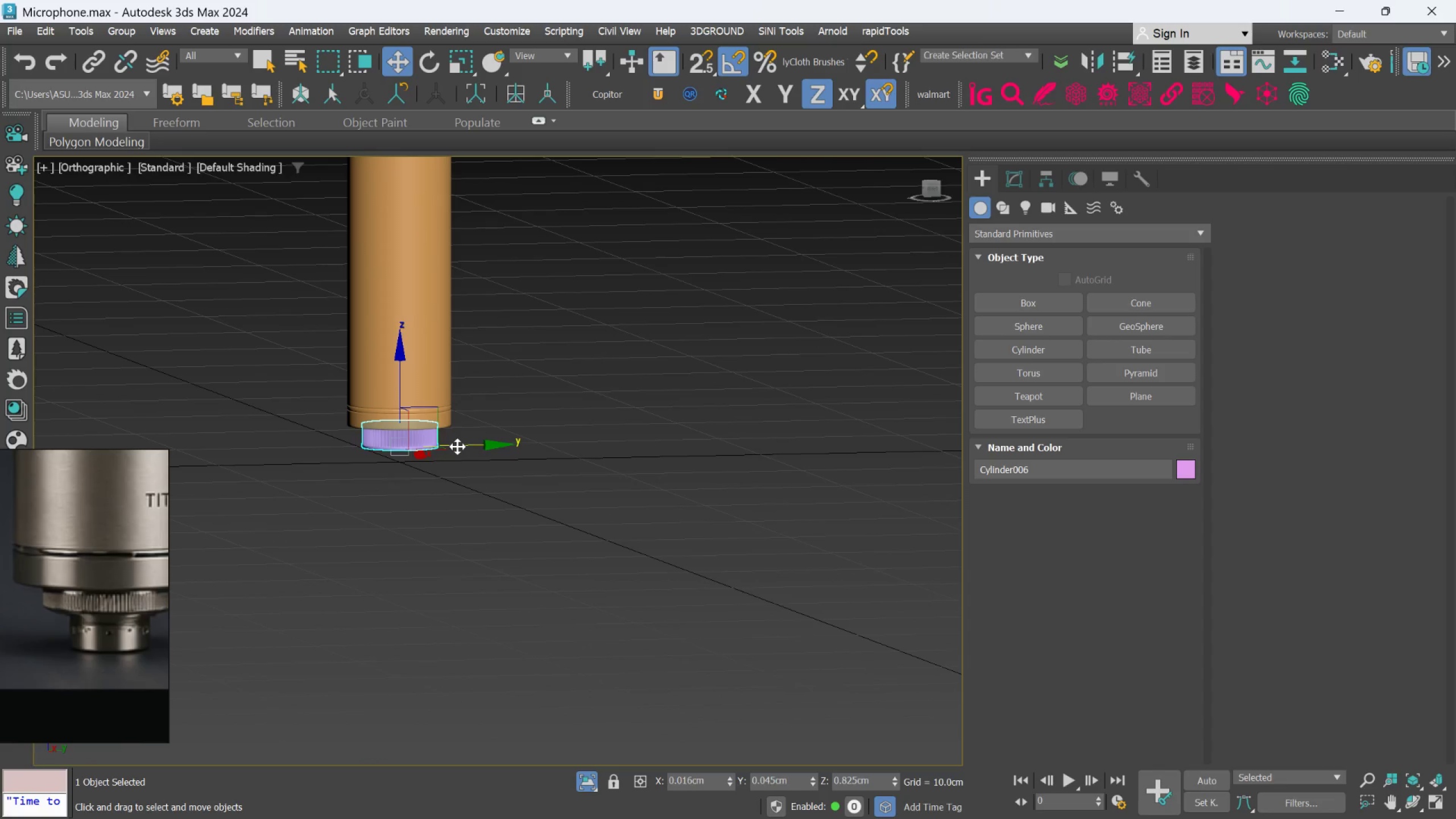 
key(F)
 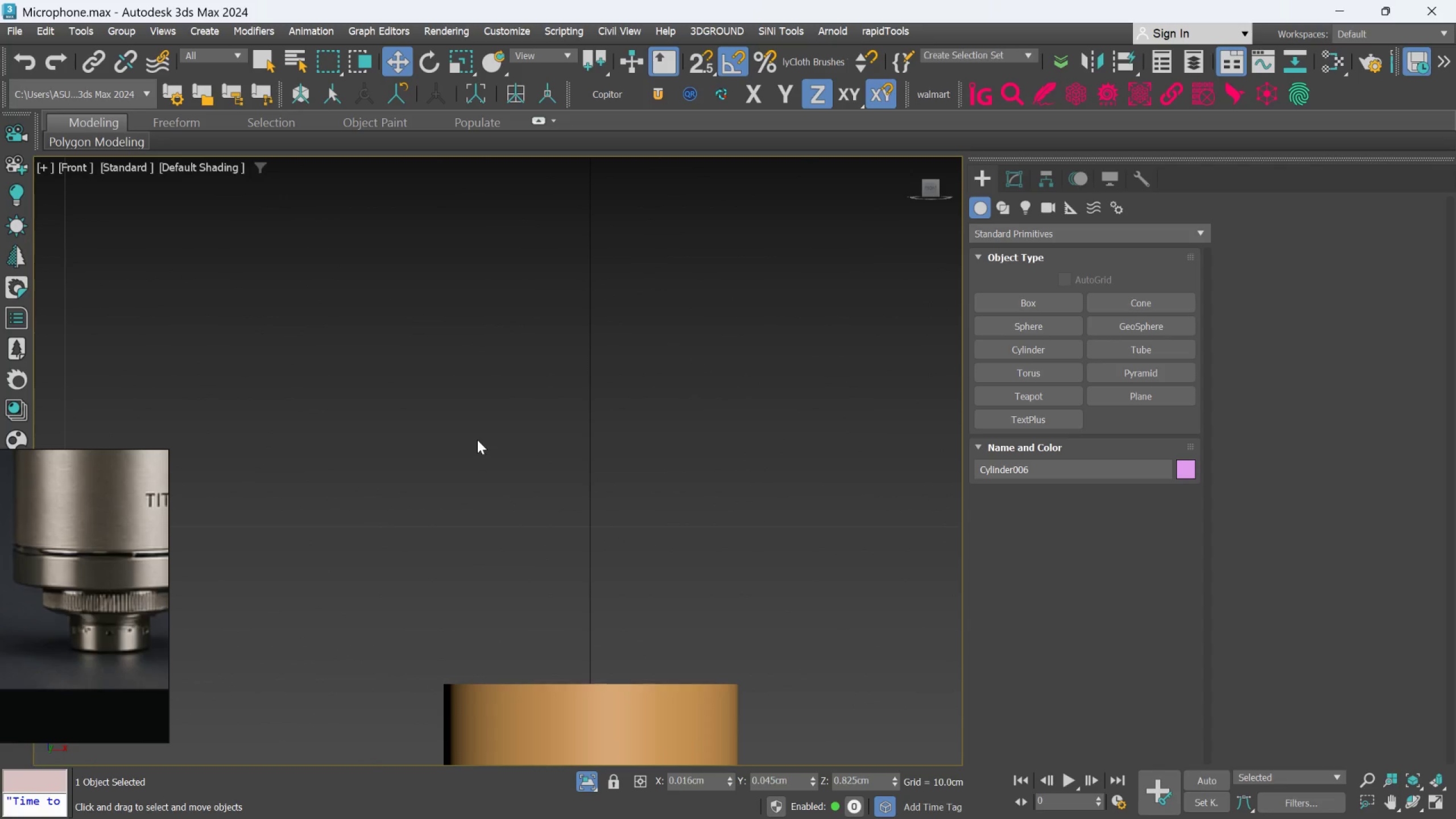 
scroll: coordinate [478, 440], scroll_direction: down, amount: 4.0
 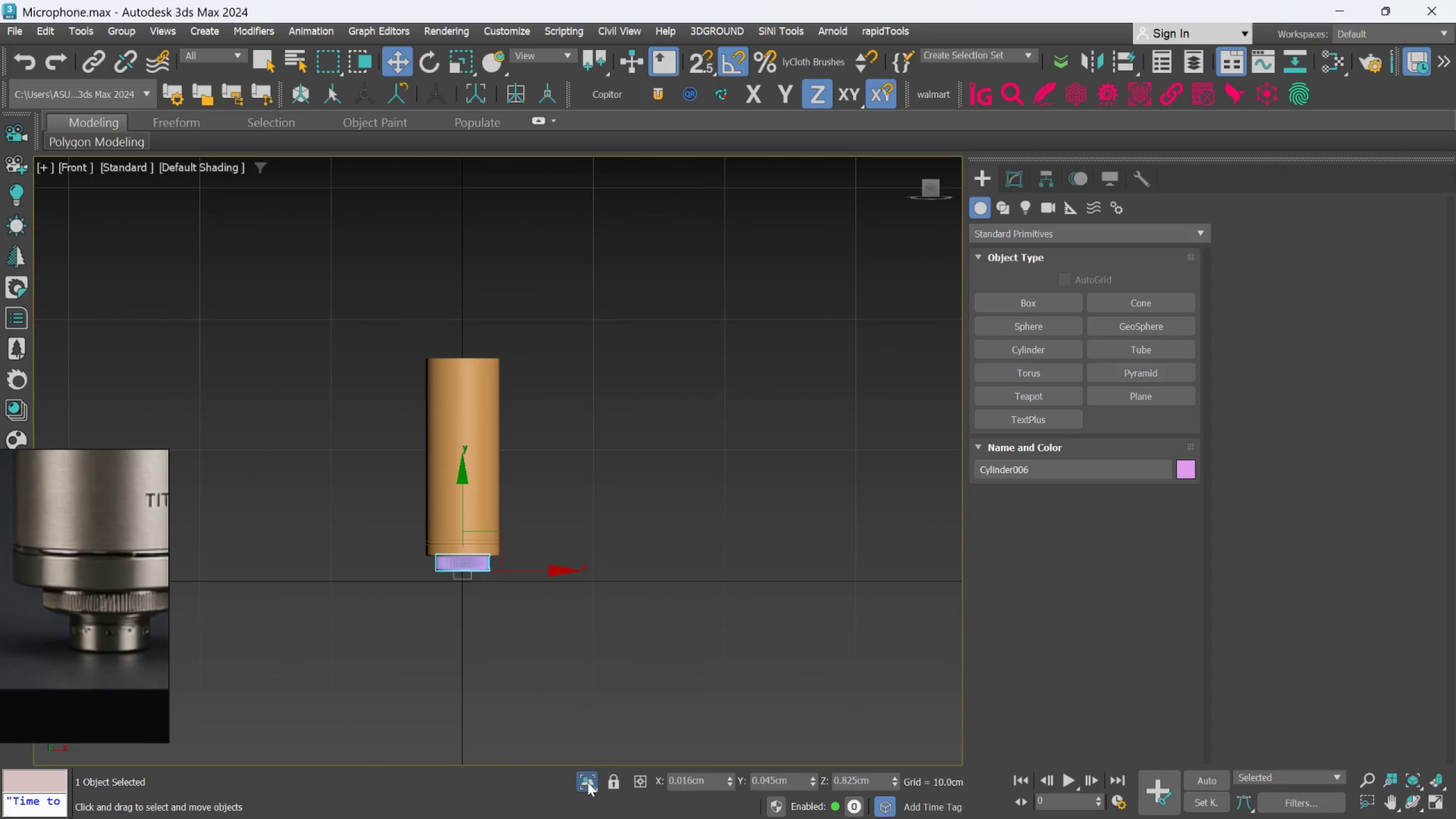 
scroll: coordinate [461, 582], scroll_direction: up, amount: 1.0
 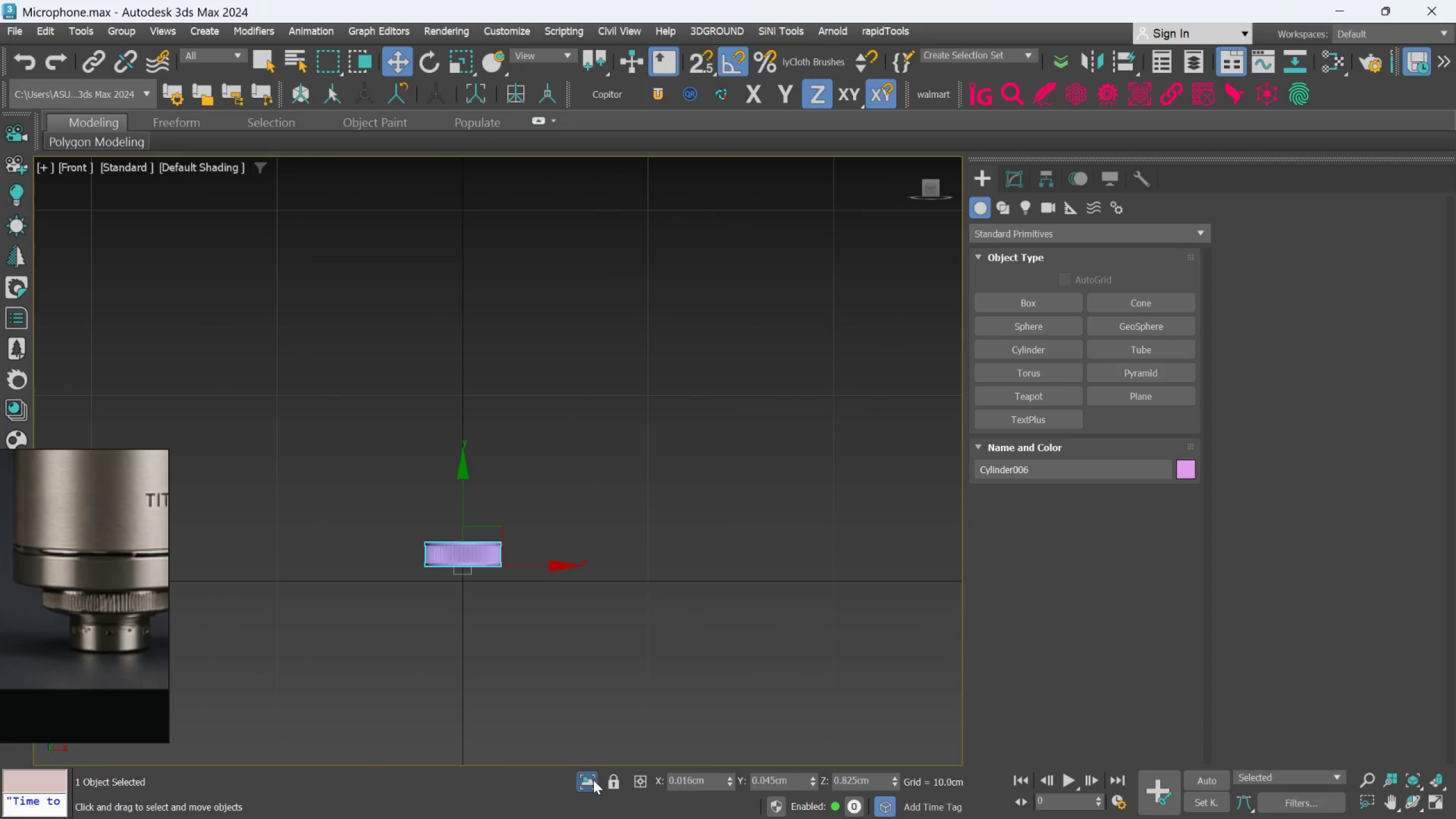 
left_click([590, 780])
 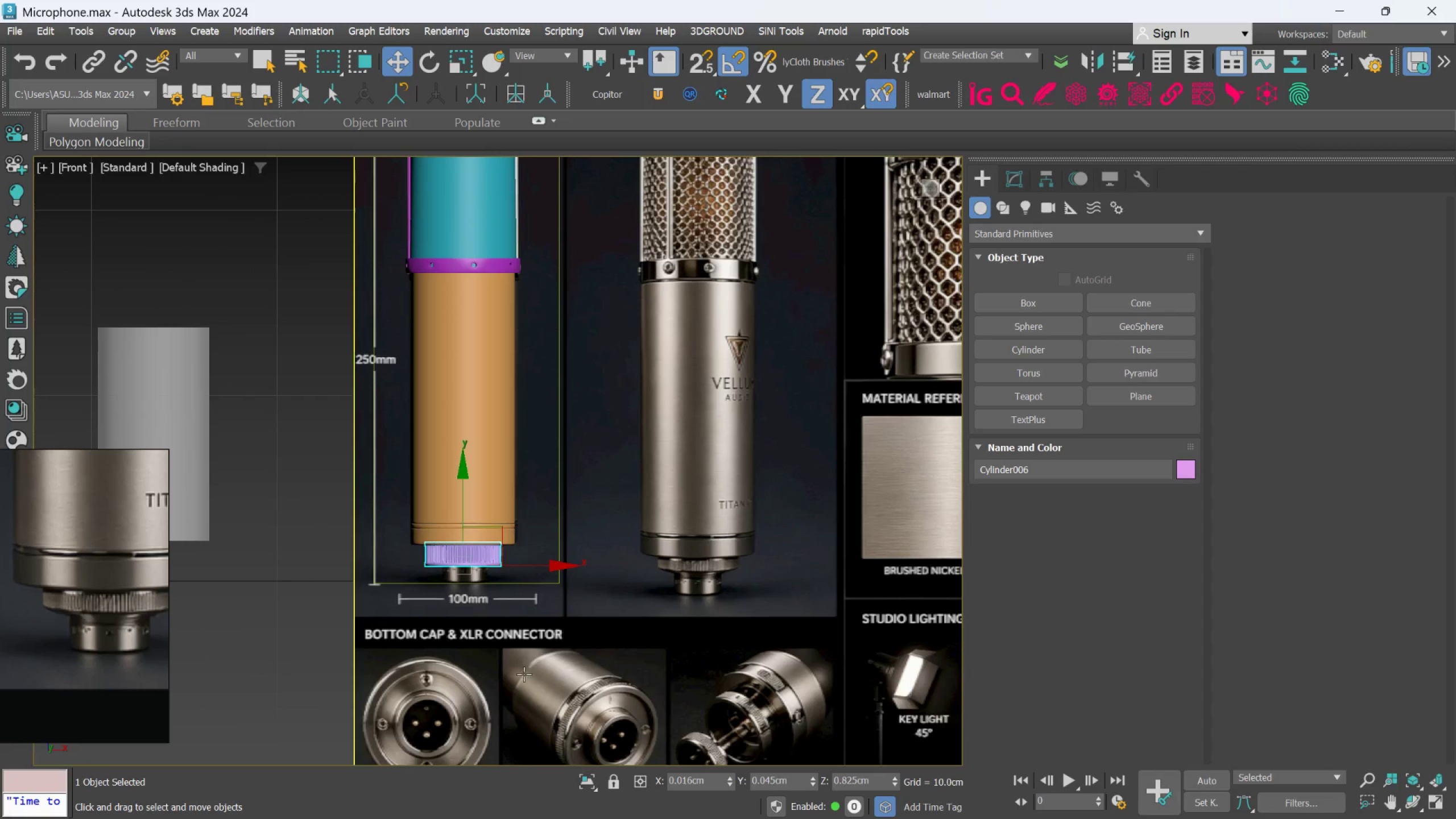 
scroll: coordinate [488, 557], scroll_direction: up, amount: 6.0
 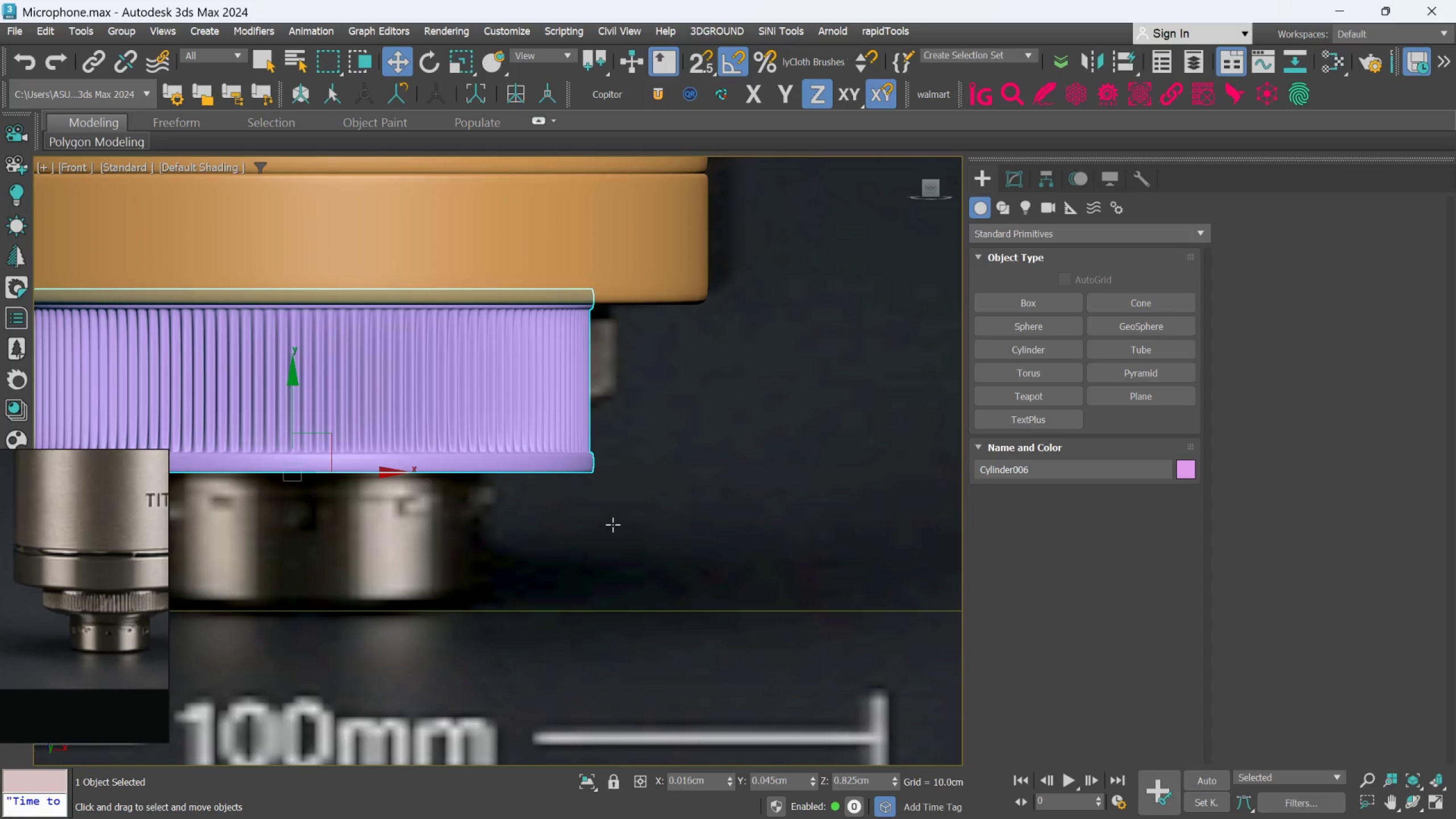 
scroll: coordinate [621, 520], scroll_direction: down, amount: 1.0
 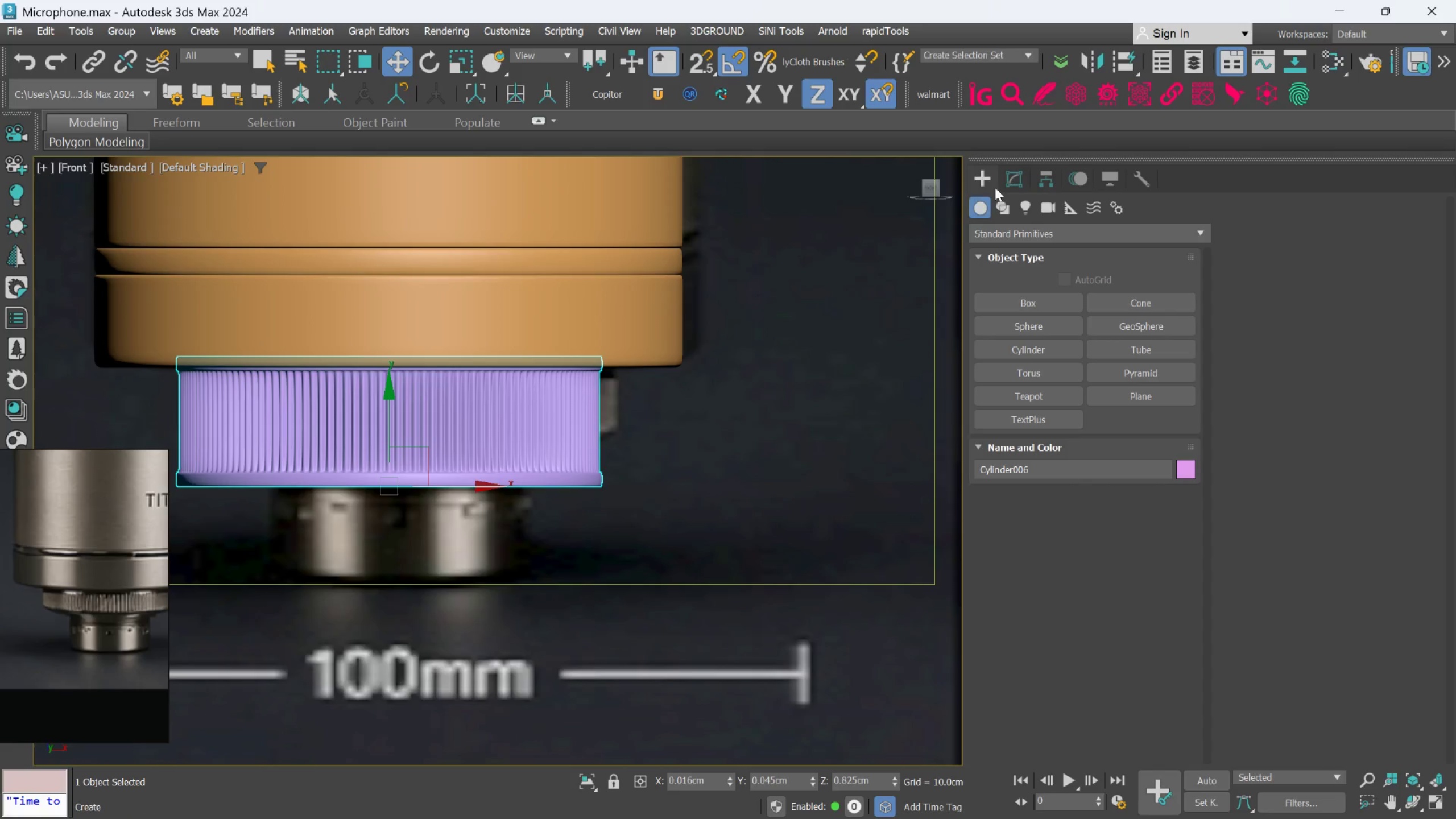 
left_click([1011, 166])
 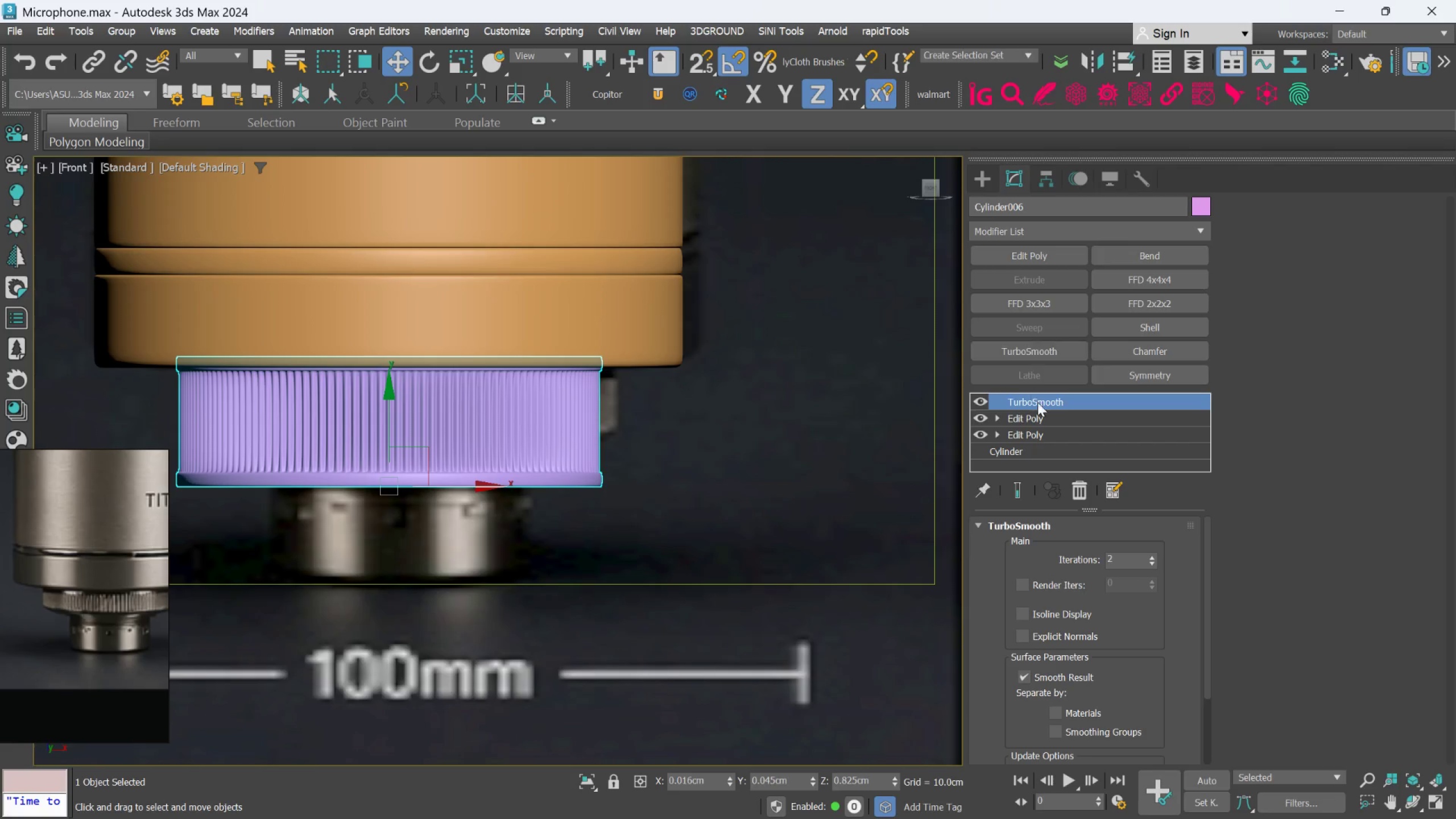 
left_click([1037, 419])
 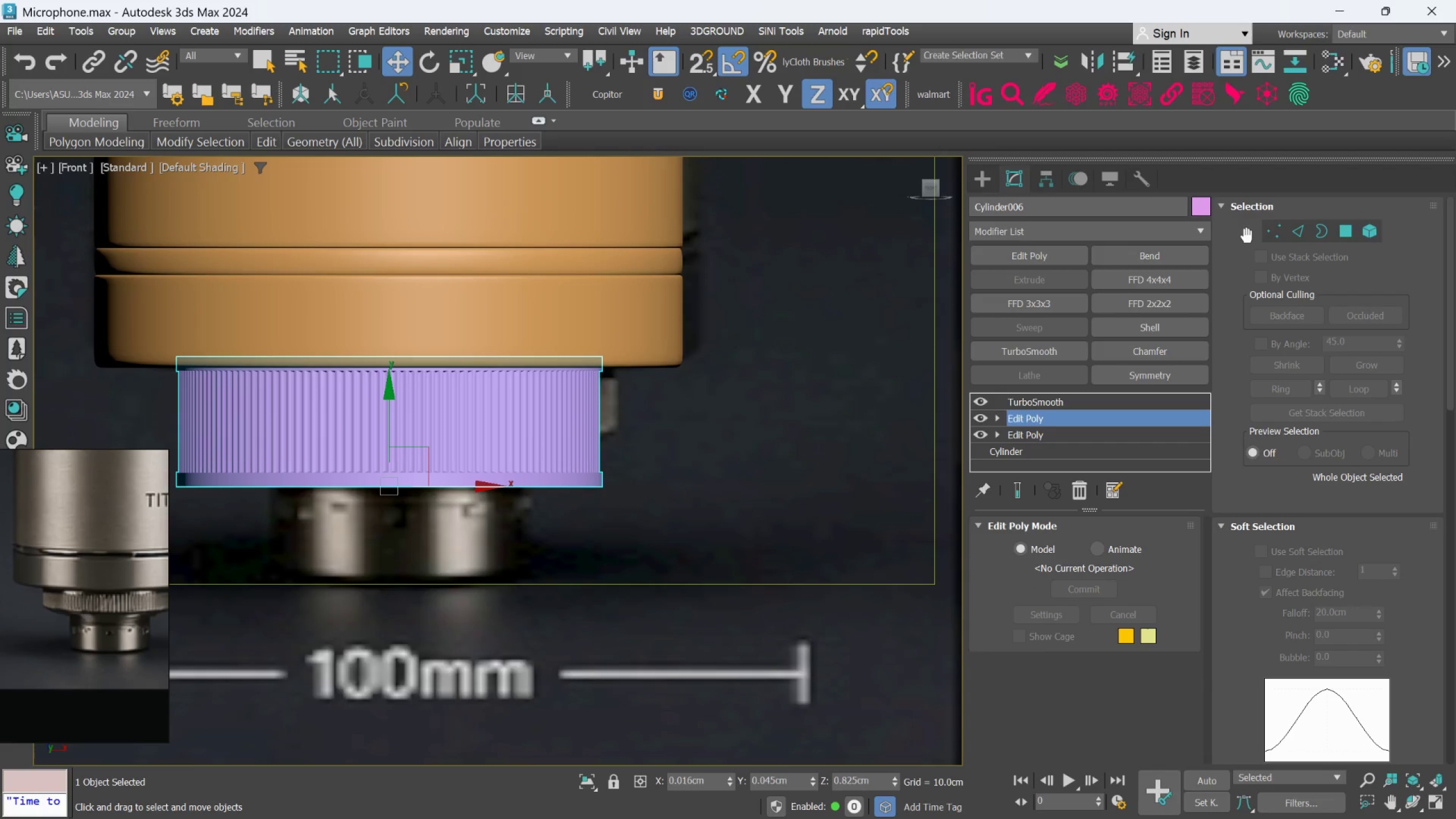 
left_click([1262, 234])
 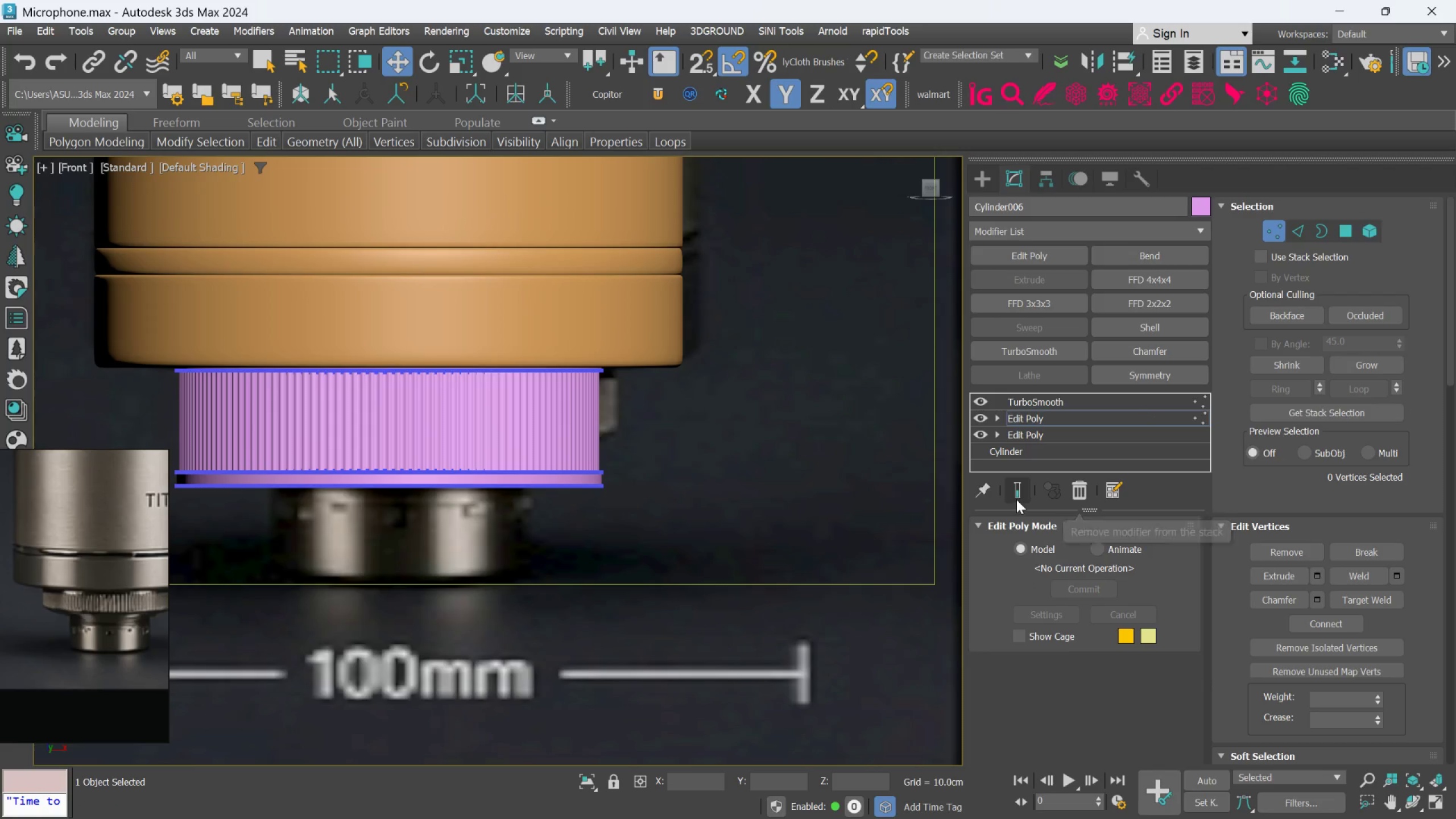 
key(F4)
 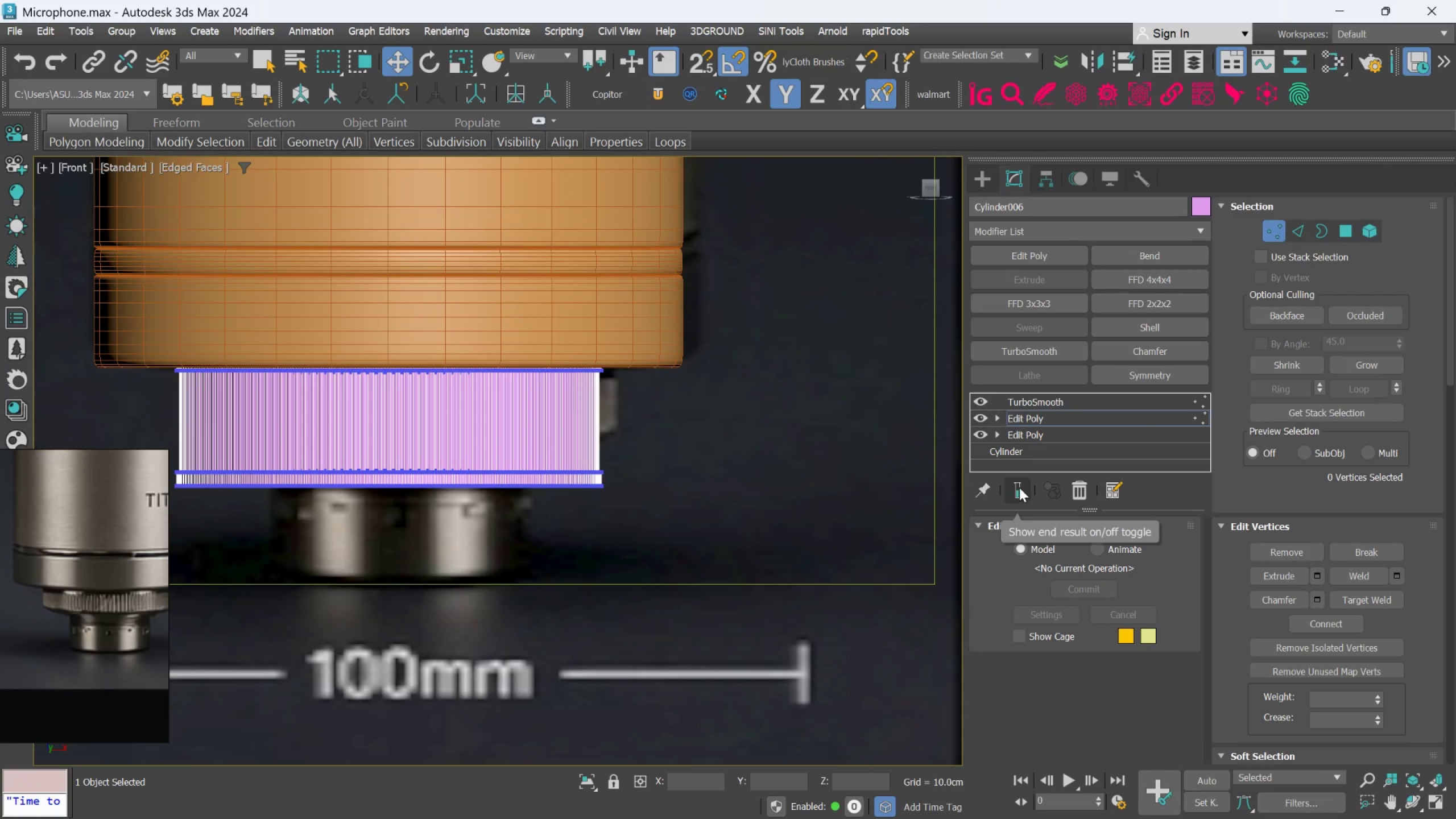 
left_click([1019, 487])
 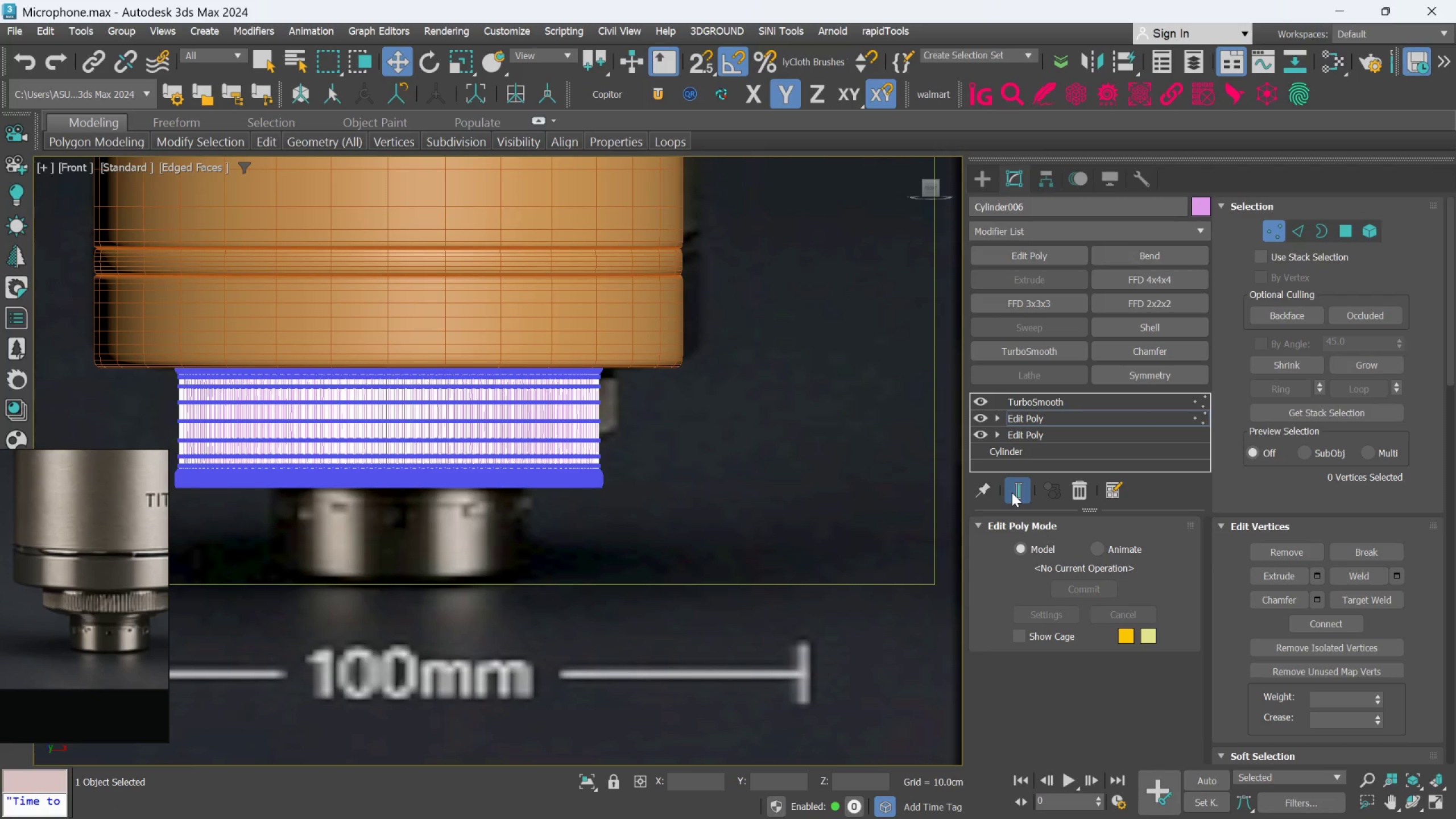 
left_click([1012, 493])
 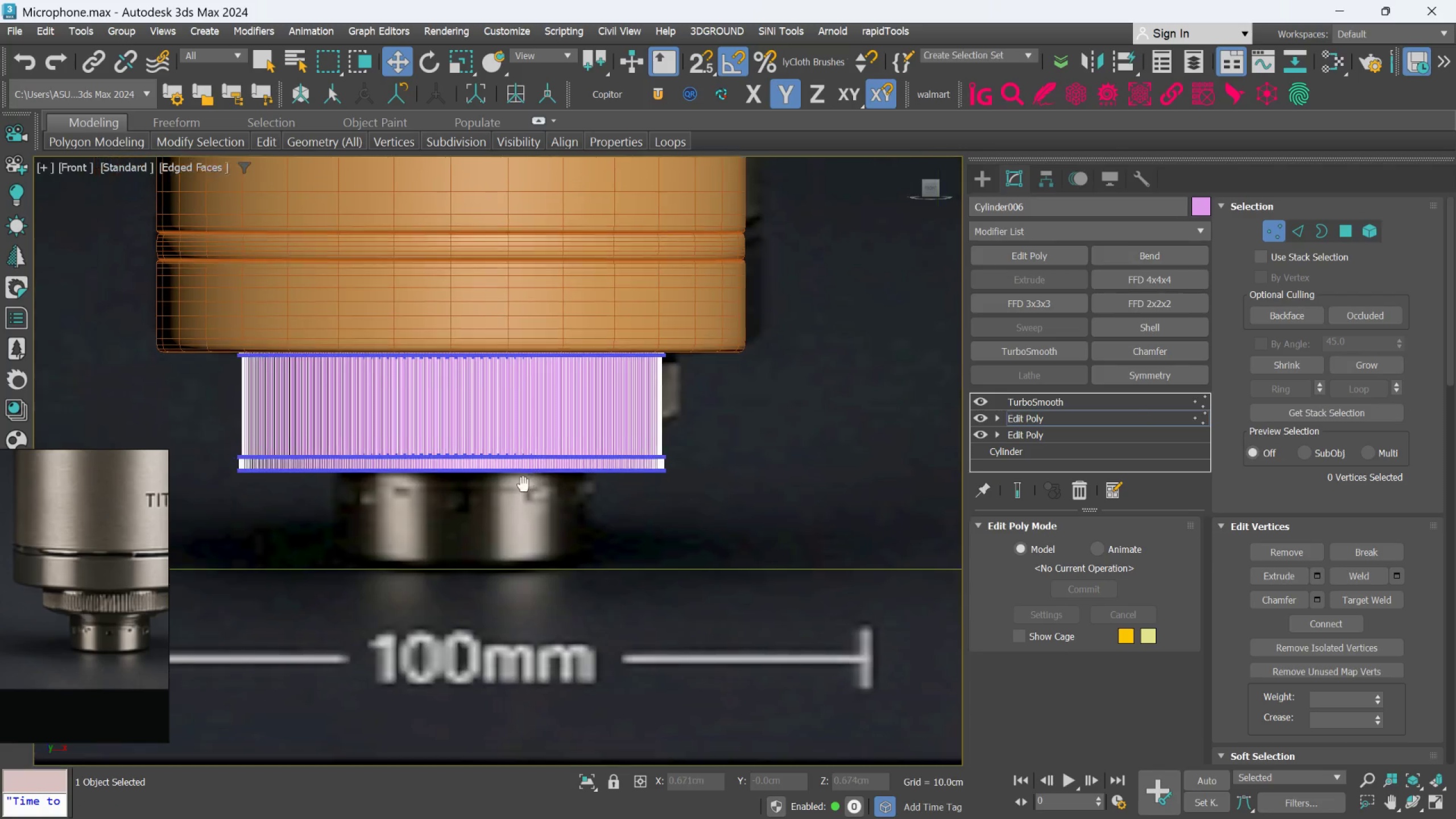 
scroll: coordinate [580, 446], scroll_direction: none, amount: 0.0
 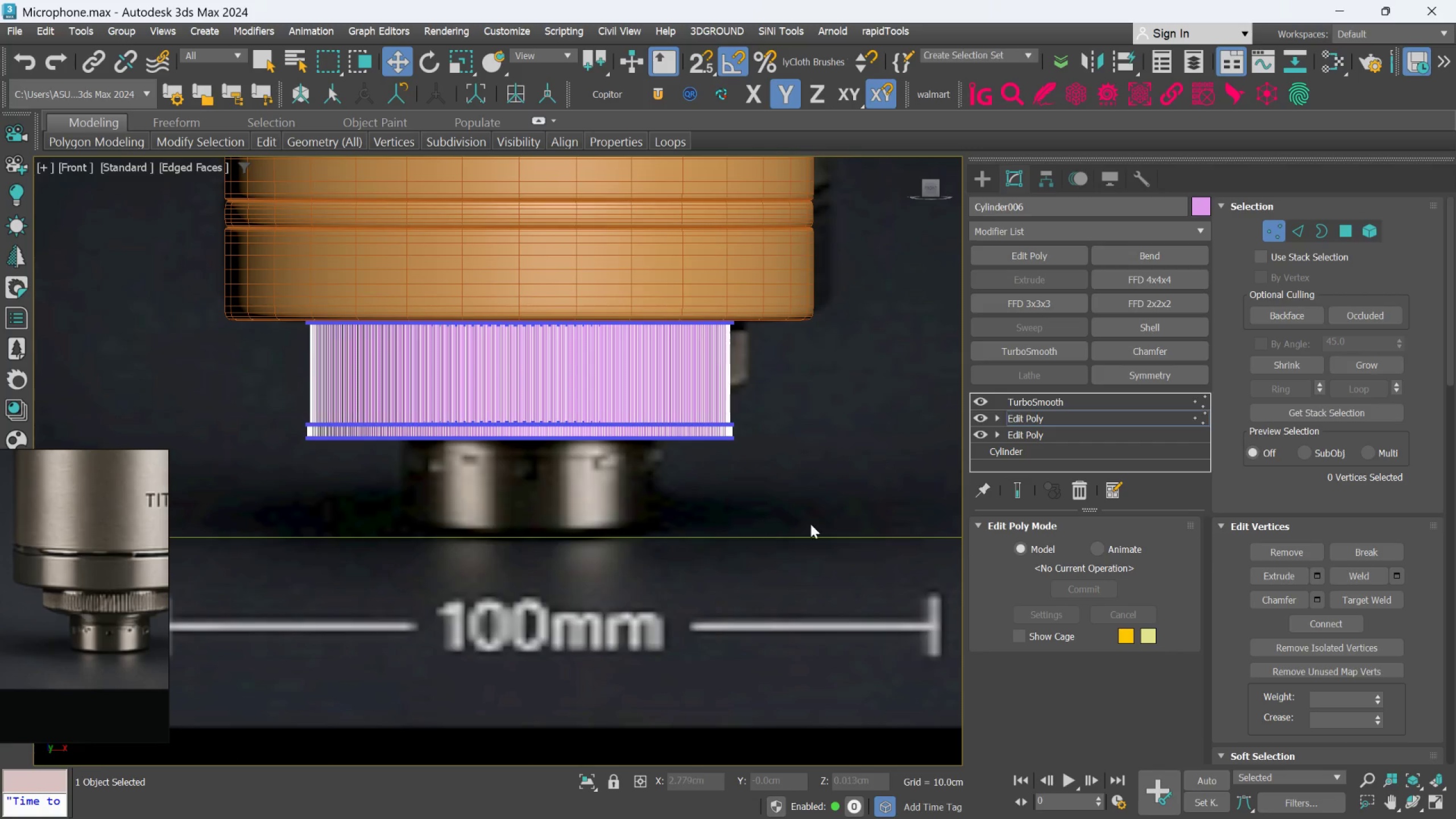 
left_click_drag(start_coordinate=[813, 524], to_coordinate=[168, 380])
 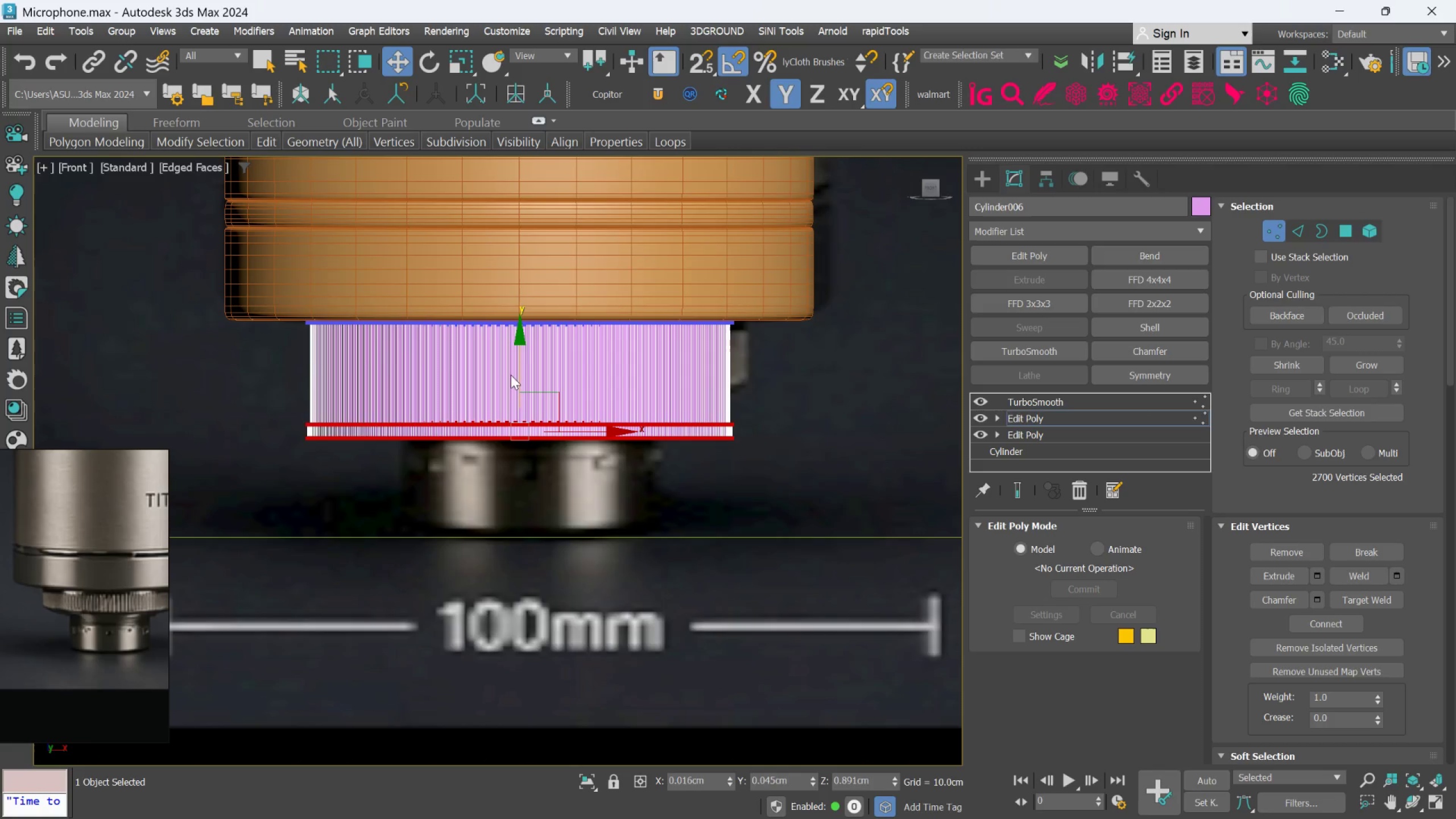 
left_click_drag(start_coordinate=[516, 370], to_coordinate=[520, 333])
 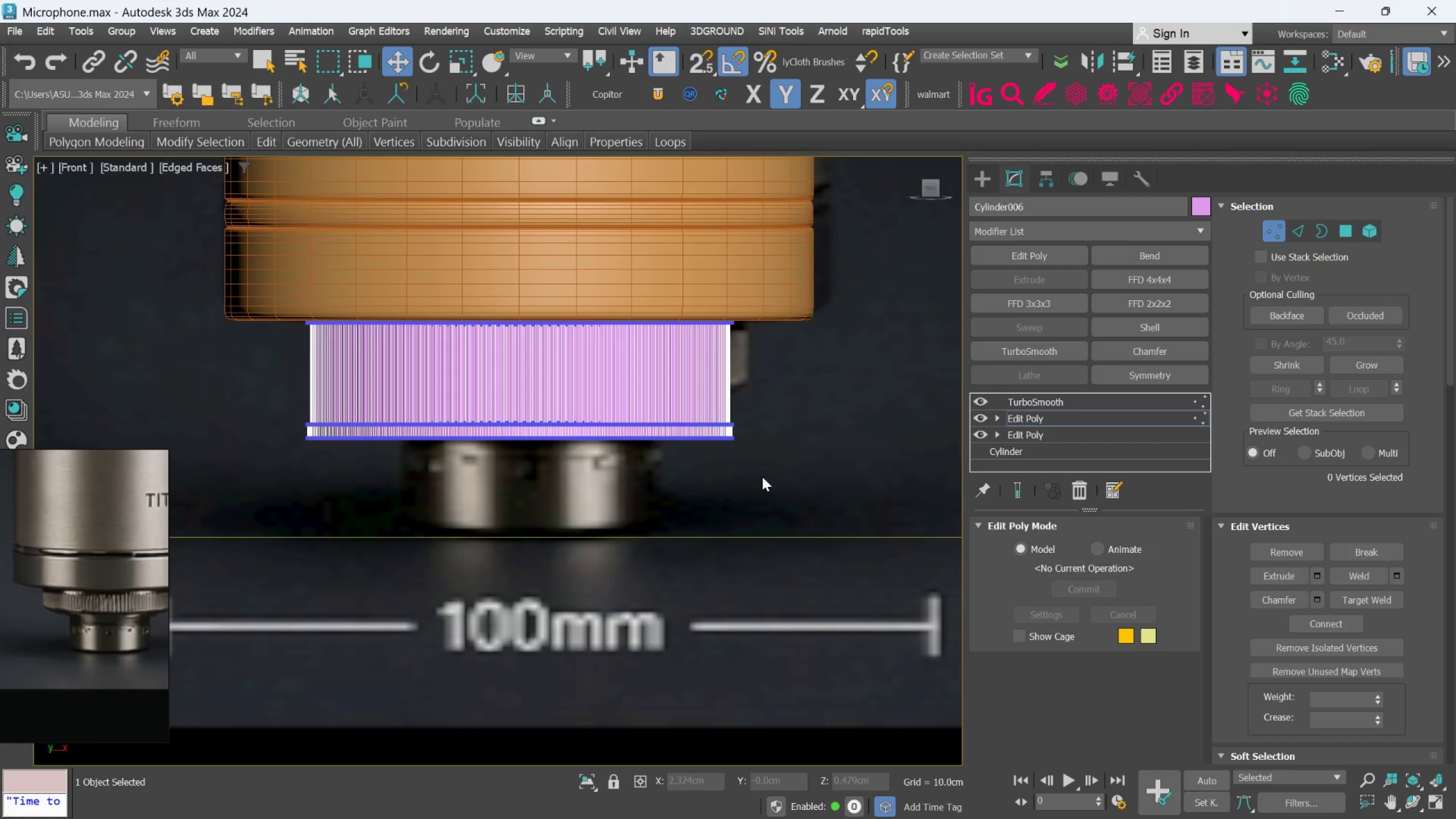 
left_click_drag(start_coordinate=[830, 492], to_coordinate=[103, 375])
 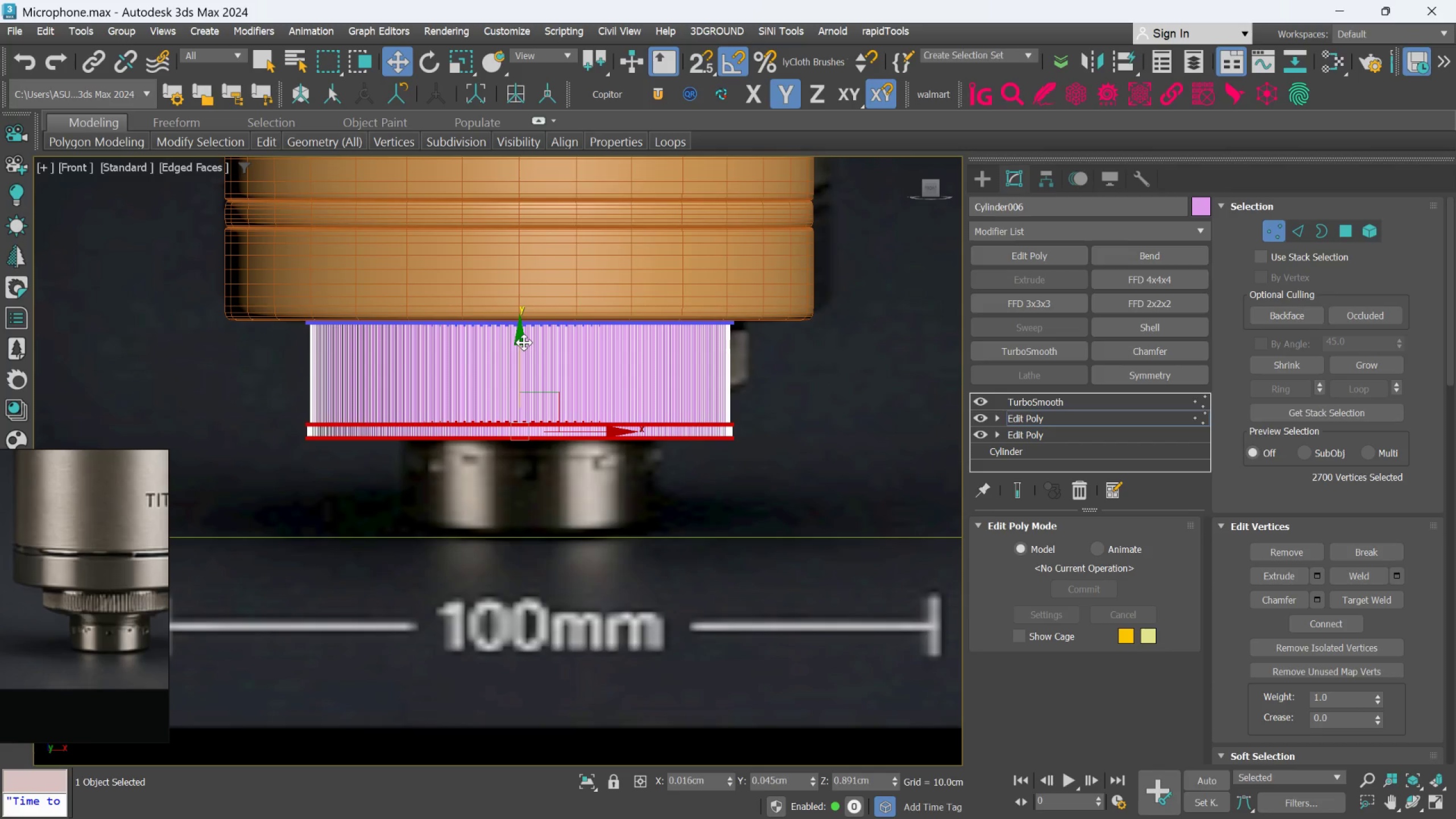 
left_click_drag(start_coordinate=[520, 341], to_coordinate=[527, 301])
 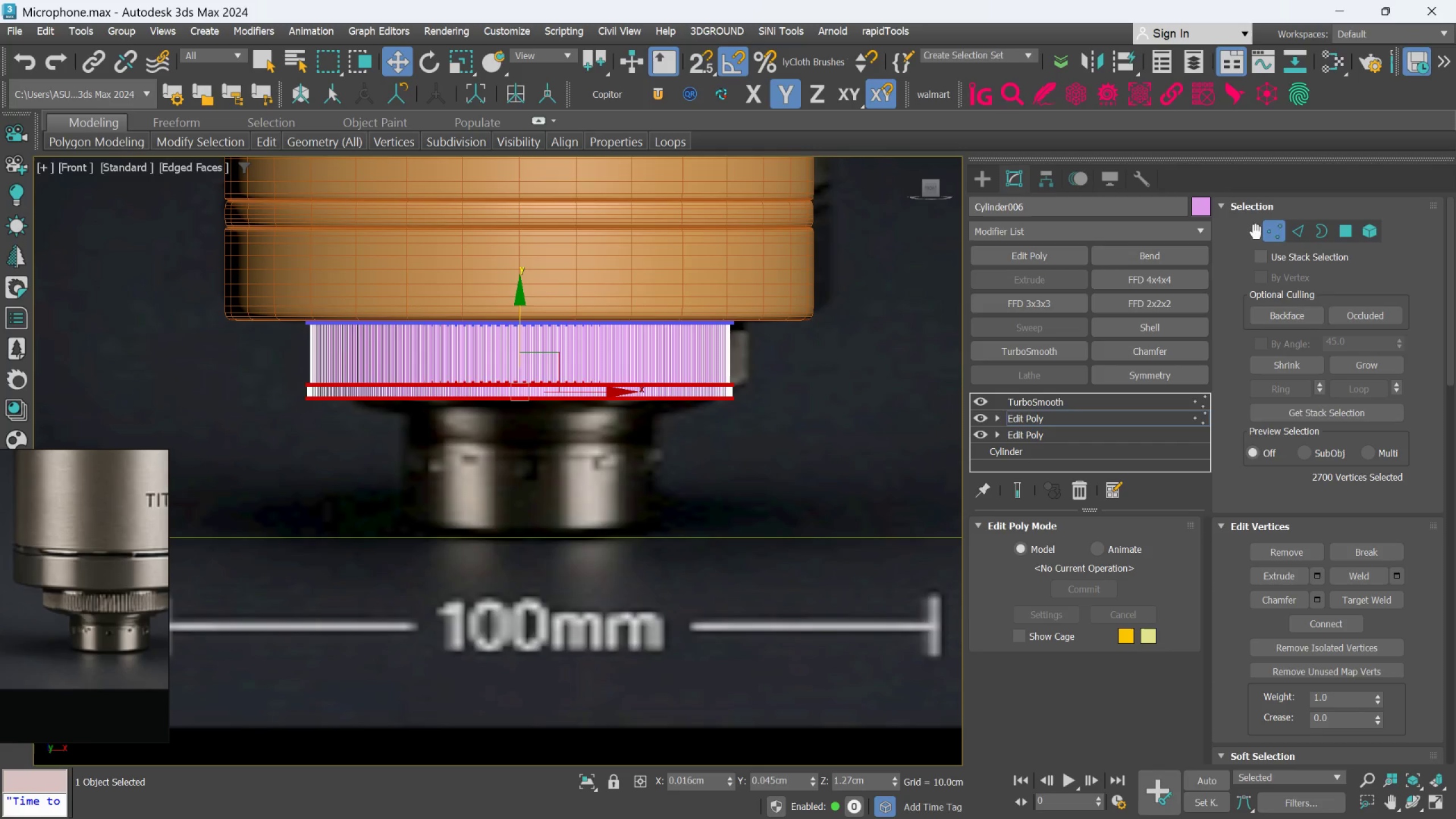 
left_click([1268, 231])
 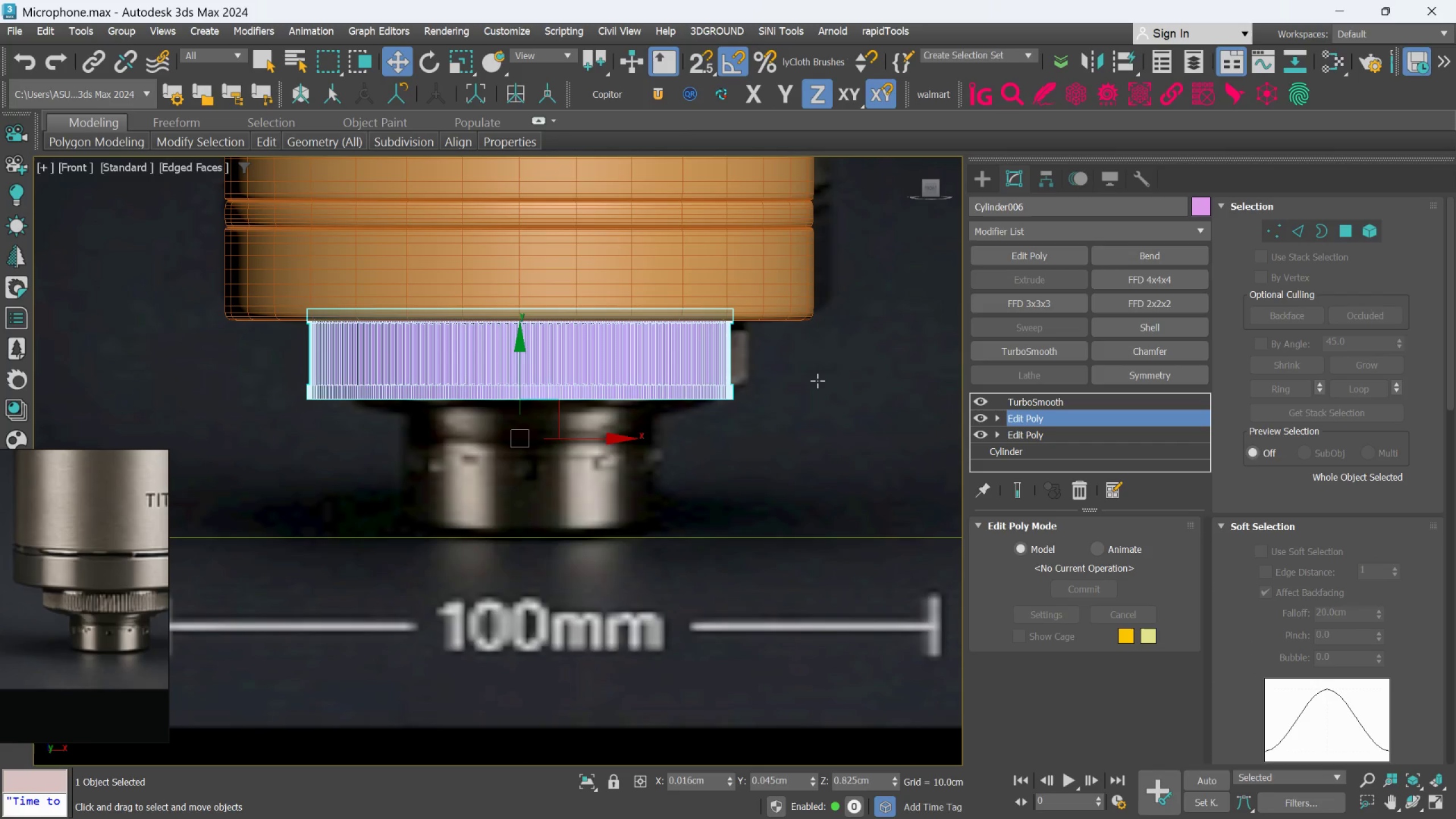 
scroll: coordinate [816, 380], scroll_direction: down, amount: 1.0
 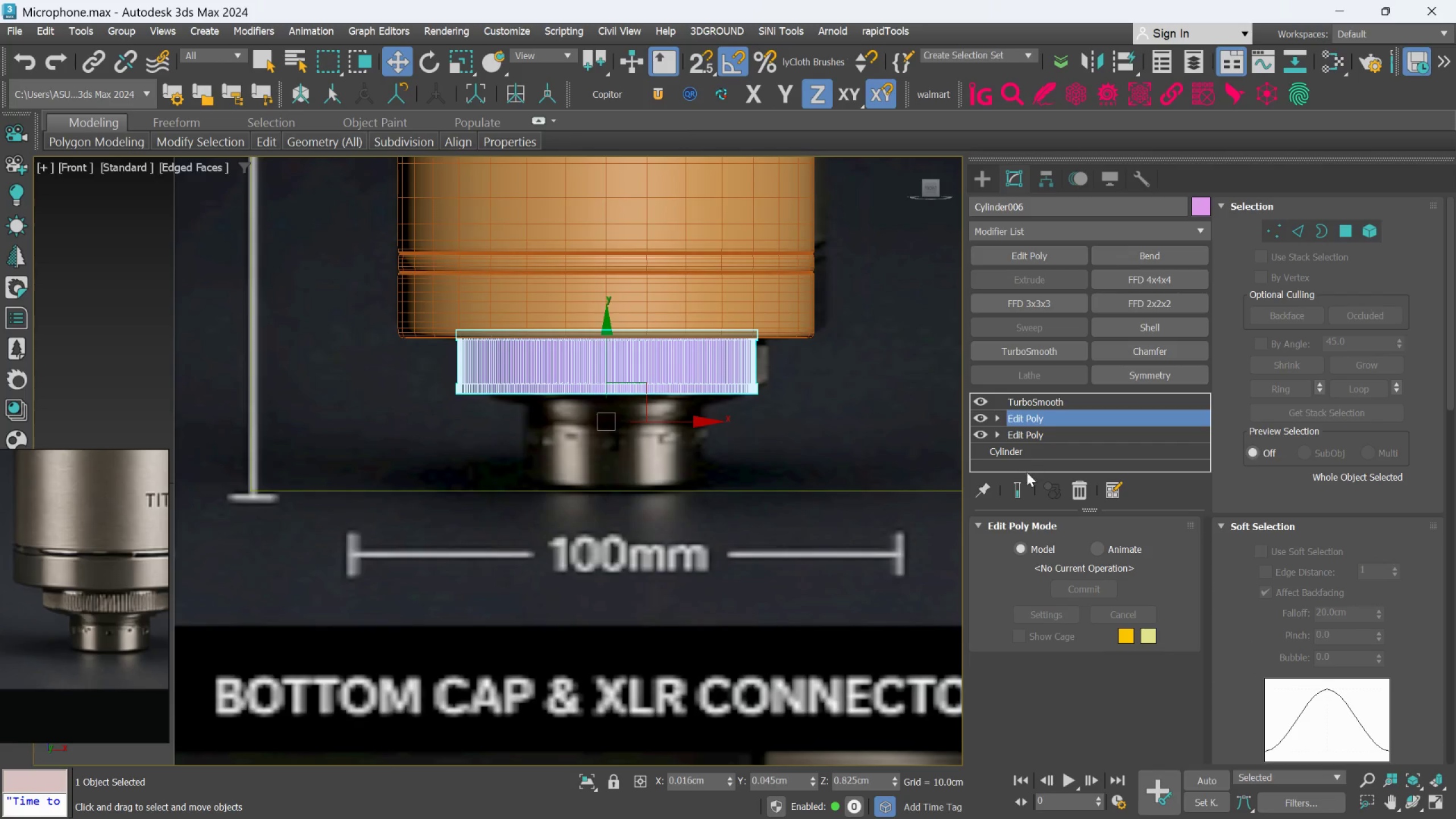 
left_click([1012, 479])
 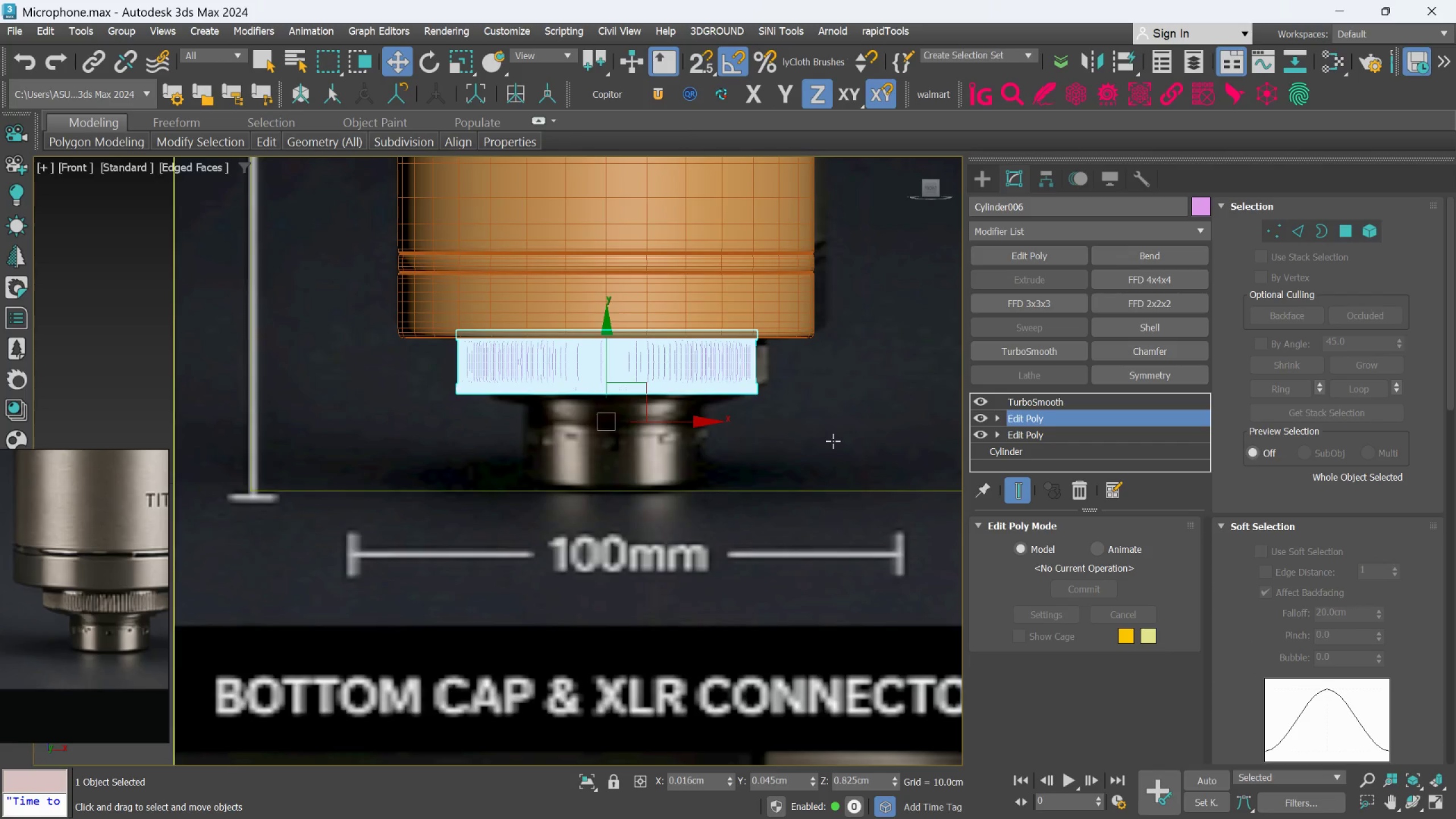 
scroll: coordinate [808, 435], scroll_direction: up, amount: 1.0
 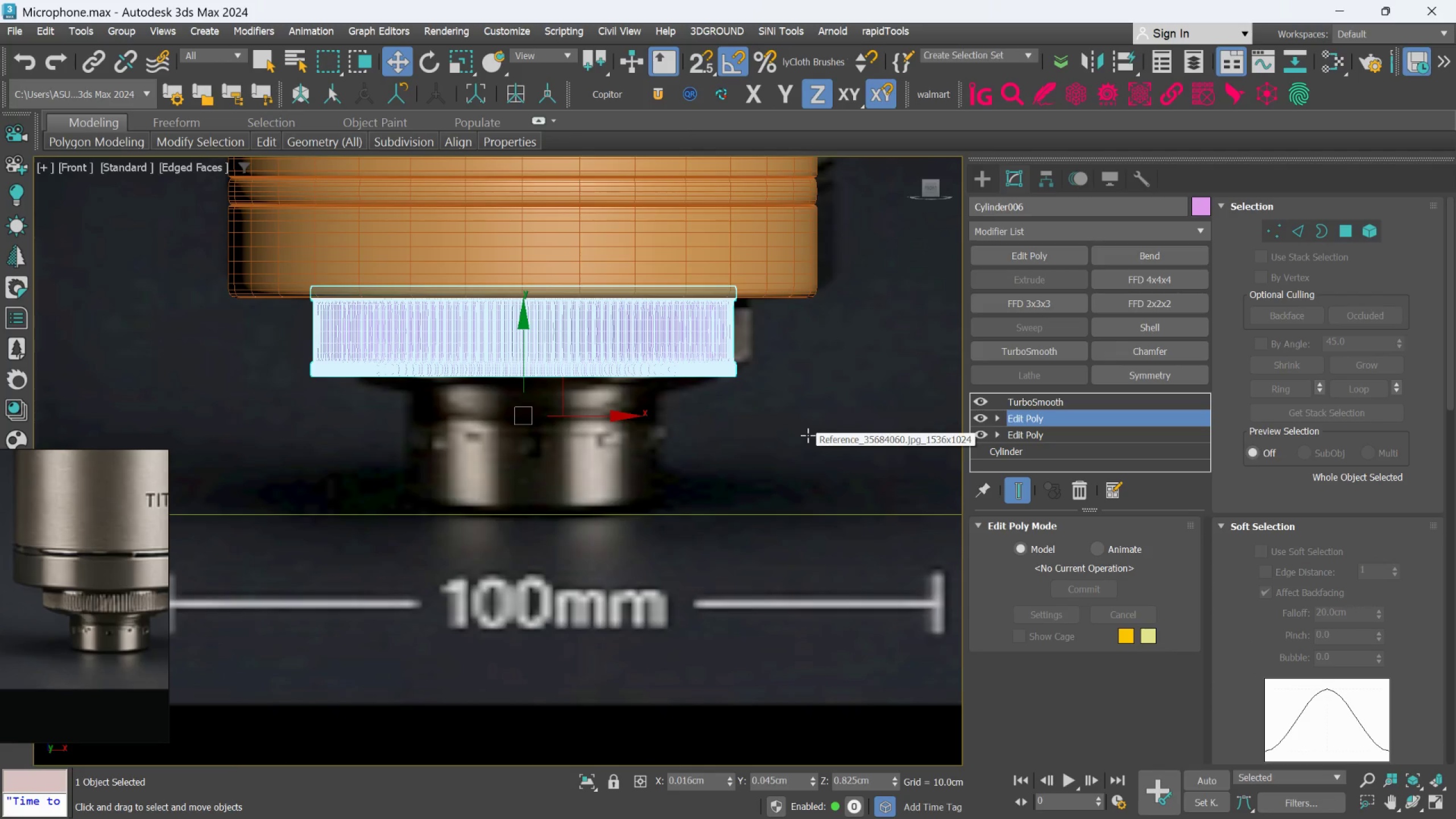 
key(F4)
 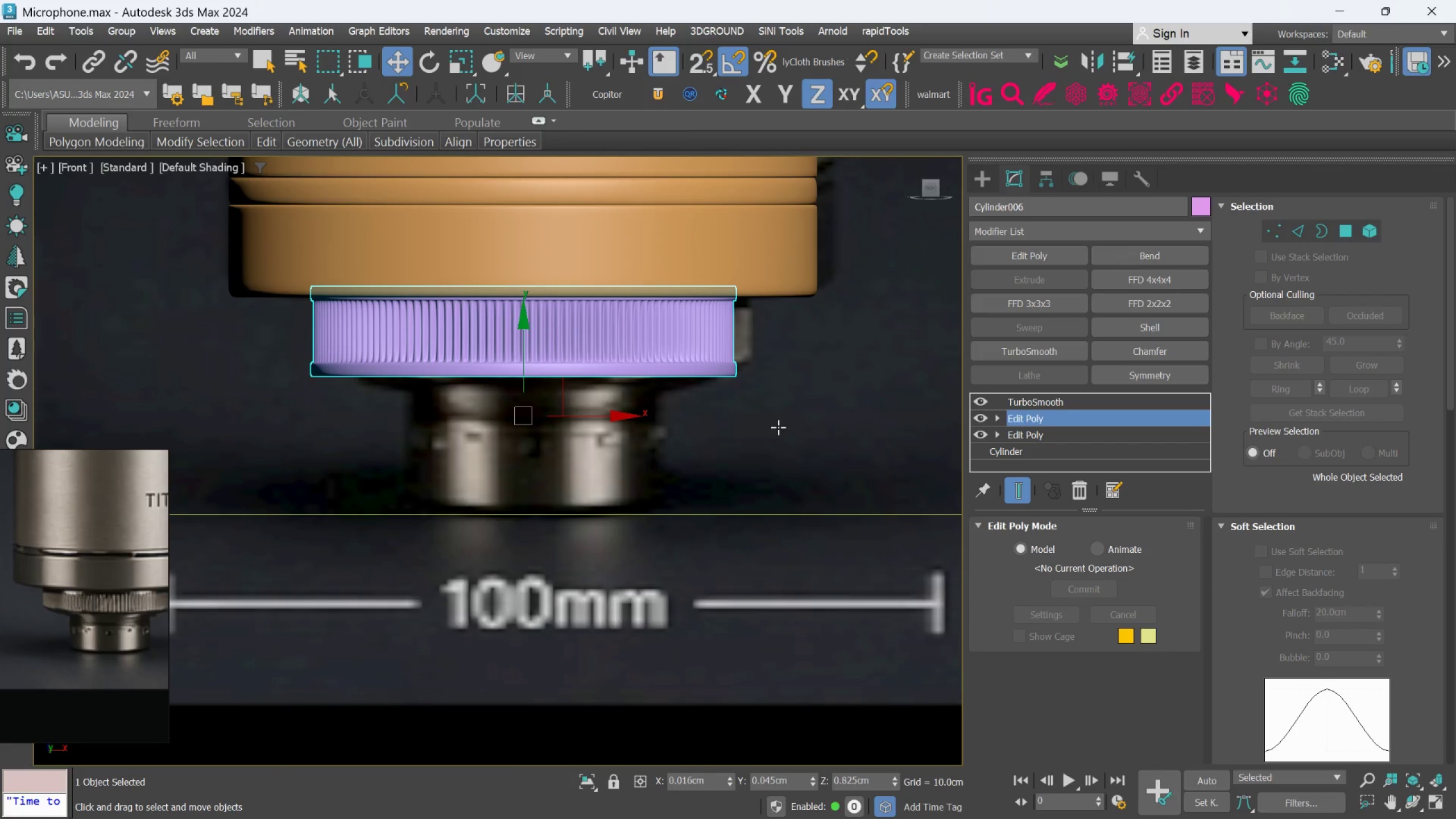 
scroll: coordinate [547, 346], scroll_direction: up, amount: 3.0
 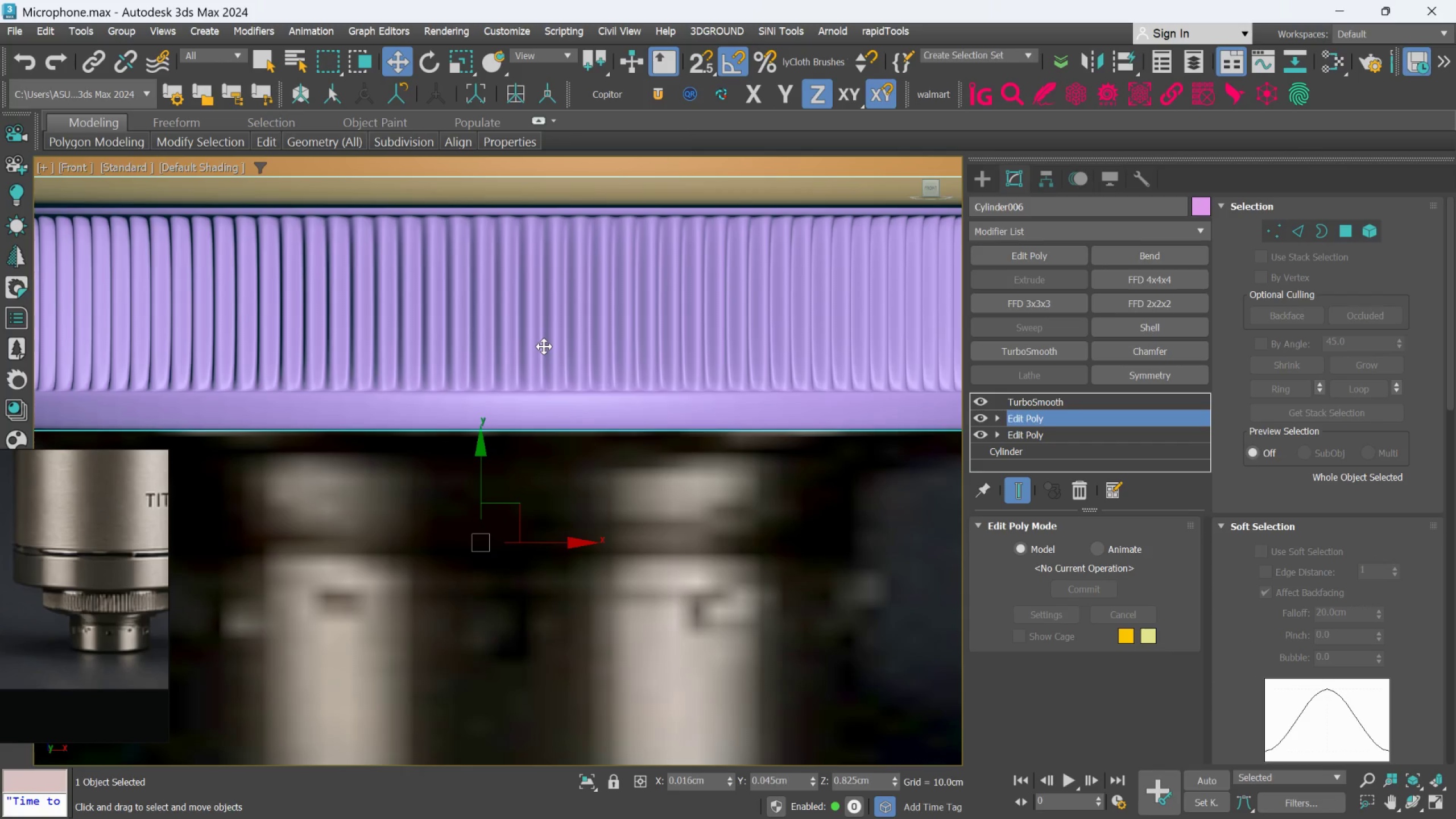 
scroll: coordinate [540, 350], scroll_direction: down, amount: 1.0
 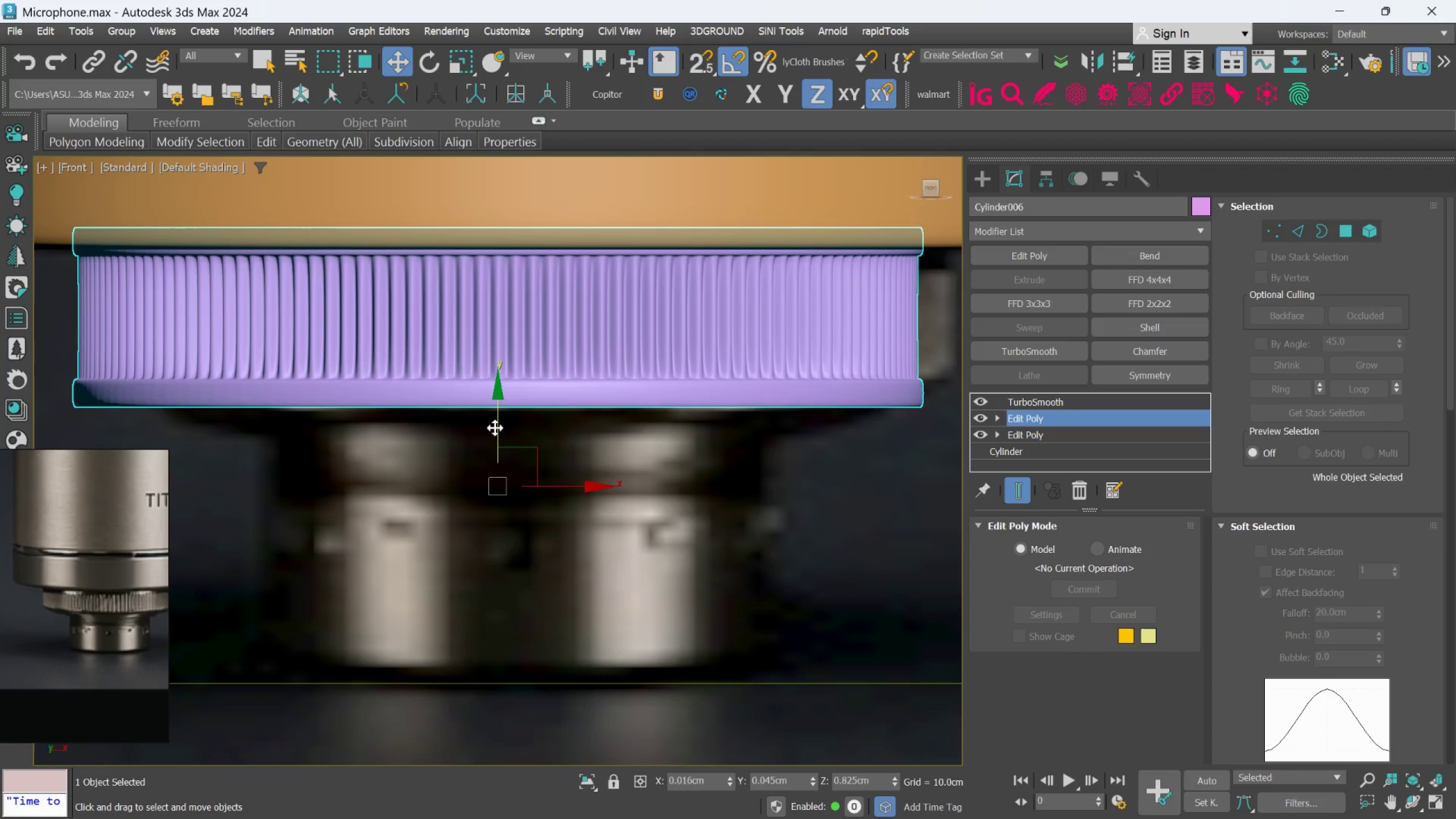 
left_click_drag(start_coordinate=[495, 427], to_coordinate=[498, 435])
 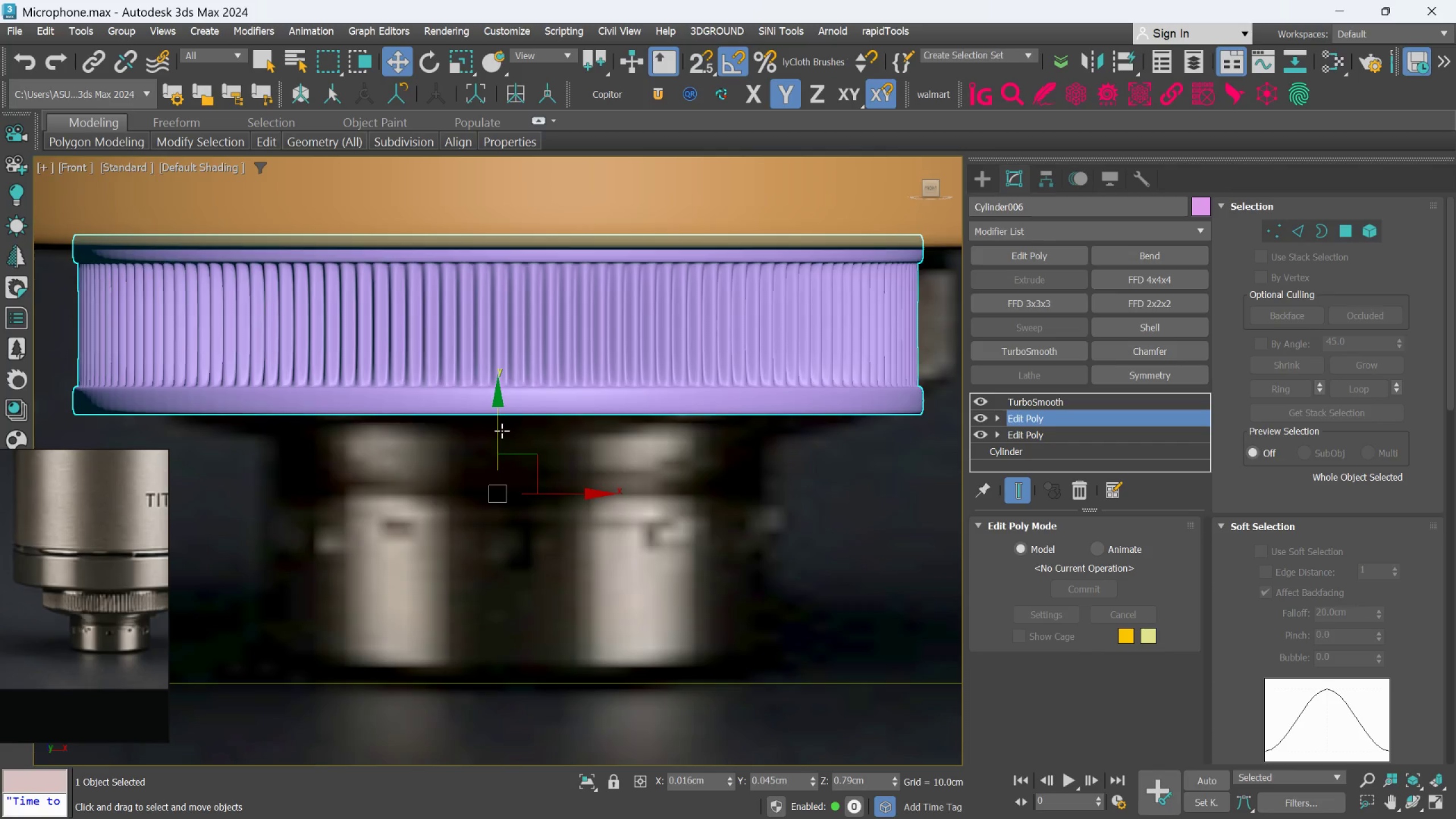 
hold_key(key=AltLeft, duration=1.79)
 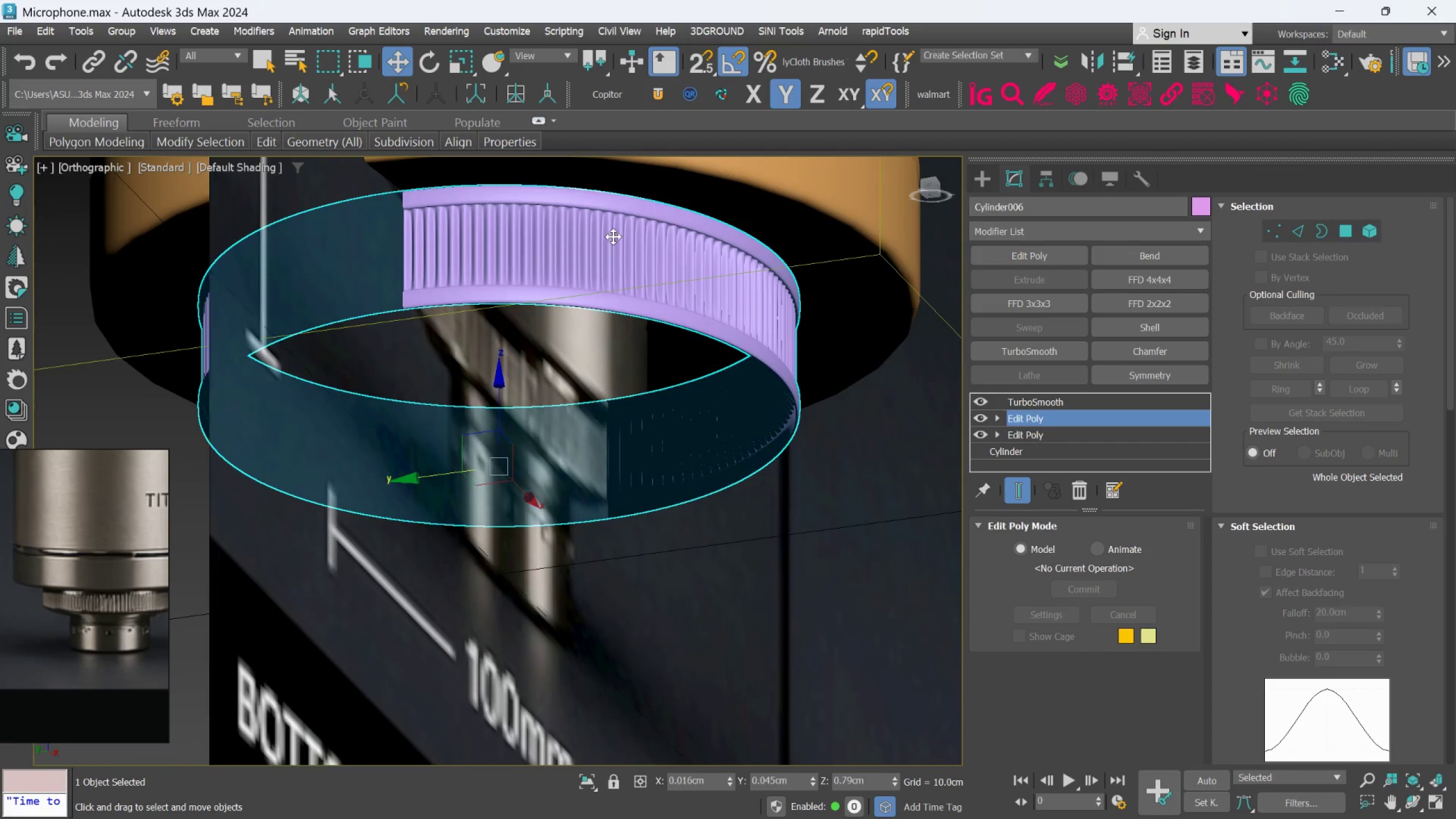 
scroll: coordinate [502, 431], scroll_direction: down, amount: 1.0
 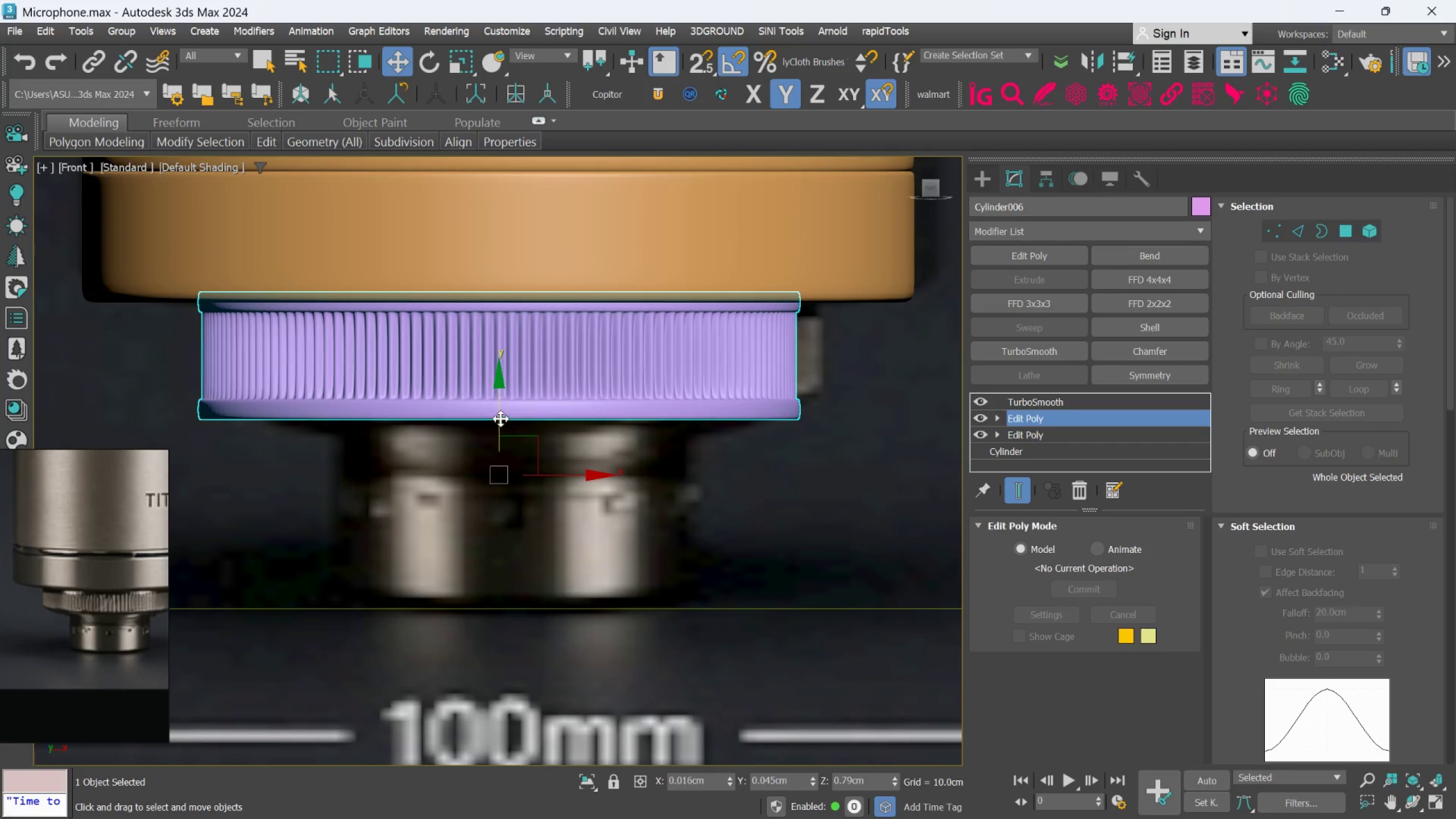 
scroll: coordinate [618, 222], scroll_direction: up, amount: 2.0
 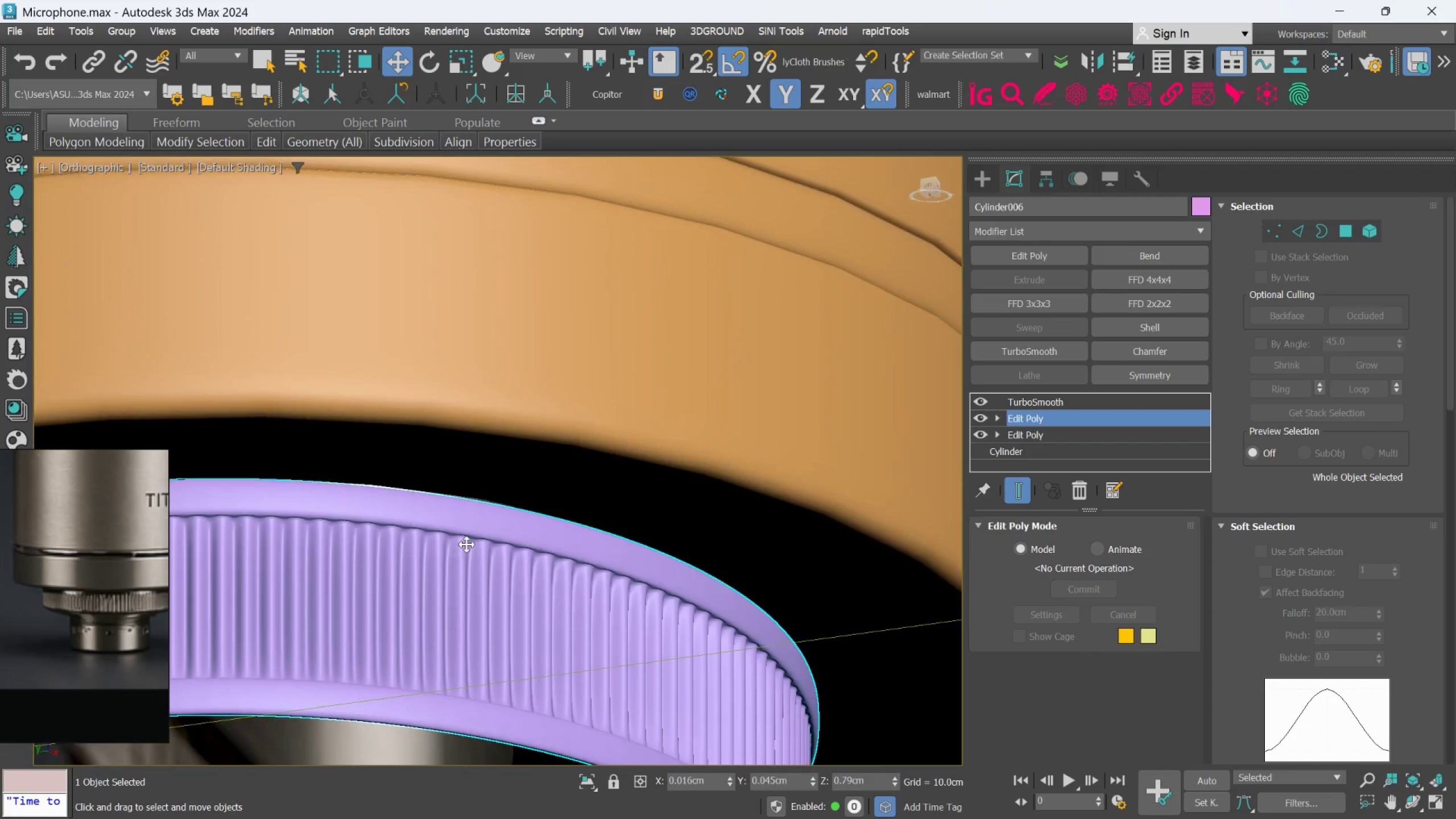 
hold_key(key=AltLeft, duration=0.54)
 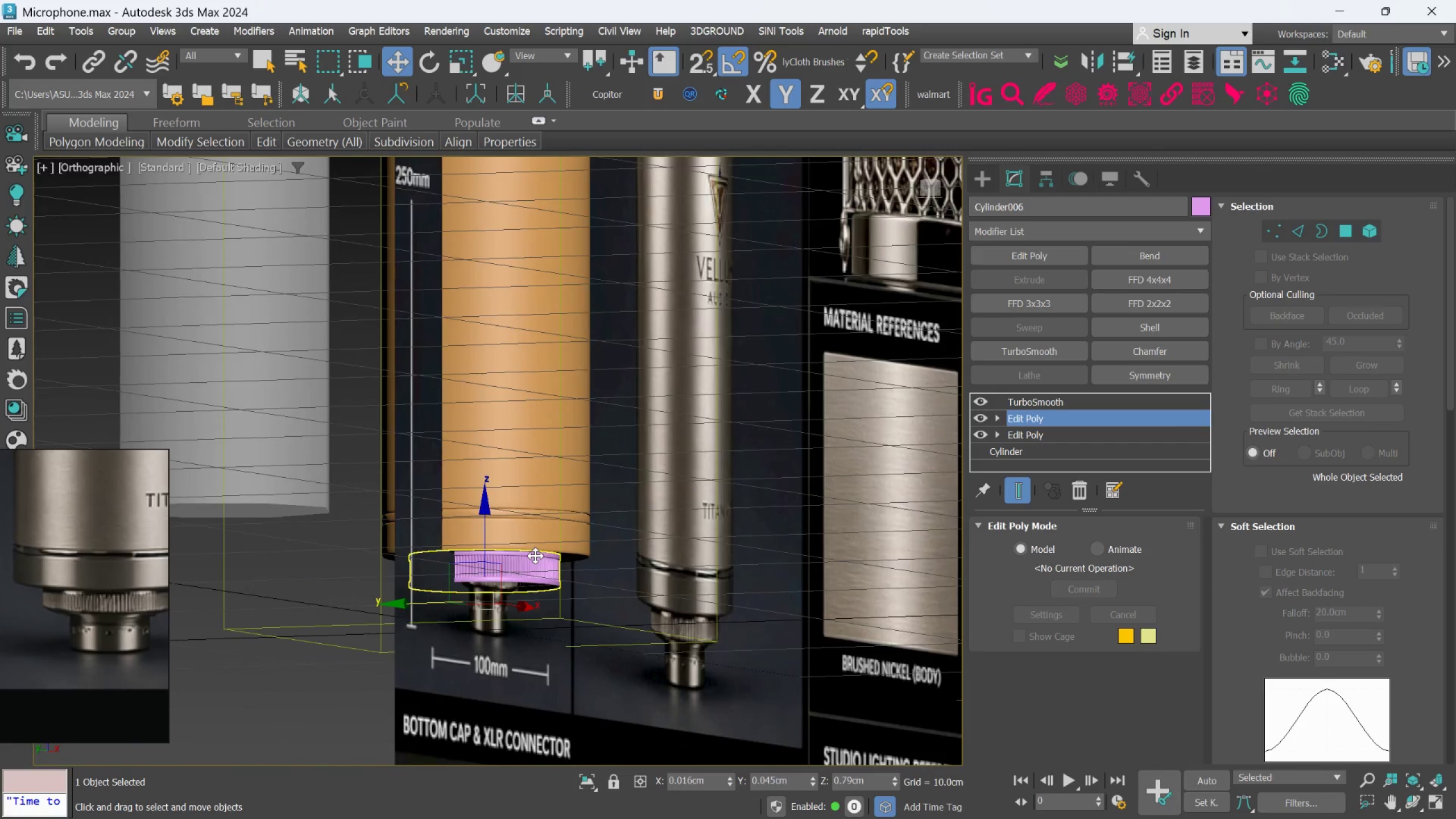 
scroll: coordinate [541, 534], scroll_direction: down, amount: 6.0
 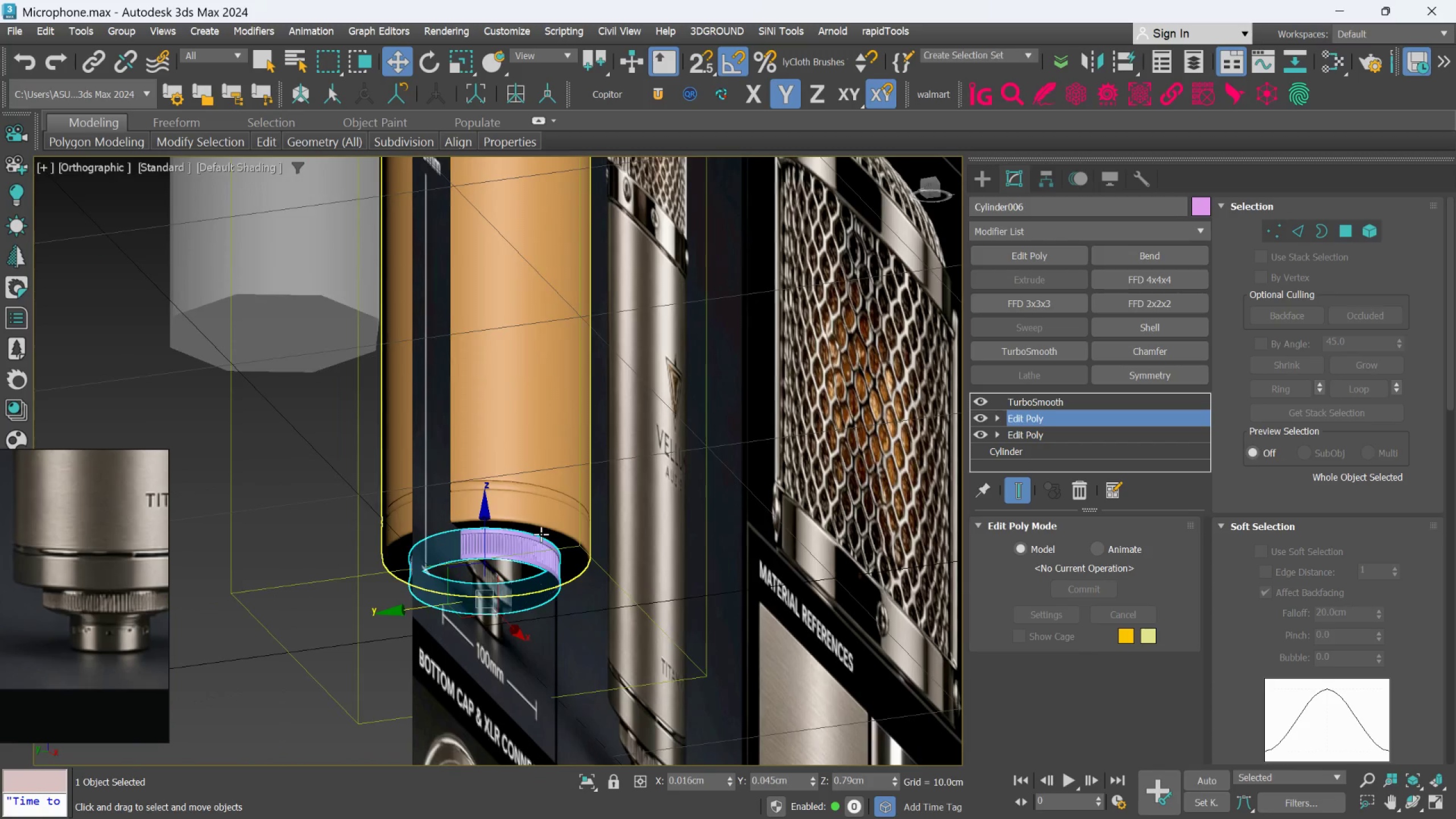 
scroll: coordinate [535, 555], scroll_direction: up, amount: 6.0
 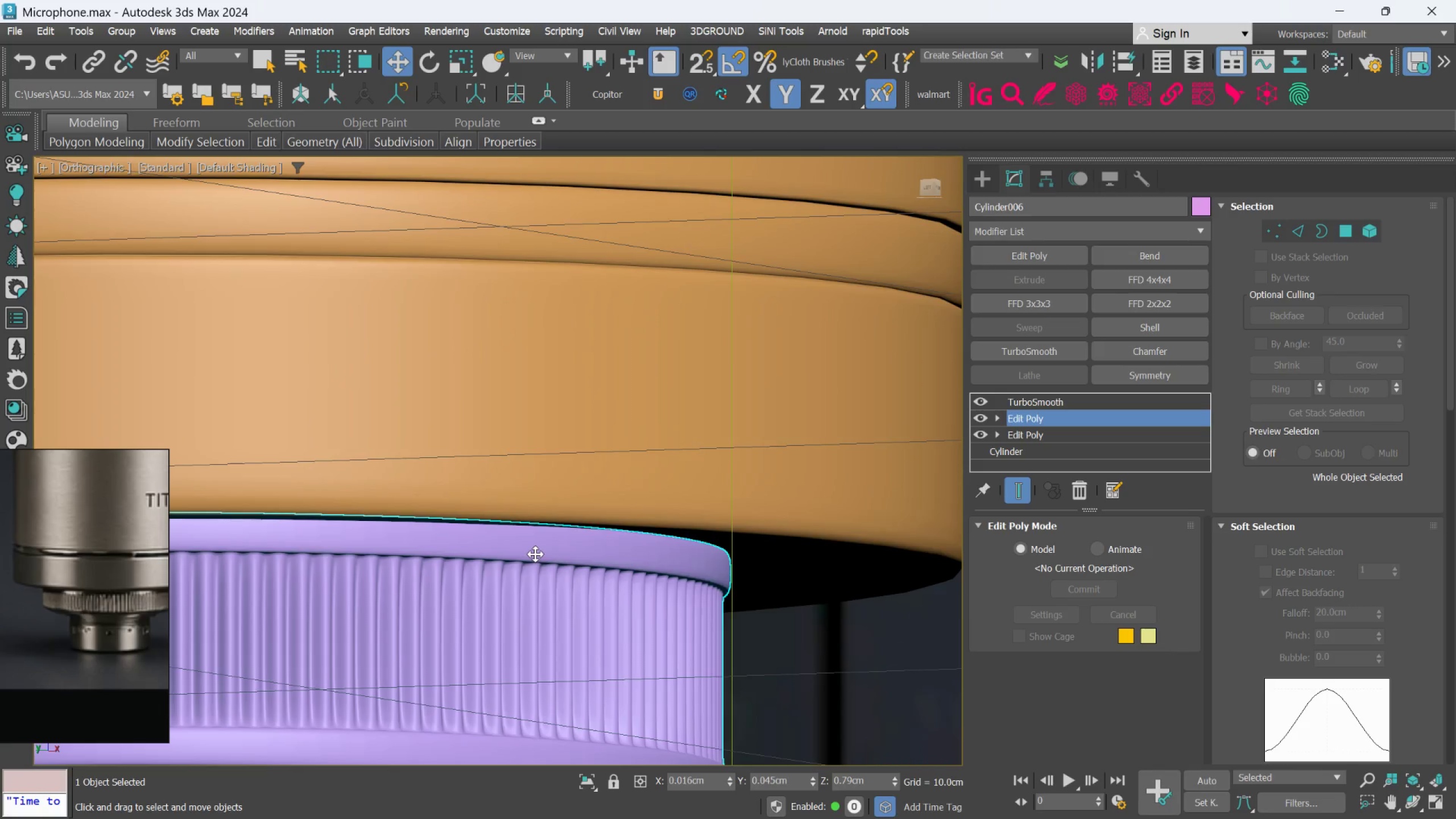 
scroll: coordinate [535, 553], scroll_direction: down, amount: 2.0
 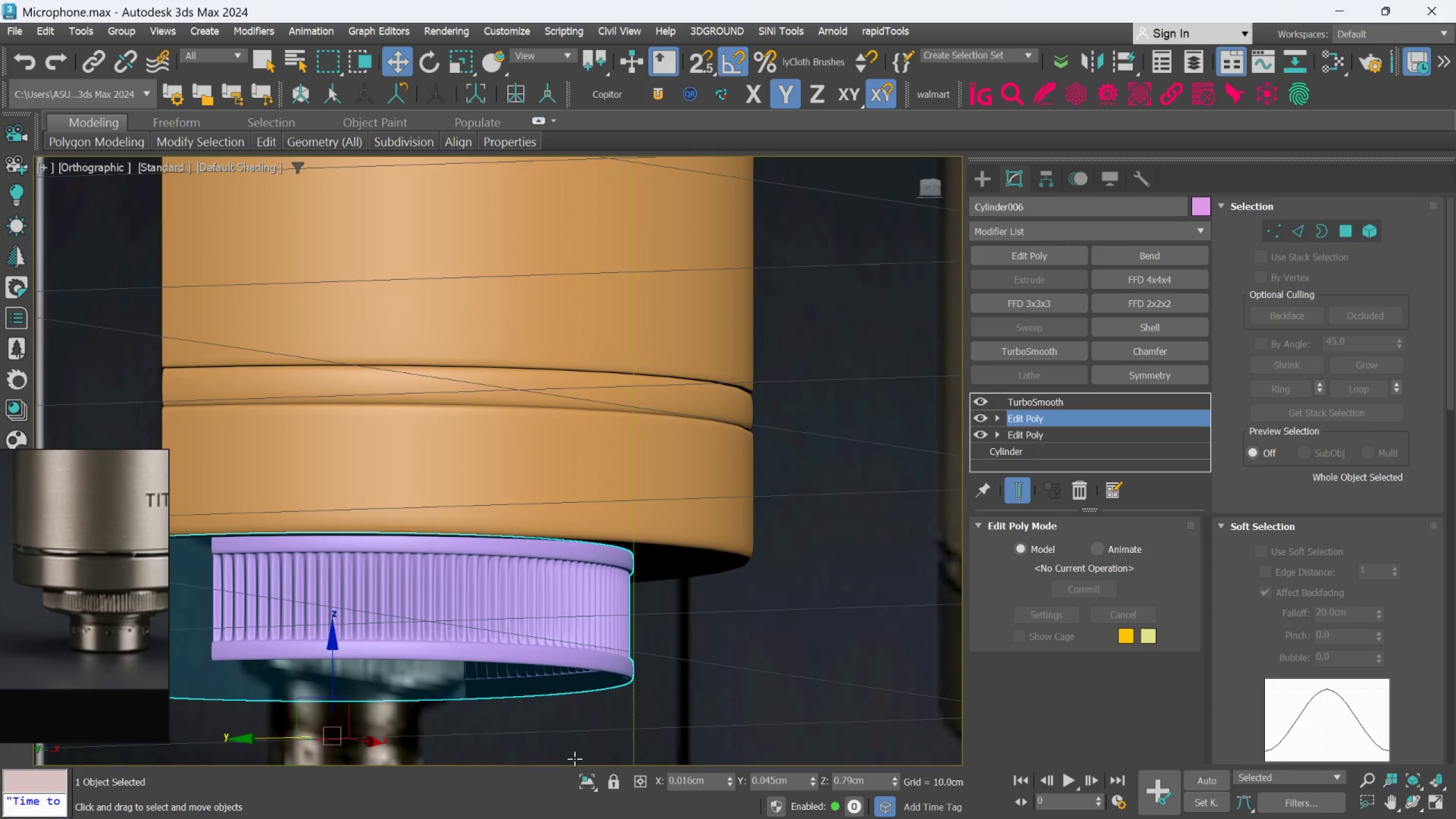 
hold_key(key=ControlLeft, duration=1.22)
left_click([594, 511])
 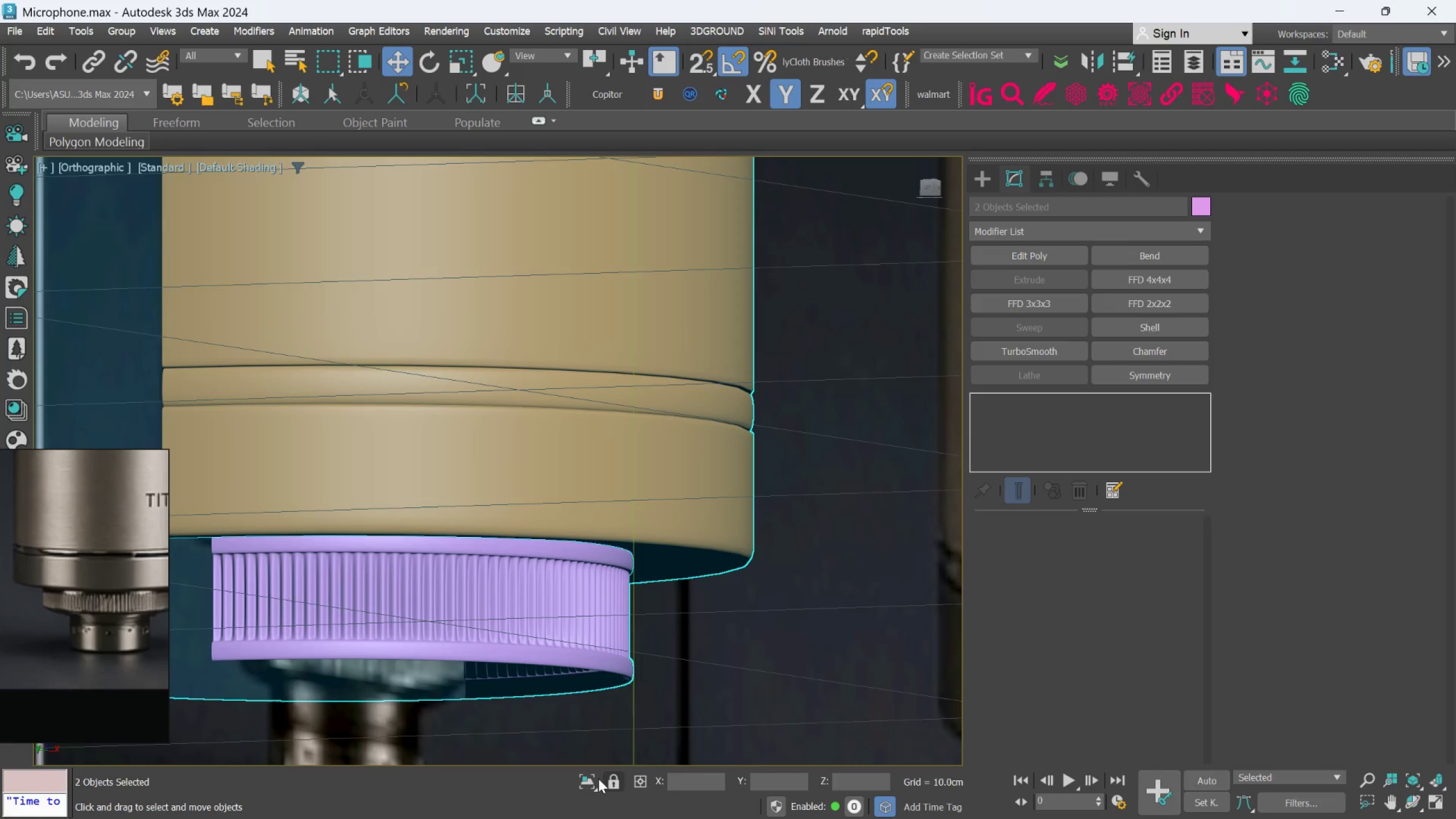 
left_click([589, 782])
 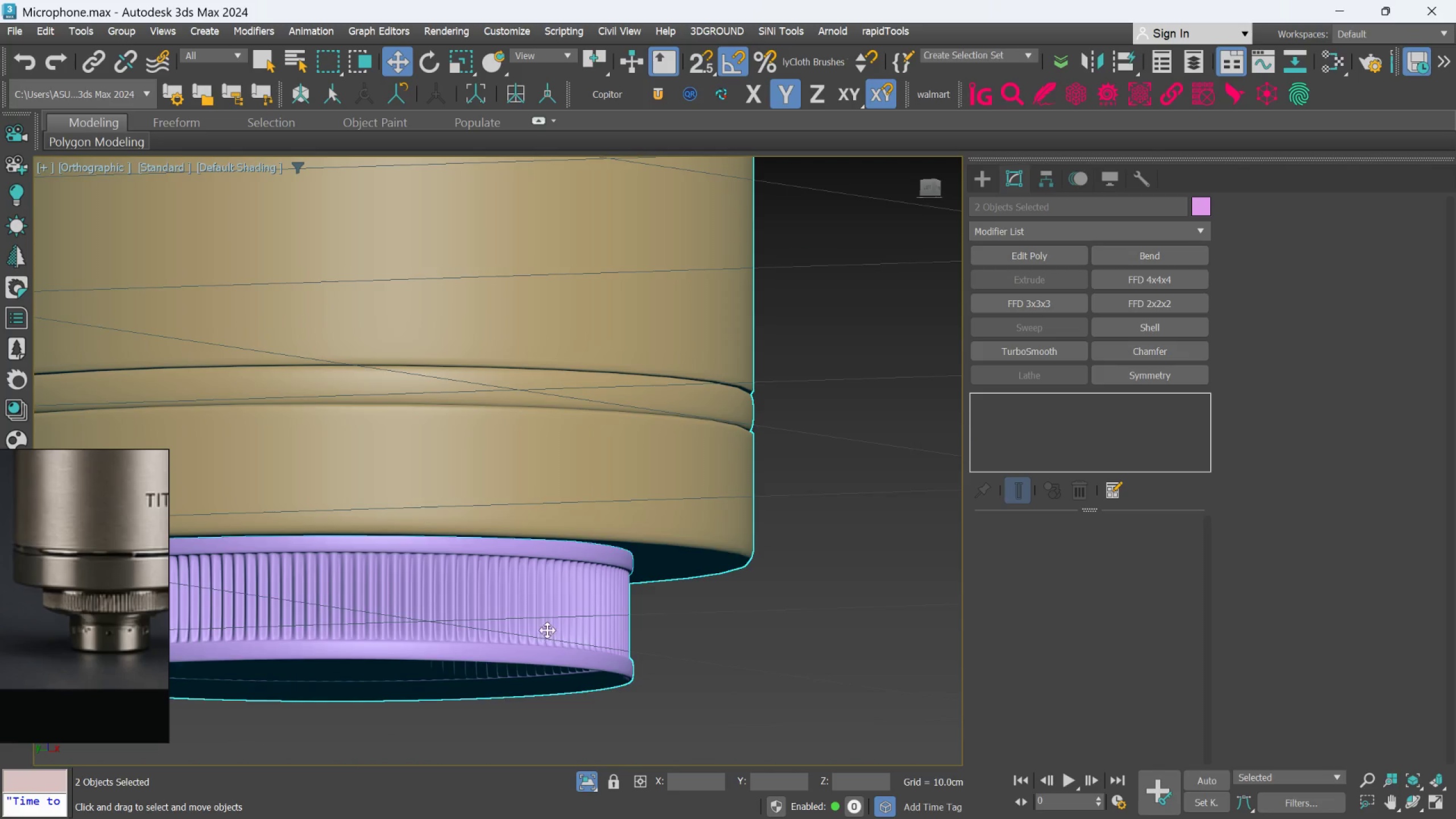 
hold_key(key=AltLeft, duration=0.39)
 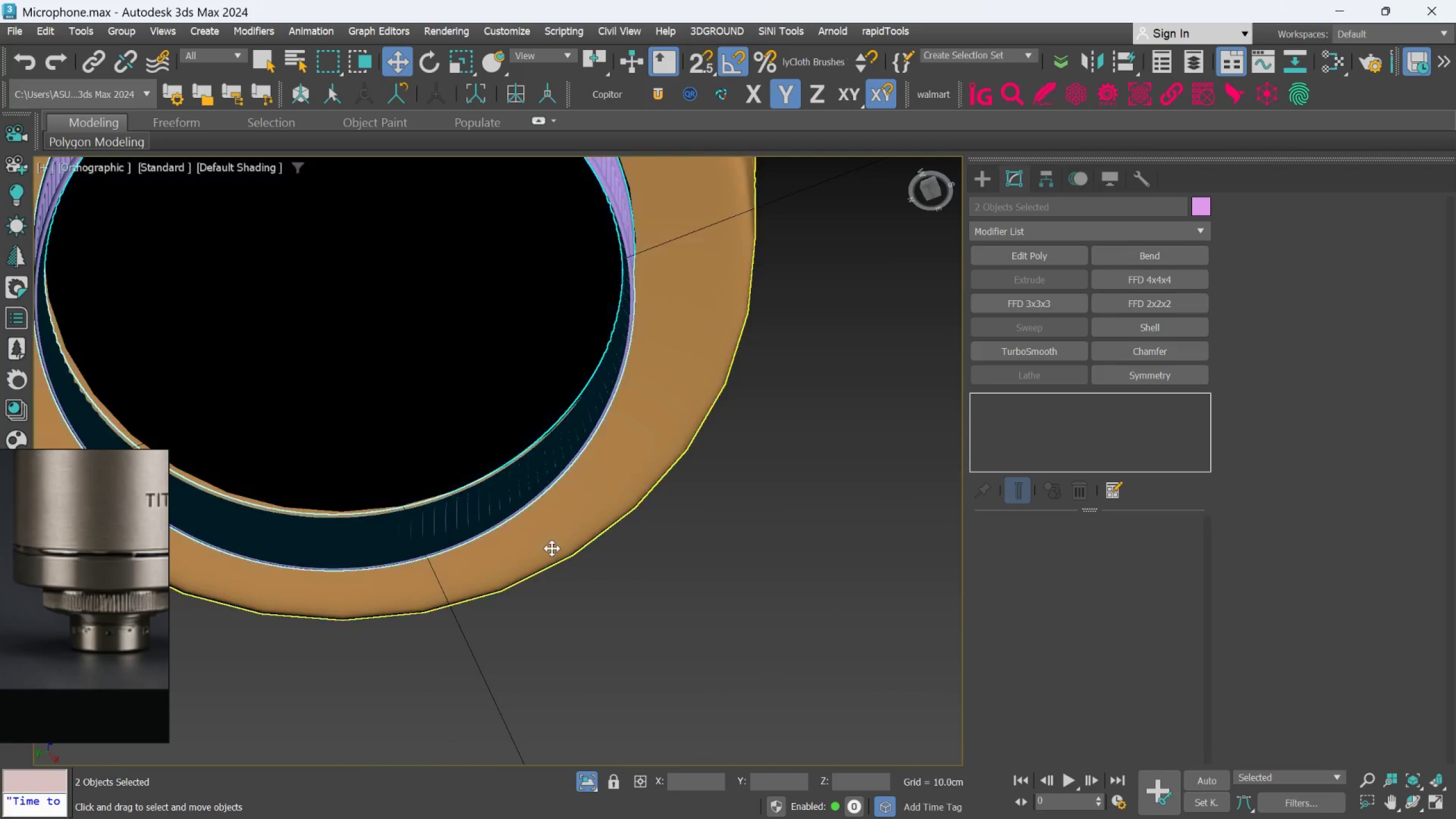 
left_click([748, 579])
 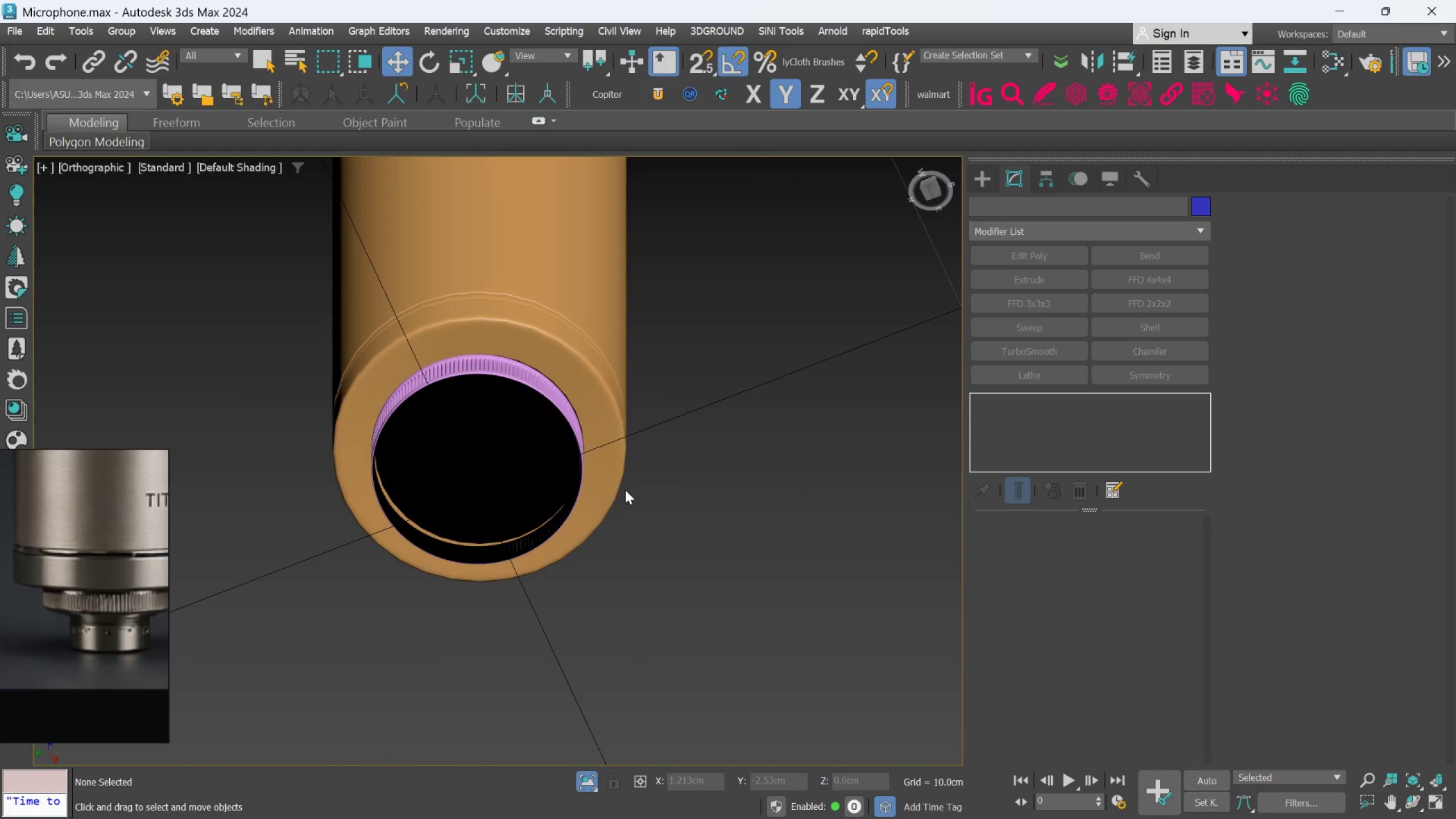 
scroll: coordinate [559, 567], scroll_direction: down, amount: 3.0
 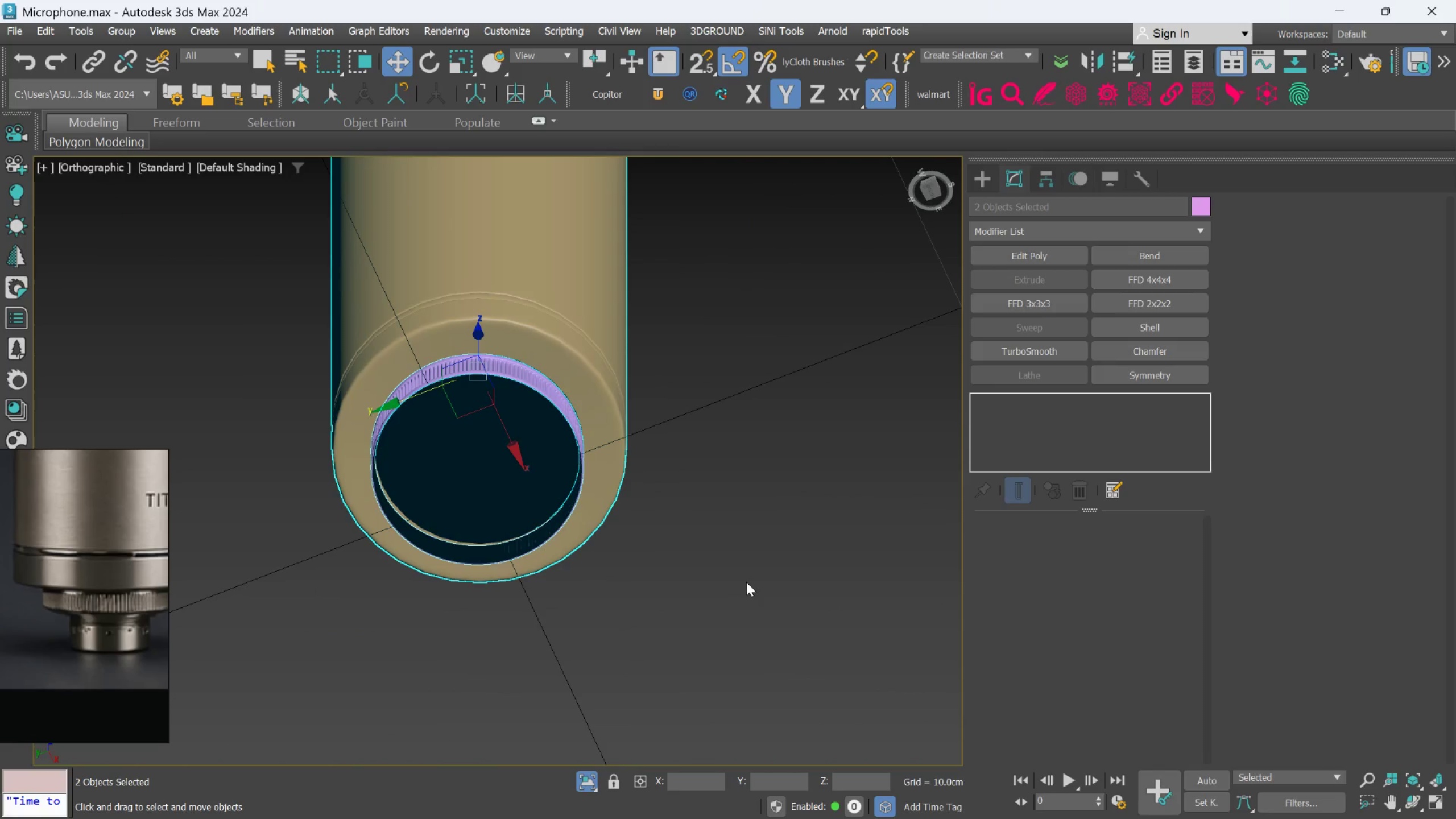 
left_click([609, 432])
 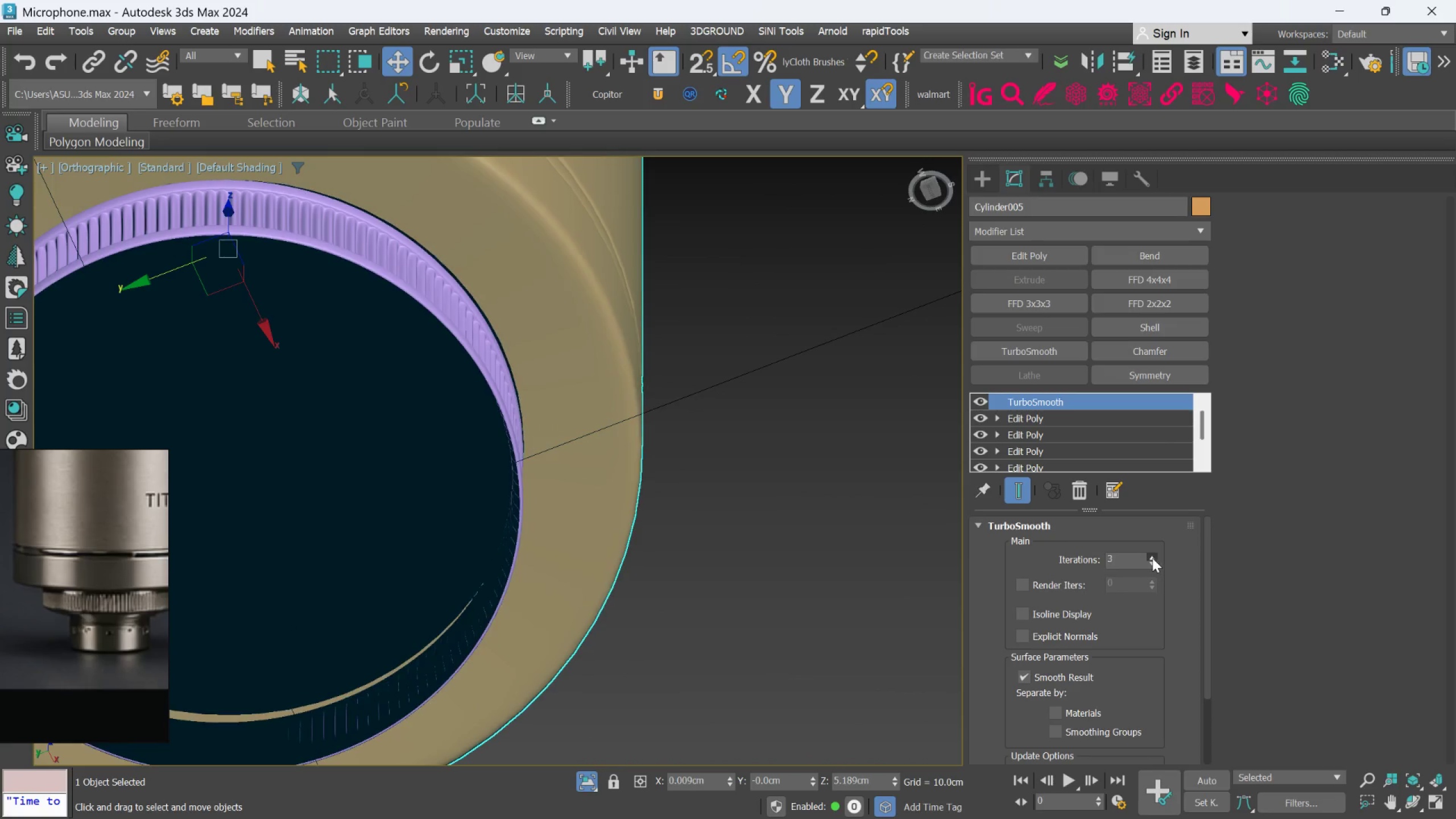 
scroll: coordinate [614, 444], scroll_direction: up, amount: 3.0
 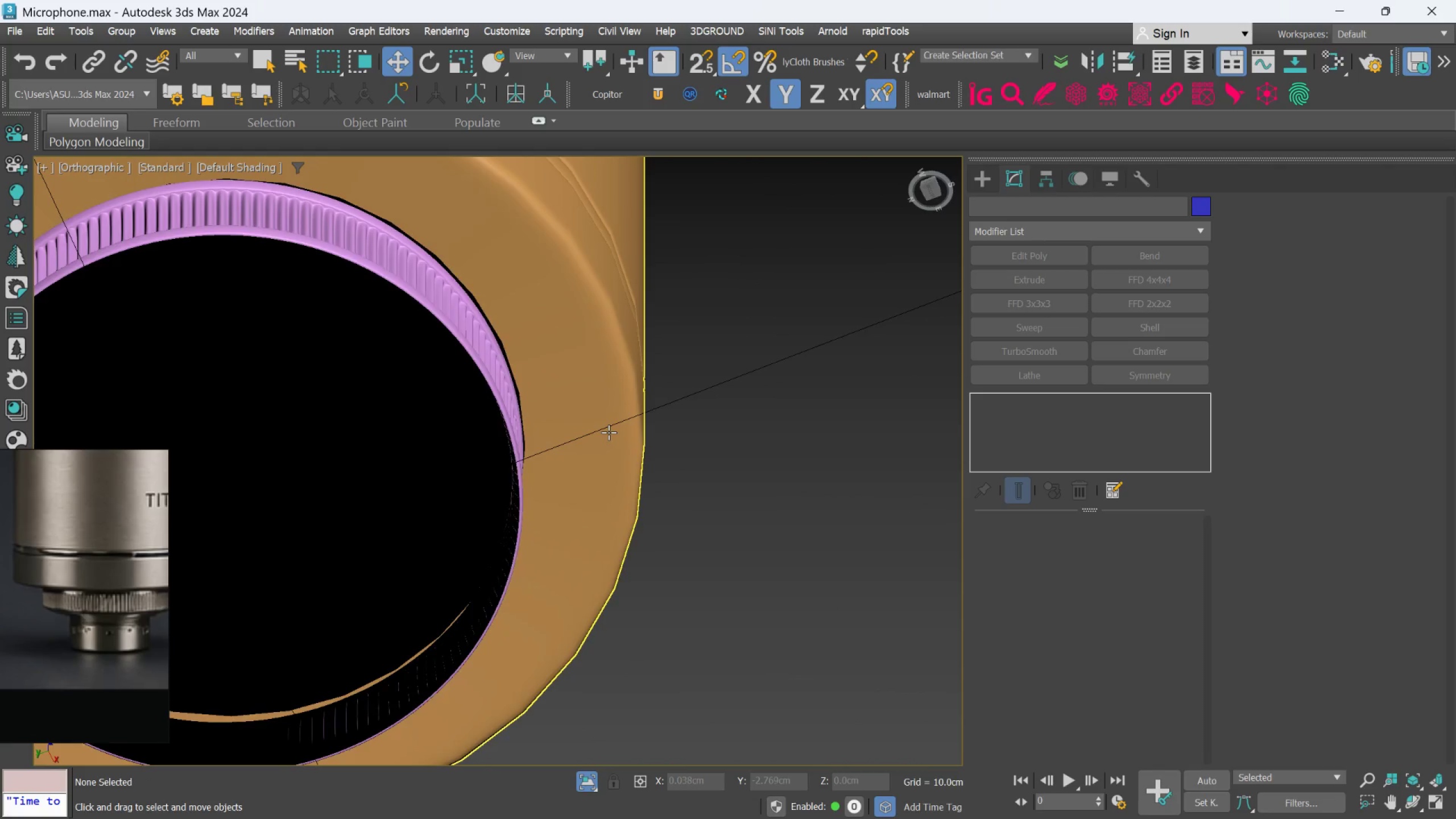 
hold_key(key=AltLeft, duration=0.53)
 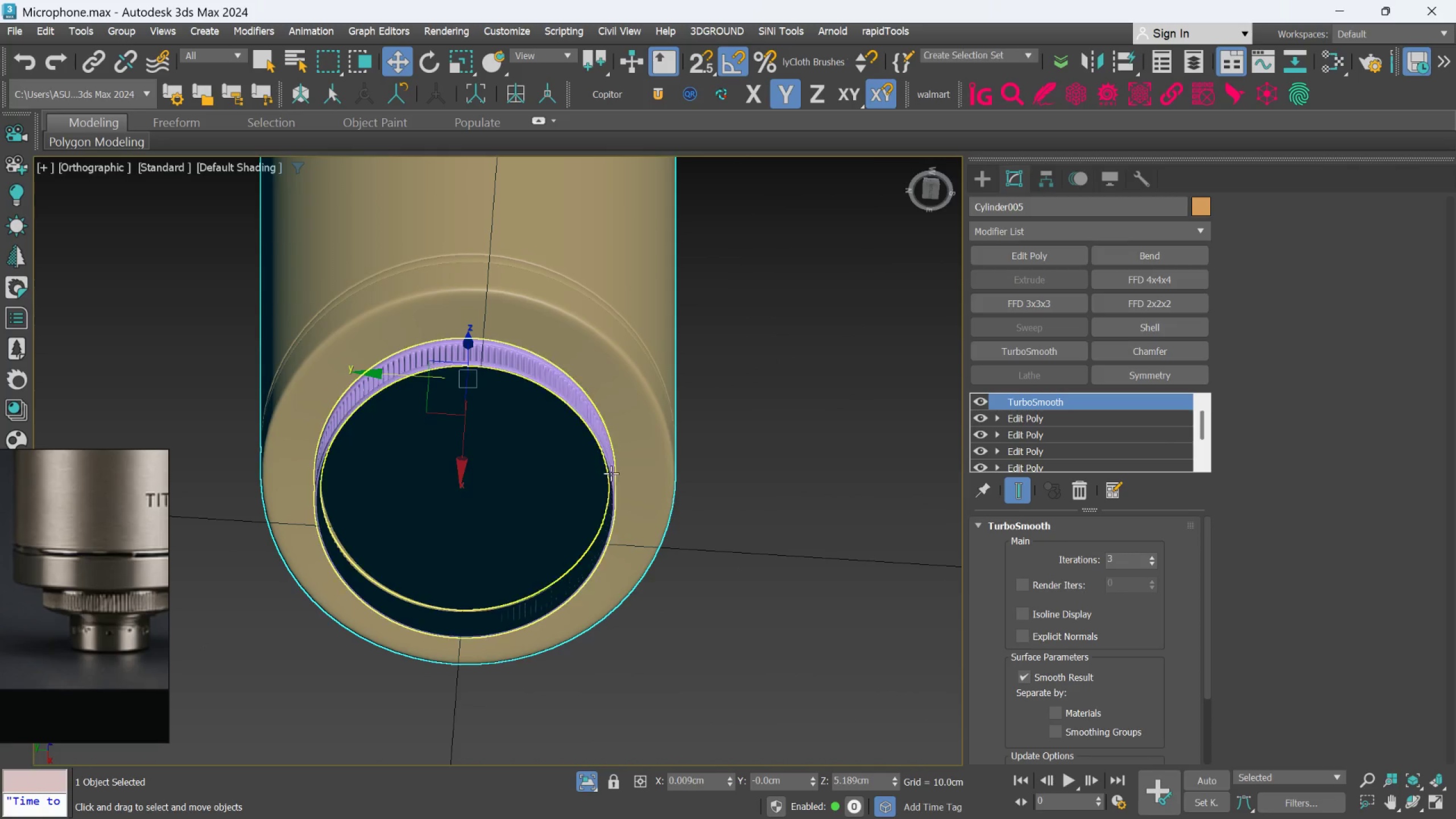 
scroll: coordinate [708, 520], scroll_direction: down, amount: 2.0
 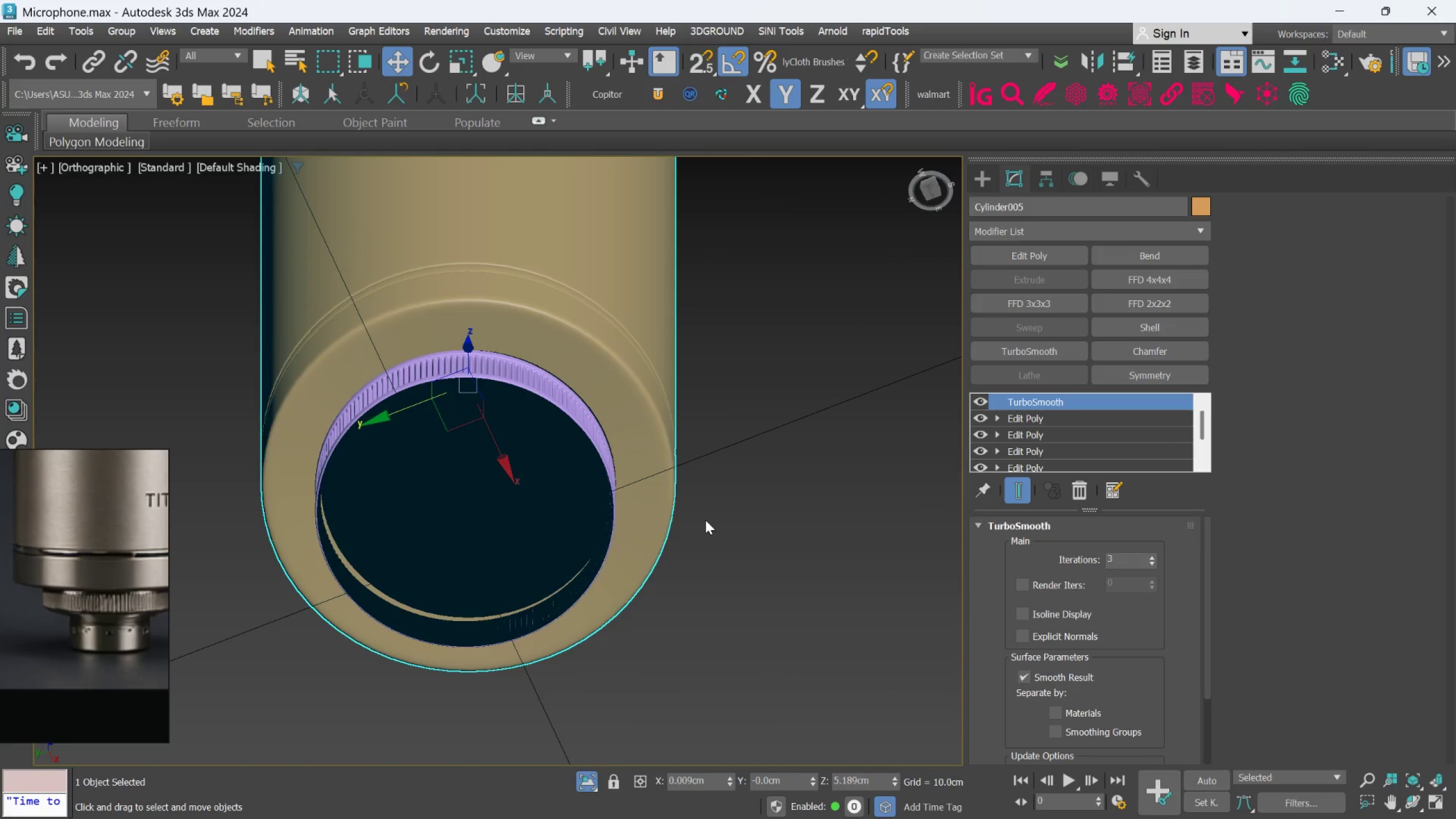 
scroll: coordinate [613, 466], scroll_direction: up, amount: 1.0
 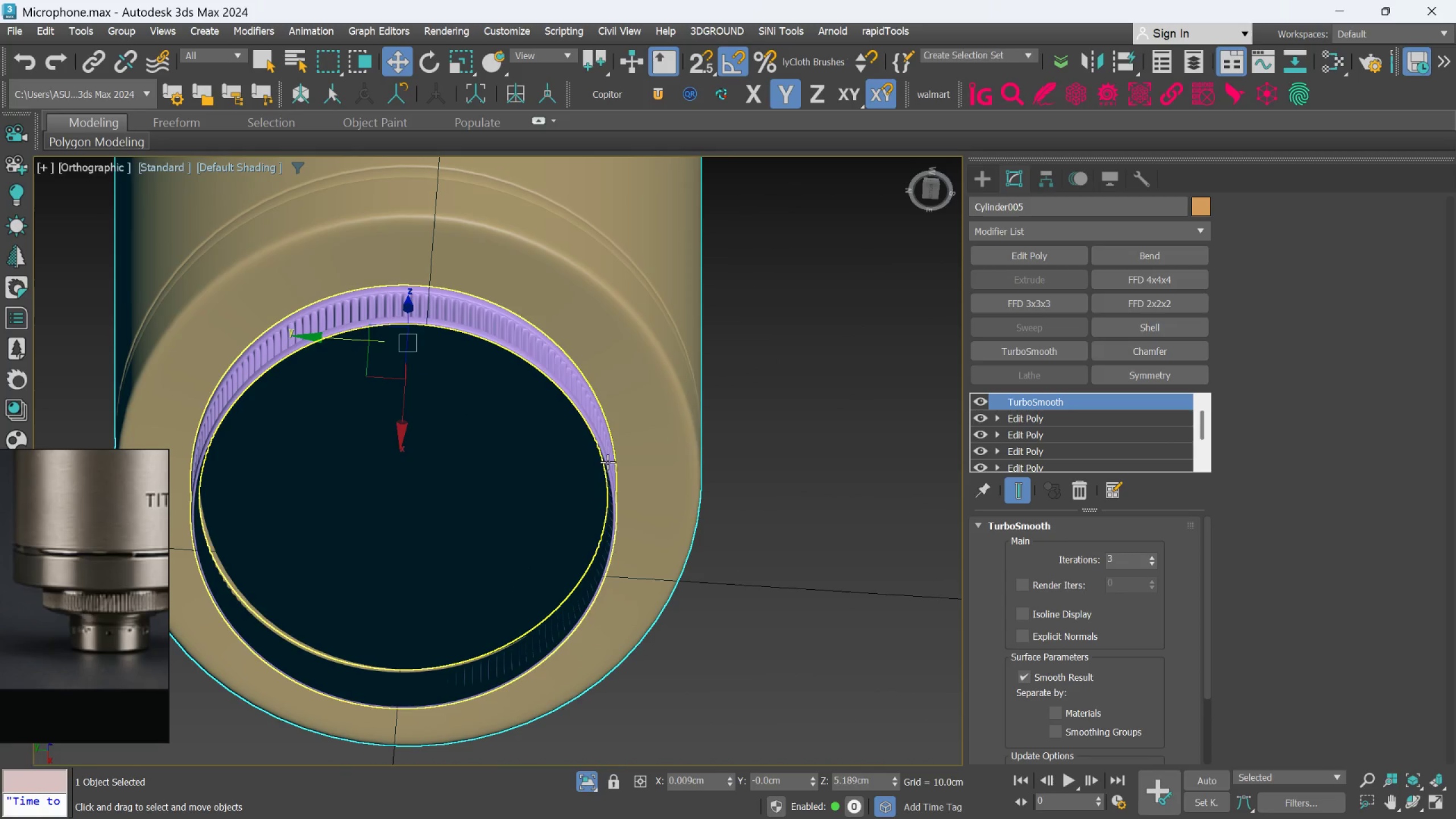 
left_click([607, 462])
 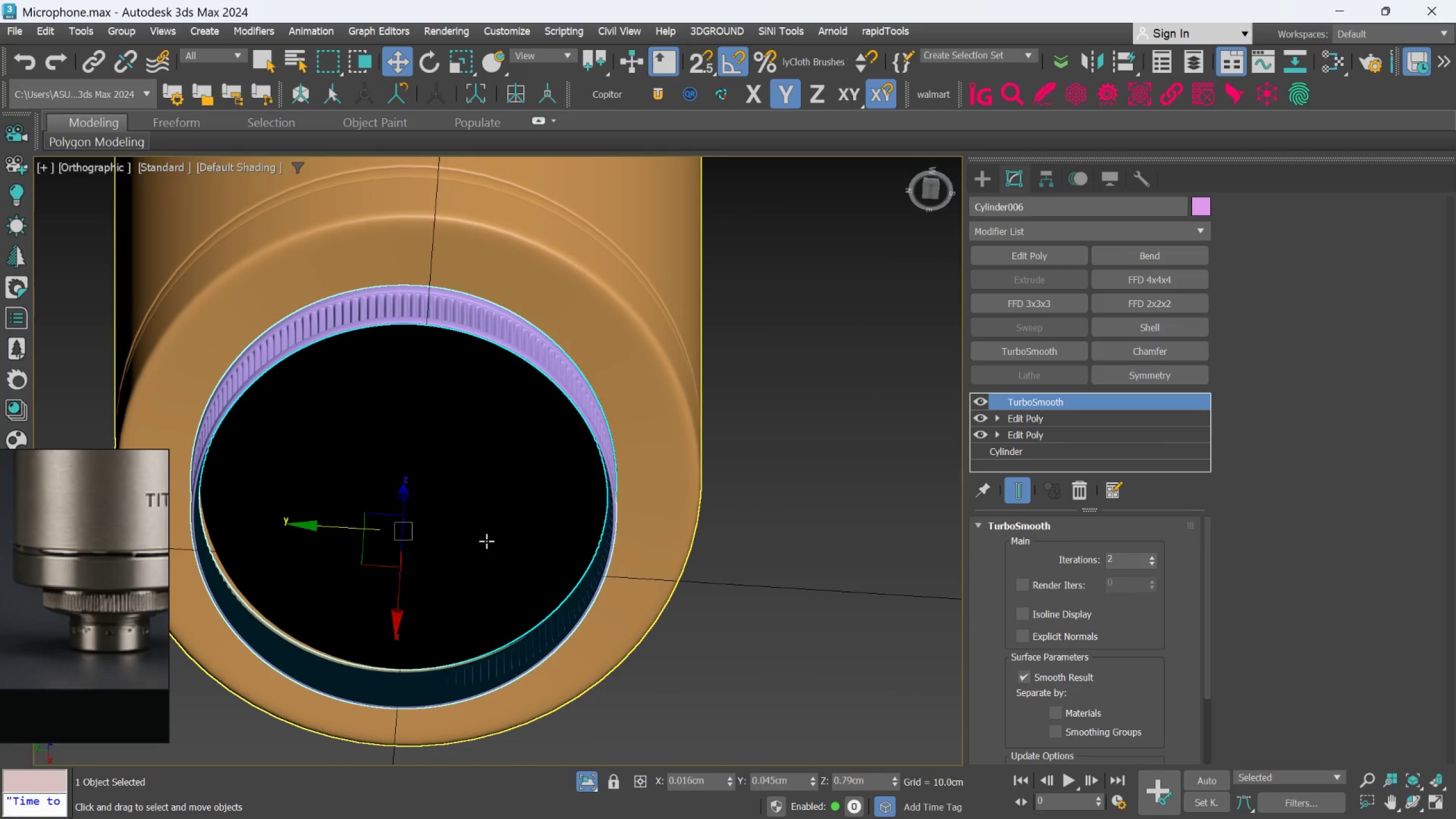 
key(R)
 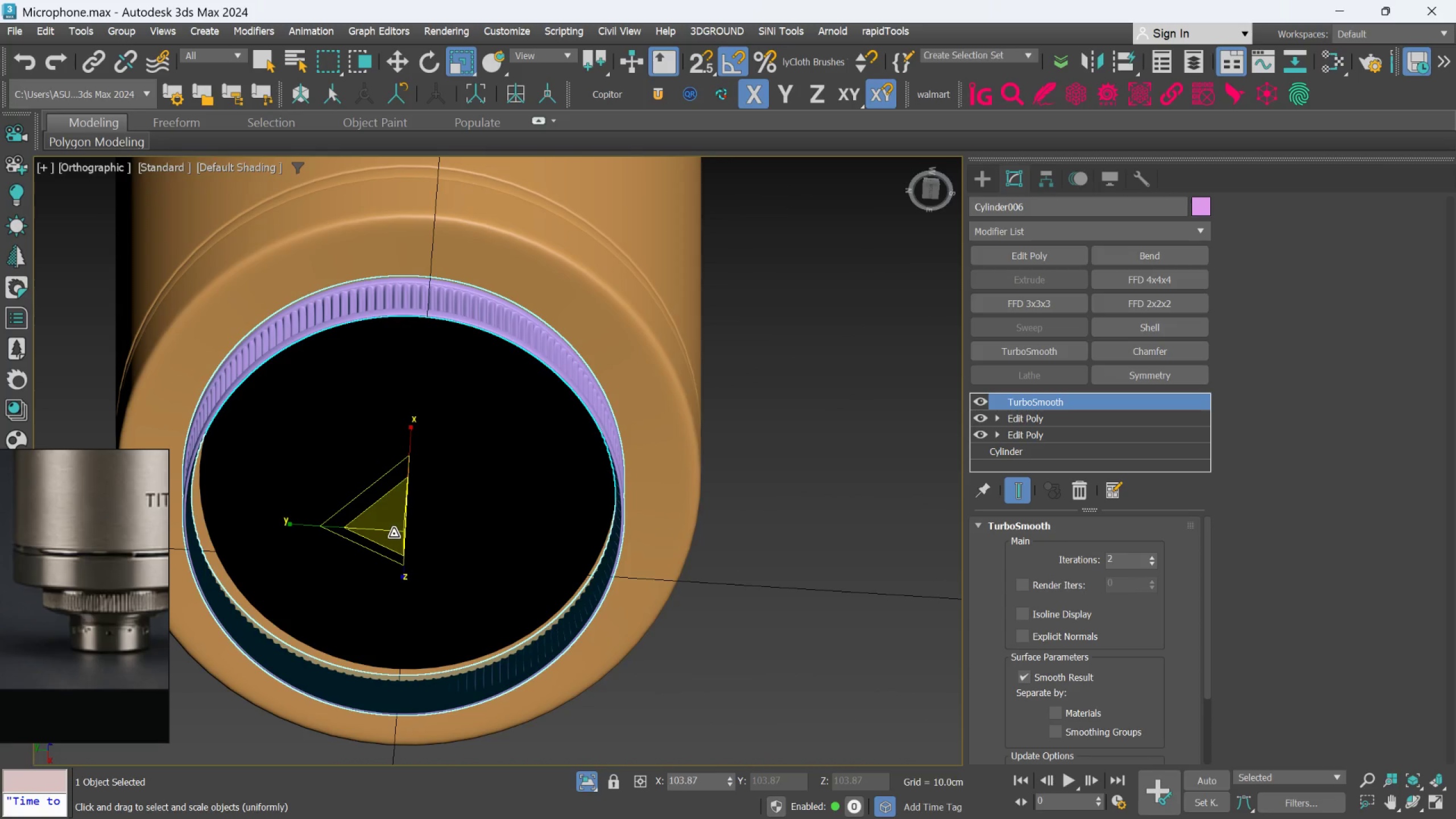 
key(Control+Z)
 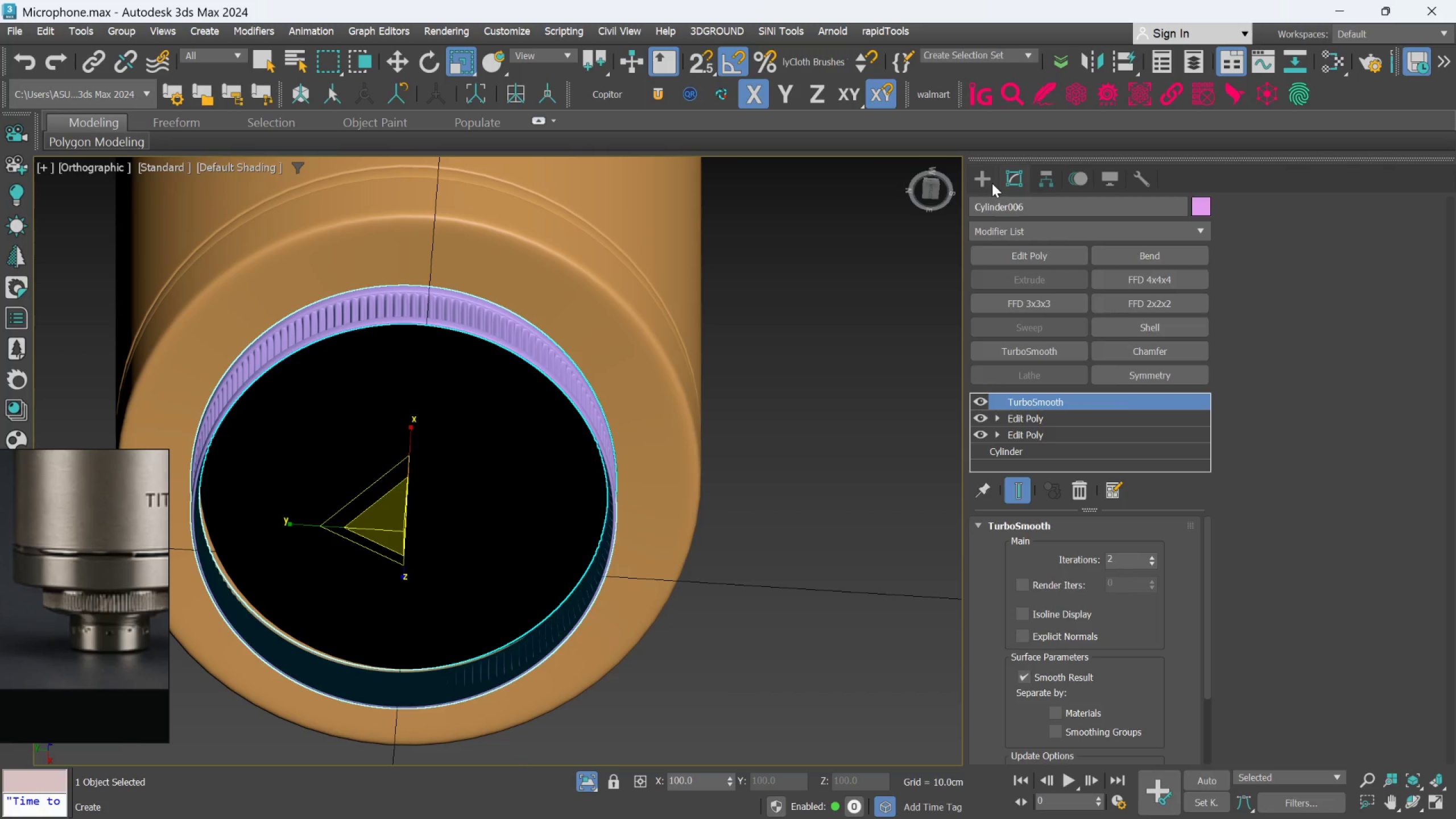 
double_click([885, 365])
 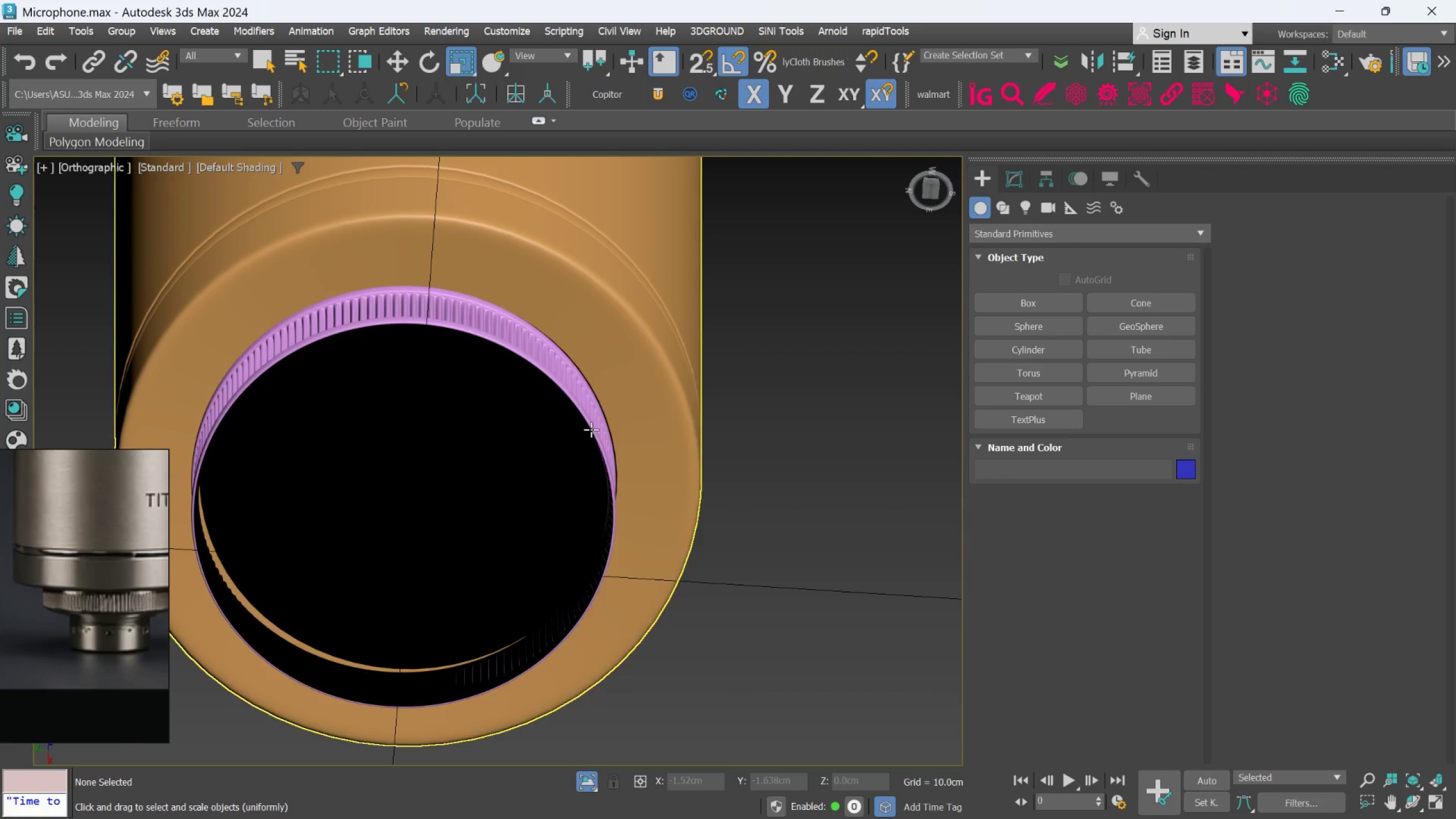 
left_click([591, 419])
 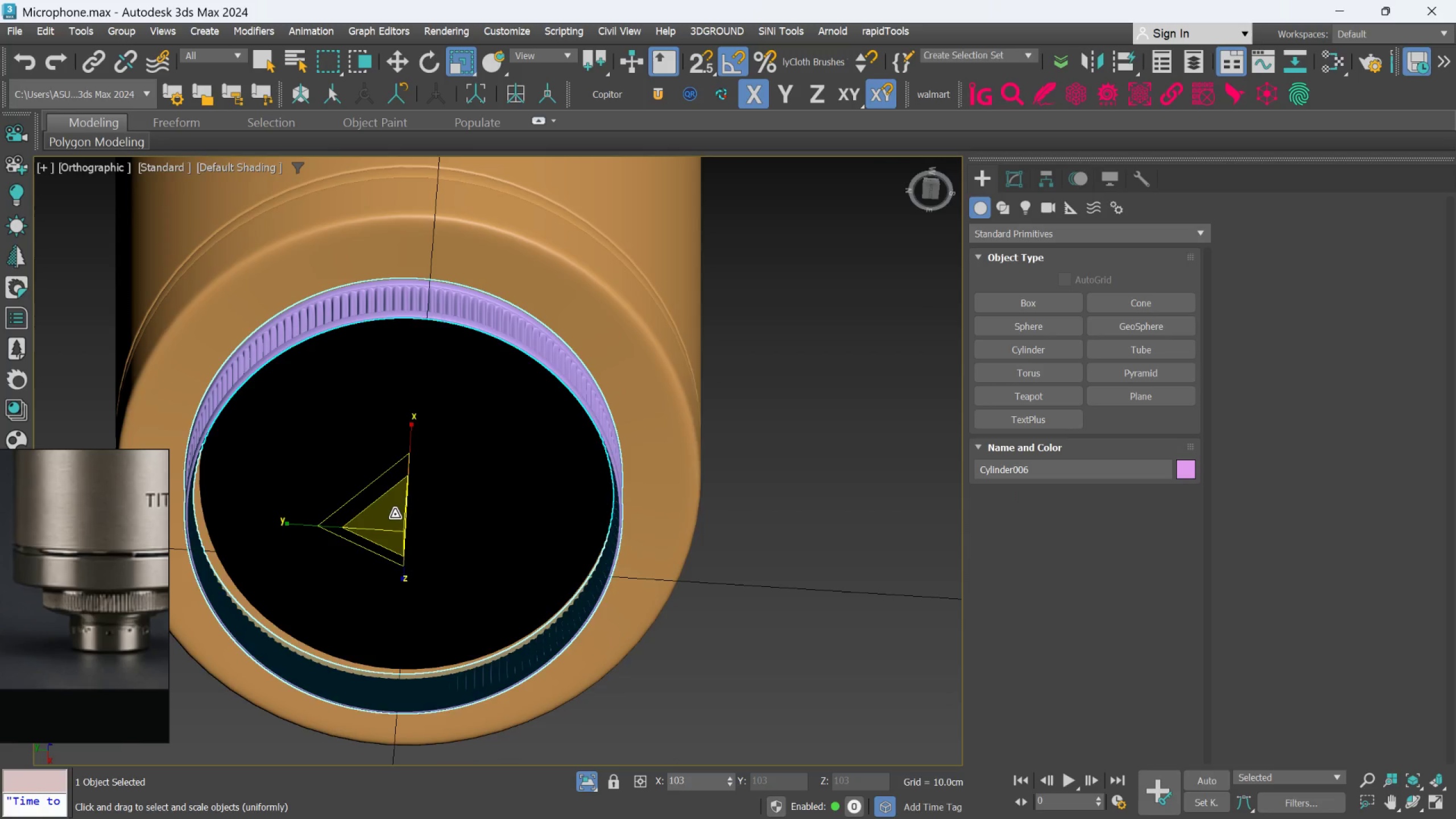 
hold_key(key=AltLeft, duration=1.28)
 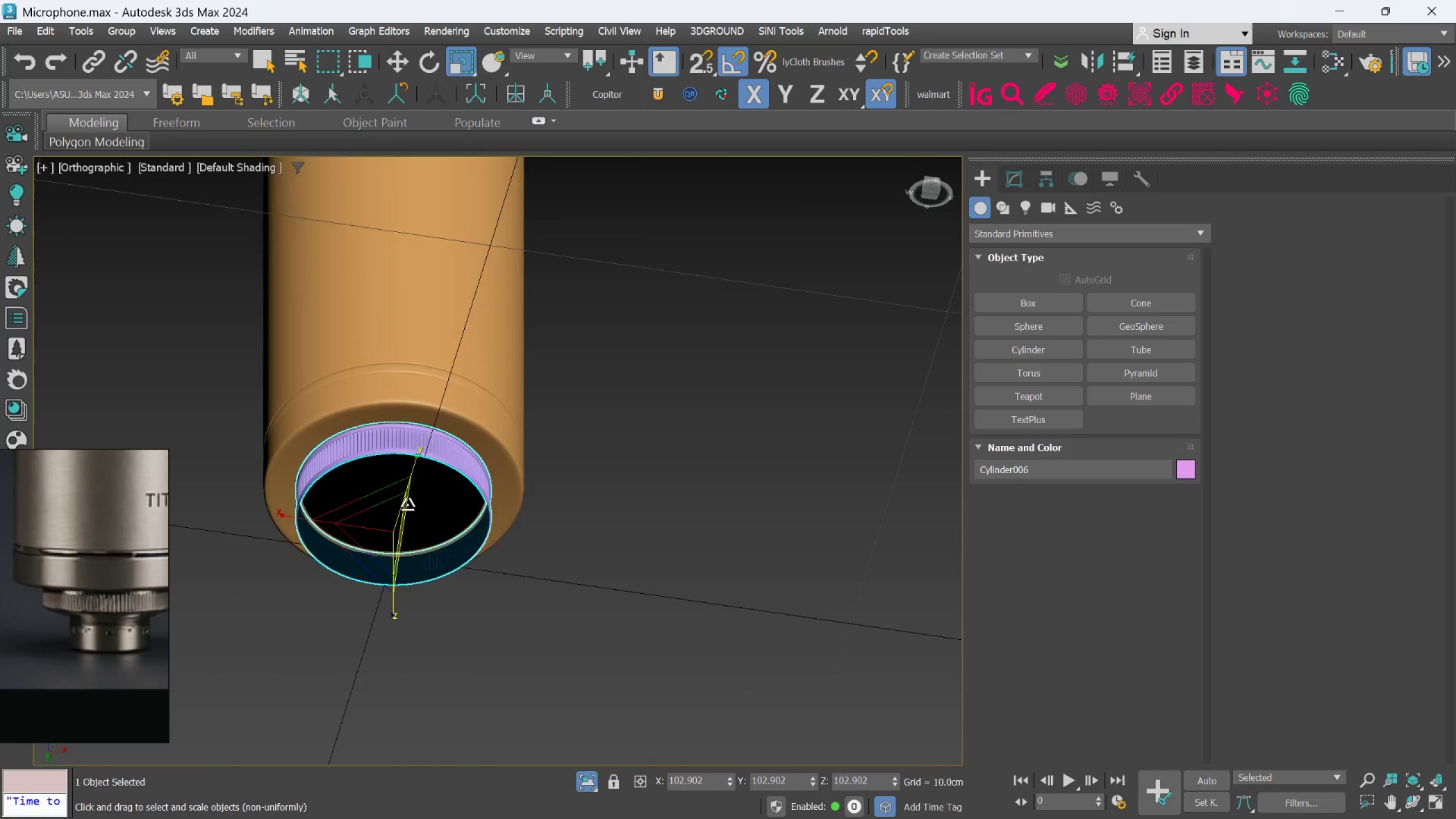 
scroll: coordinate [400, 506], scroll_direction: down, amount: 2.0
 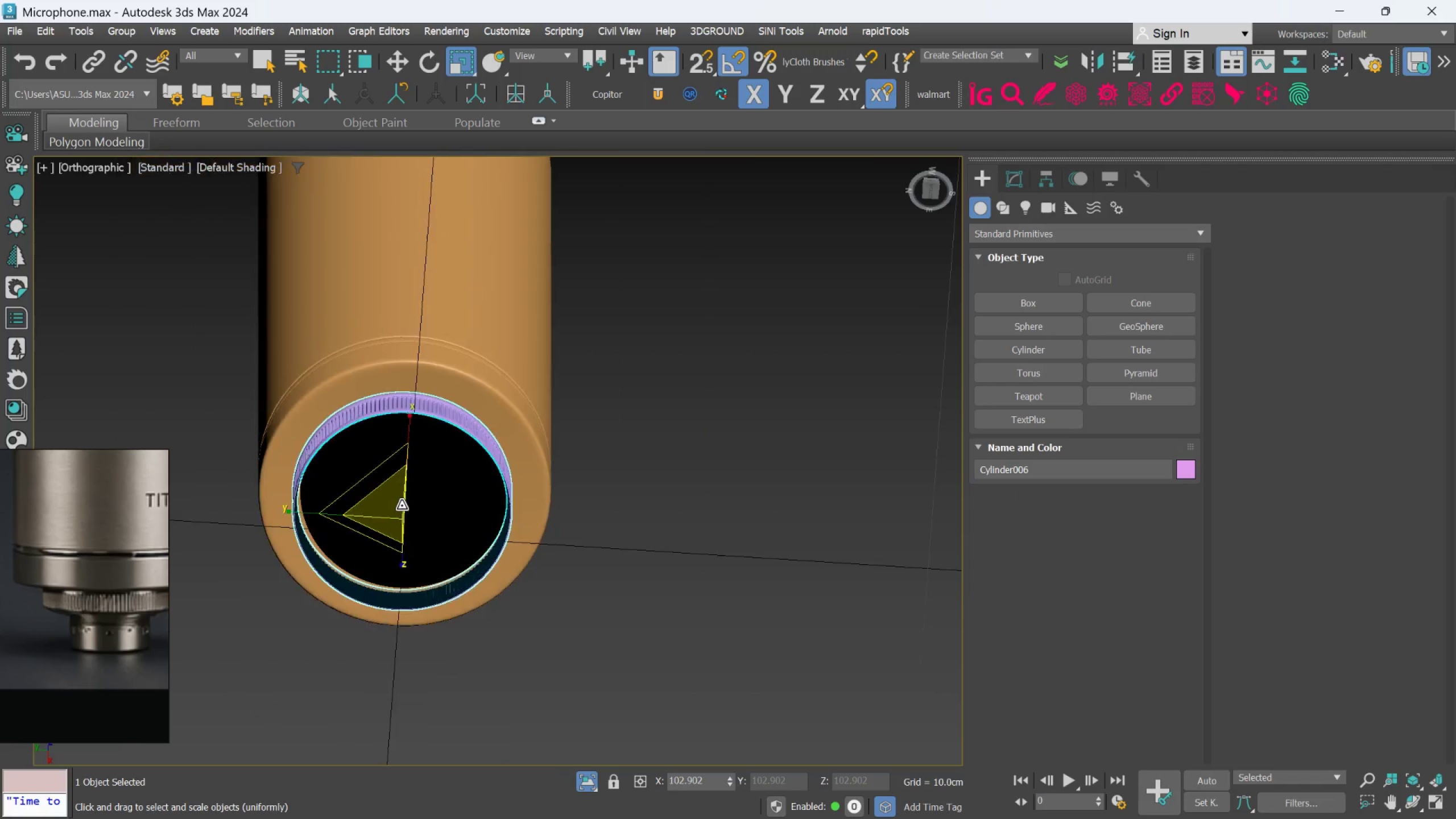 
hold_key(key=AltLeft, duration=0.72)
 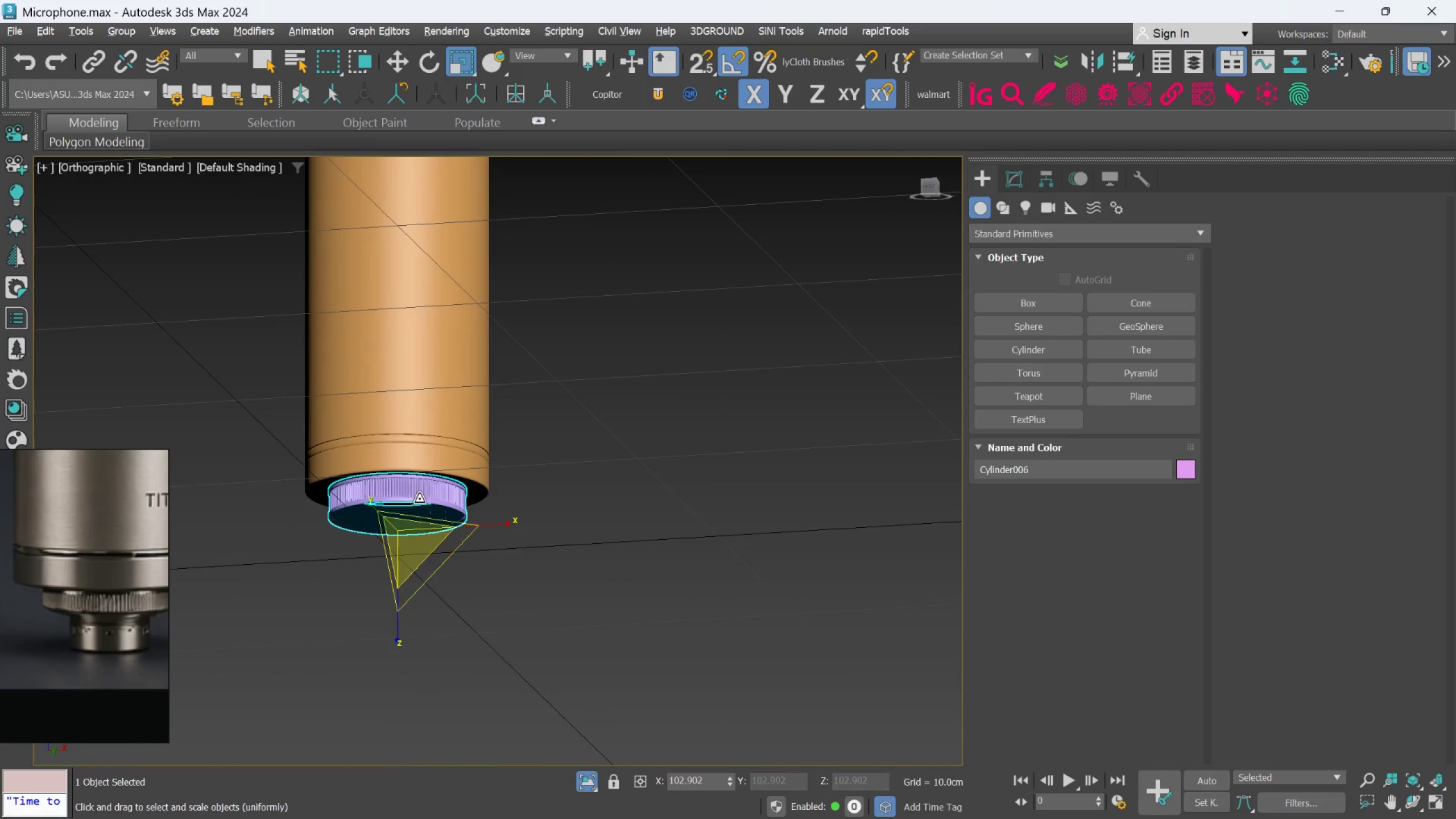 
scroll: coordinate [407, 504], scroll_direction: down, amount: 2.0
 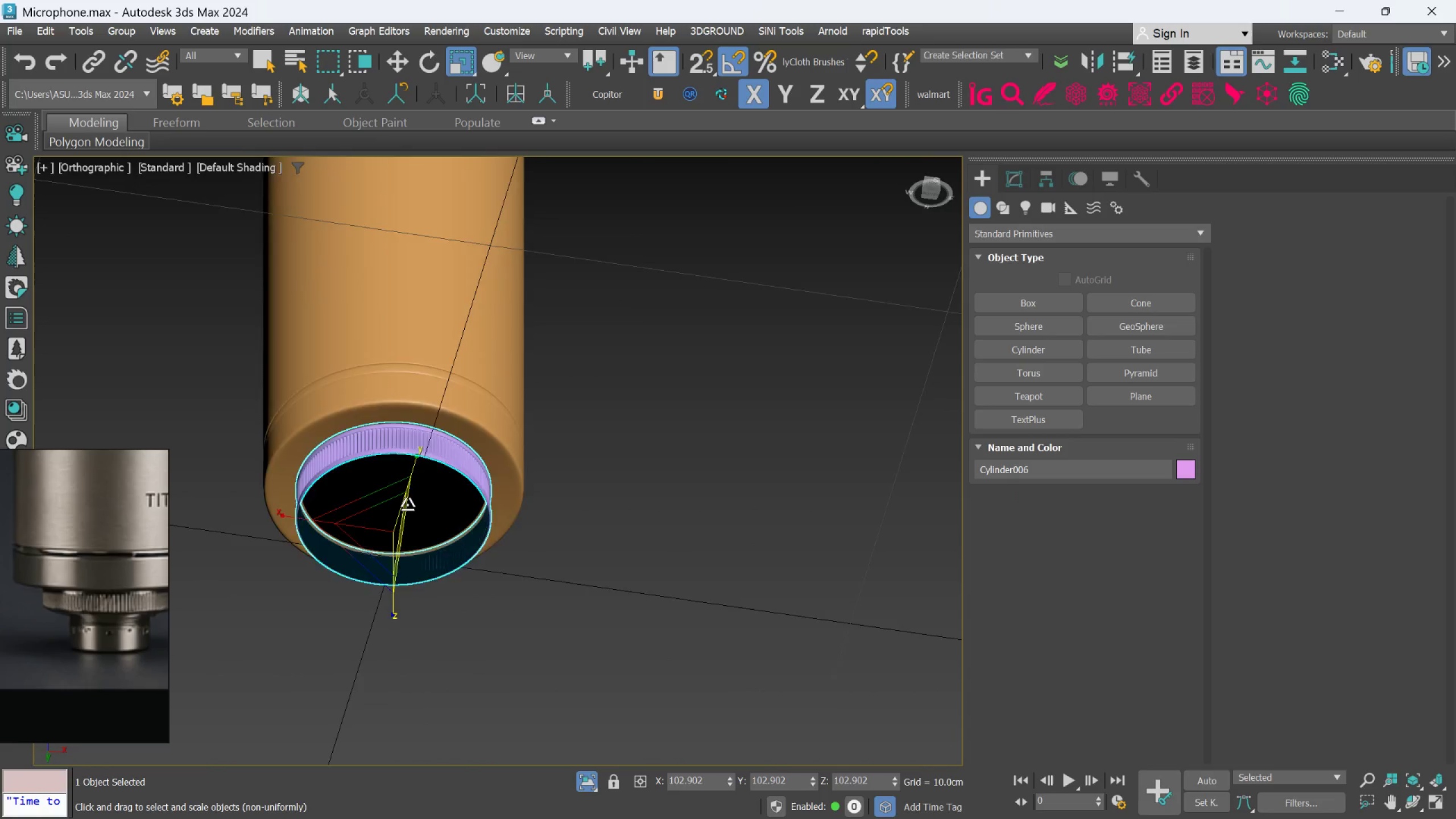 
hold_key(key=AltLeft, duration=0.83)
 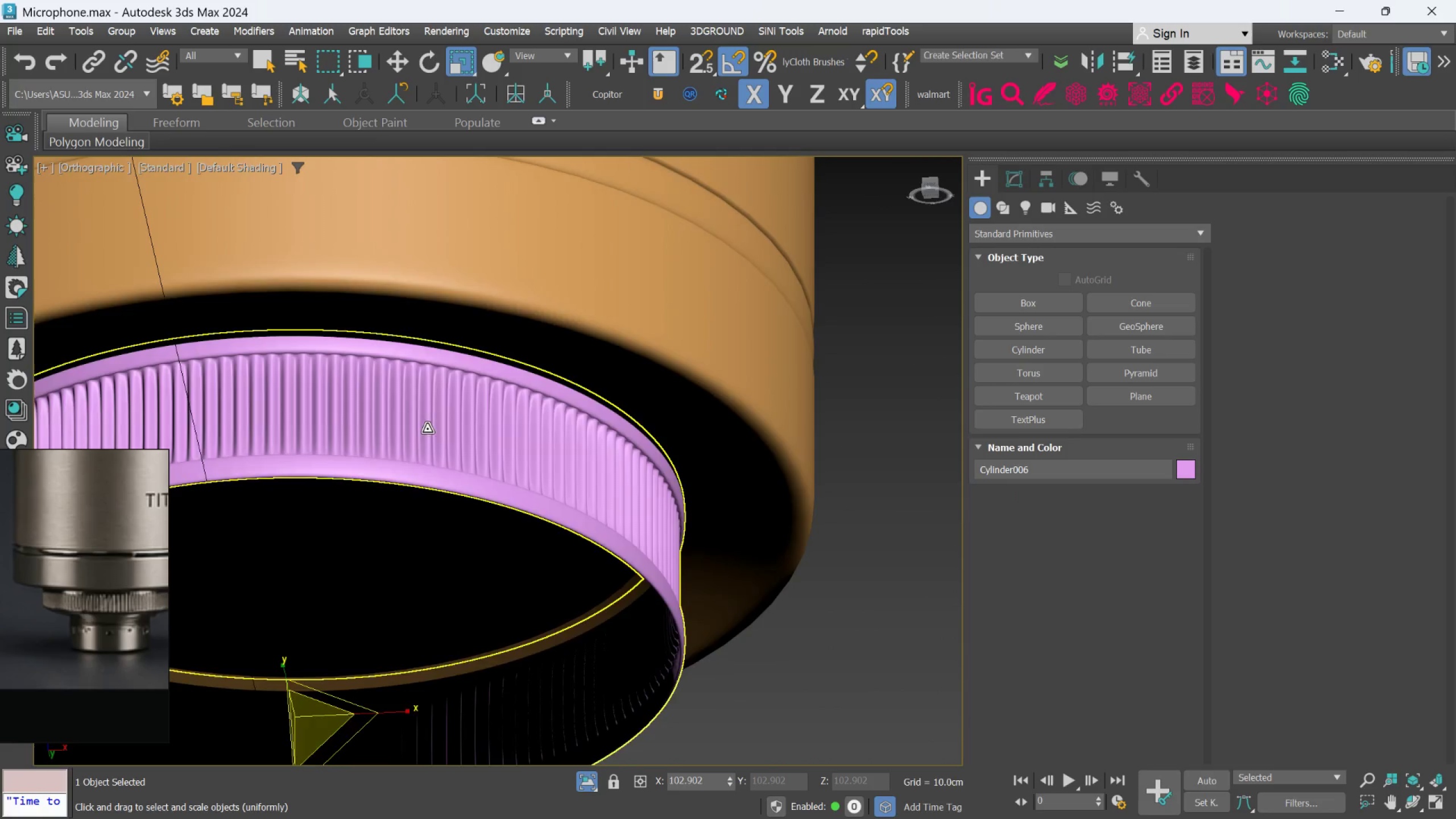 
scroll: coordinate [420, 458], scroll_direction: up, amount: 5.0
 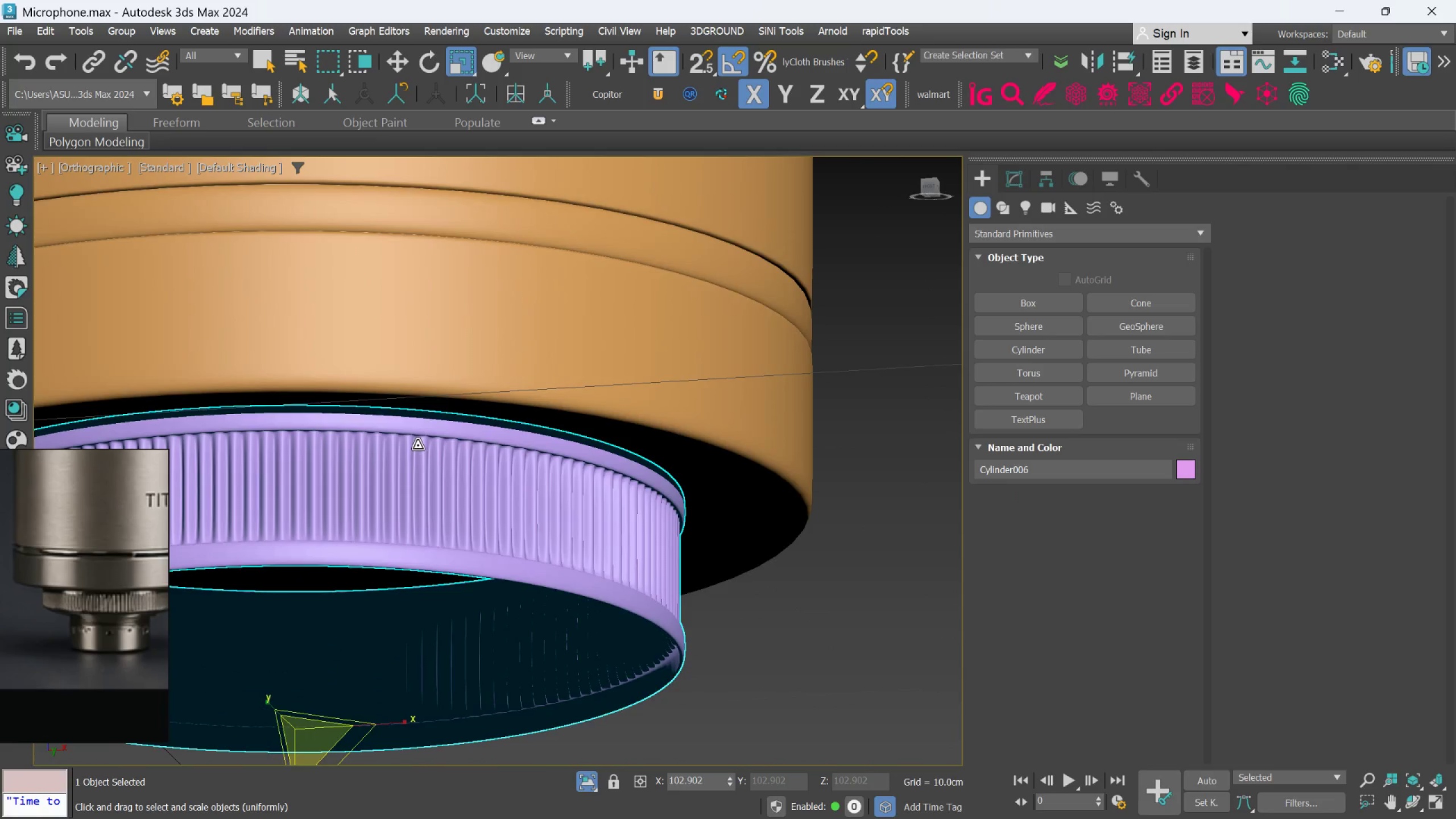 
scroll: coordinate [428, 429], scroll_direction: down, amount: 1.0
 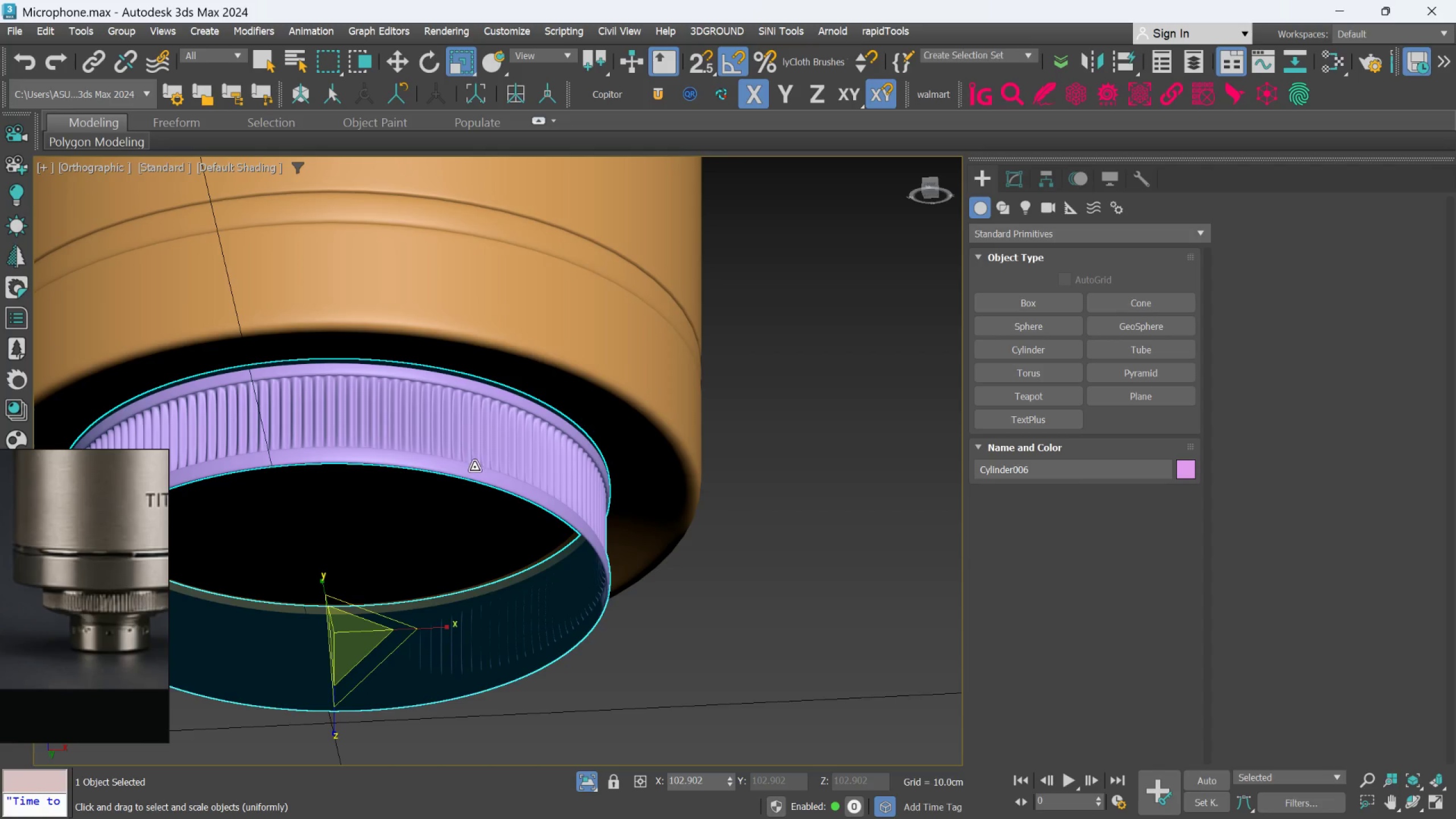 
key(W)
 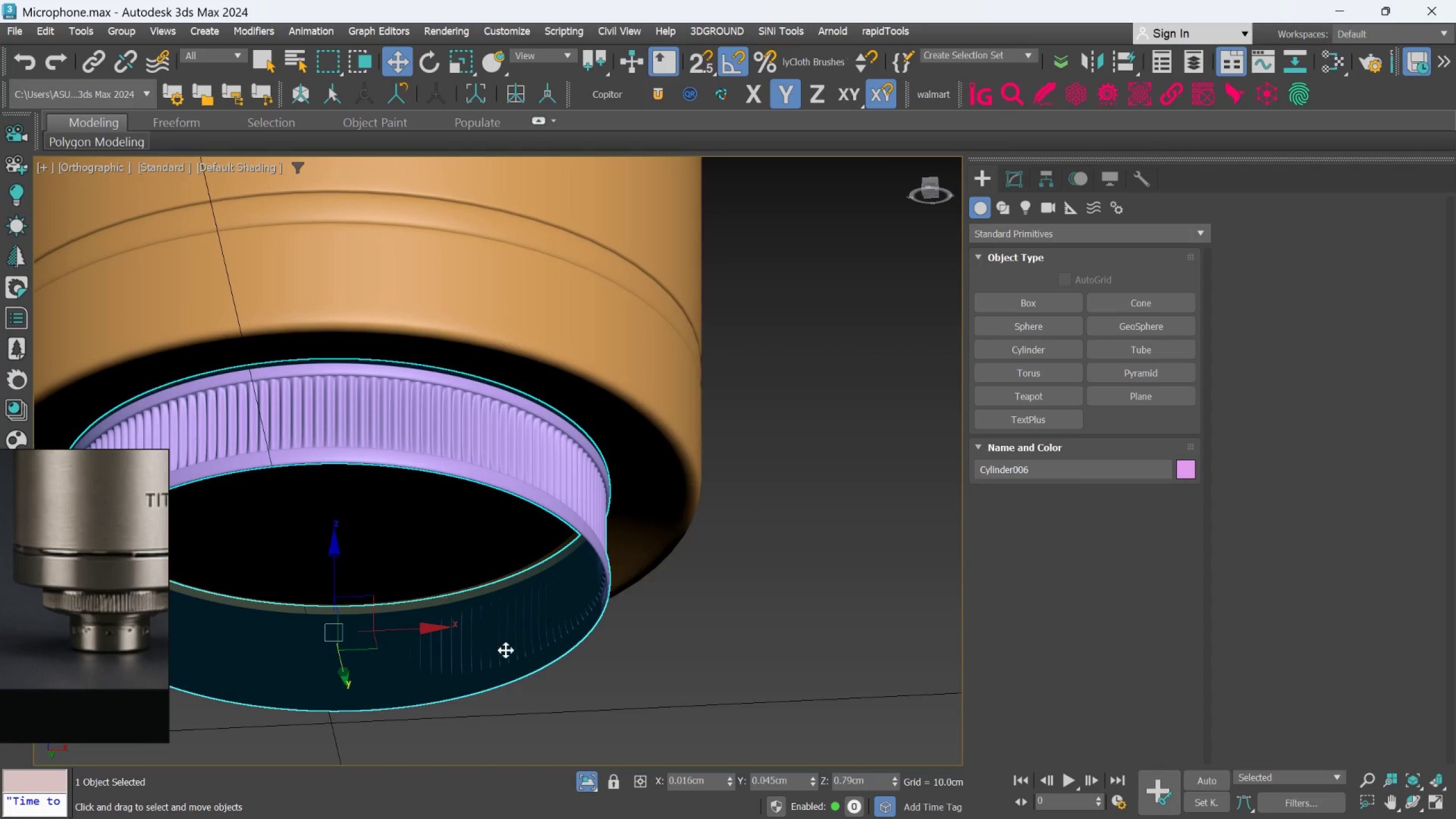 
left_click([579, 779])
 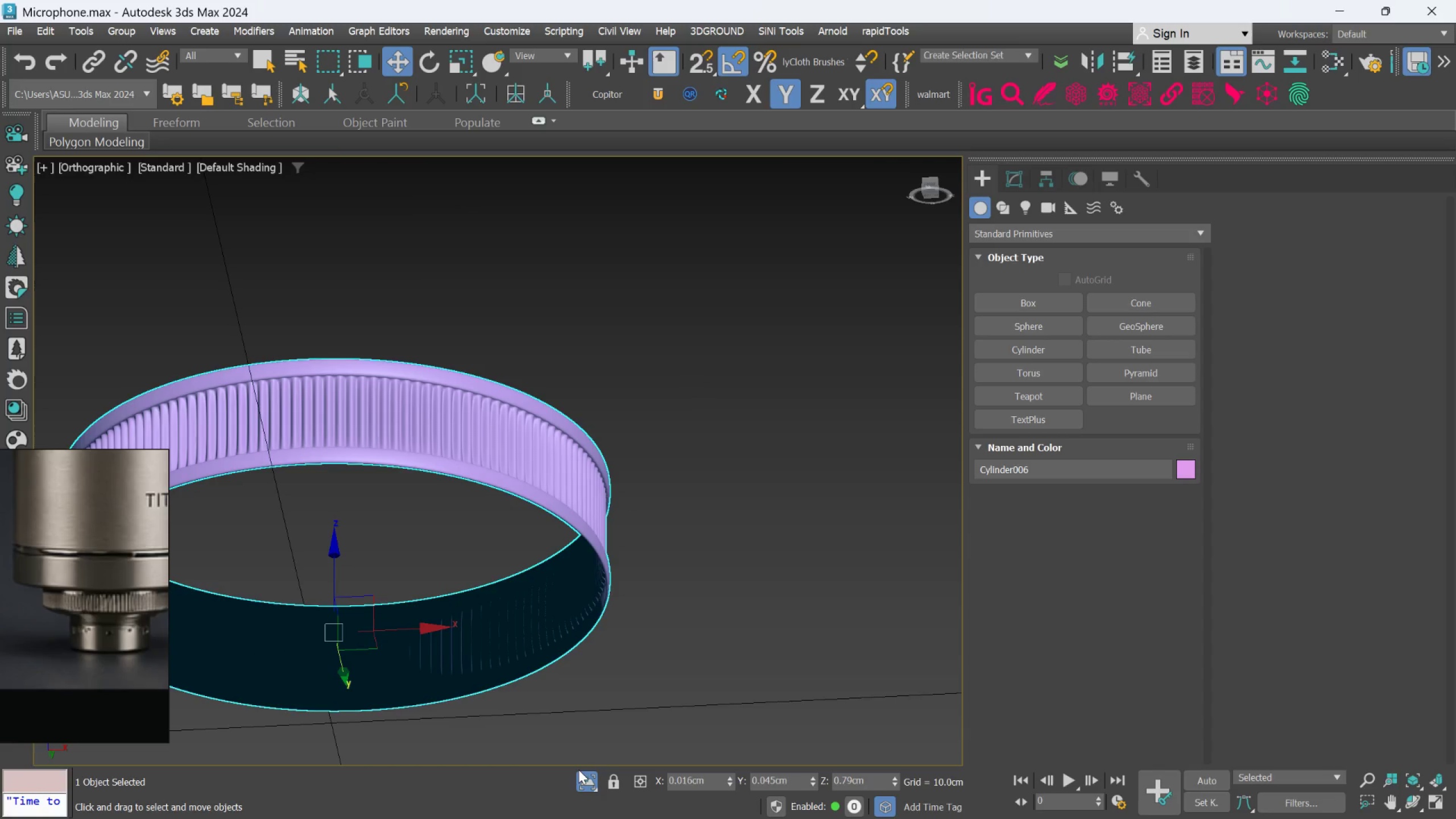 
left_click([577, 769])
 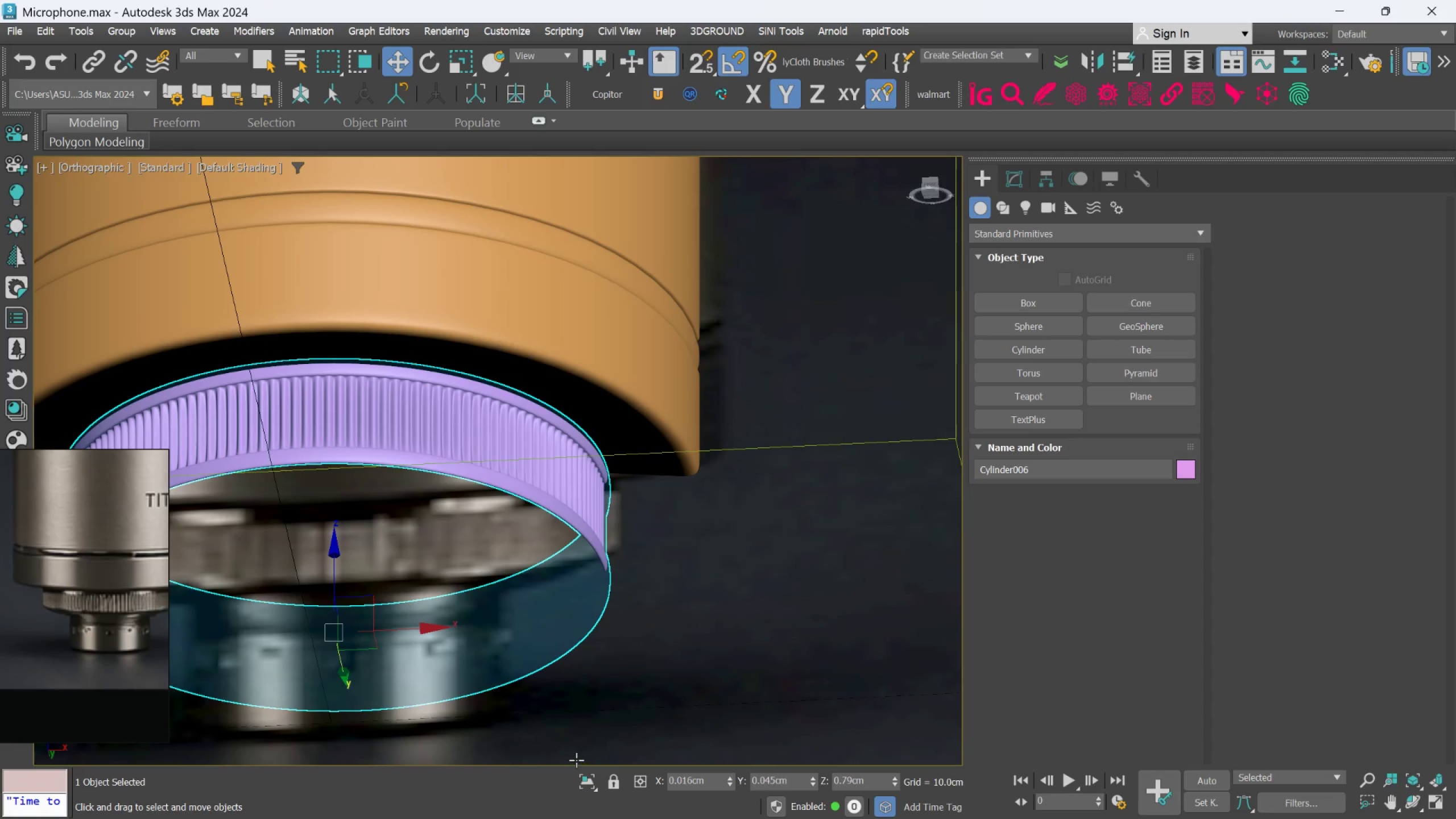 
key(F)
 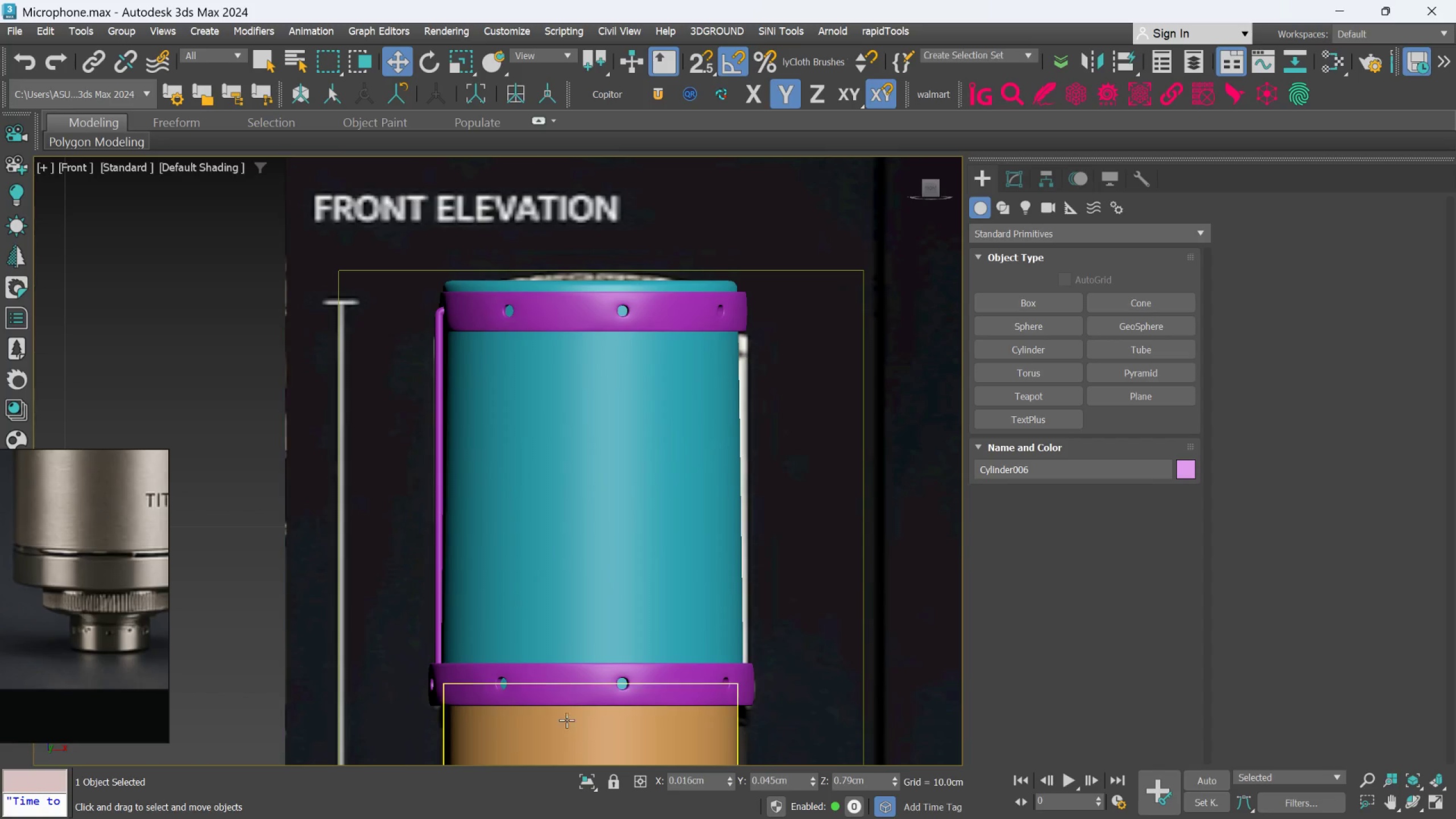 
scroll: coordinate [557, 673], scroll_direction: down, amount: 3.0
 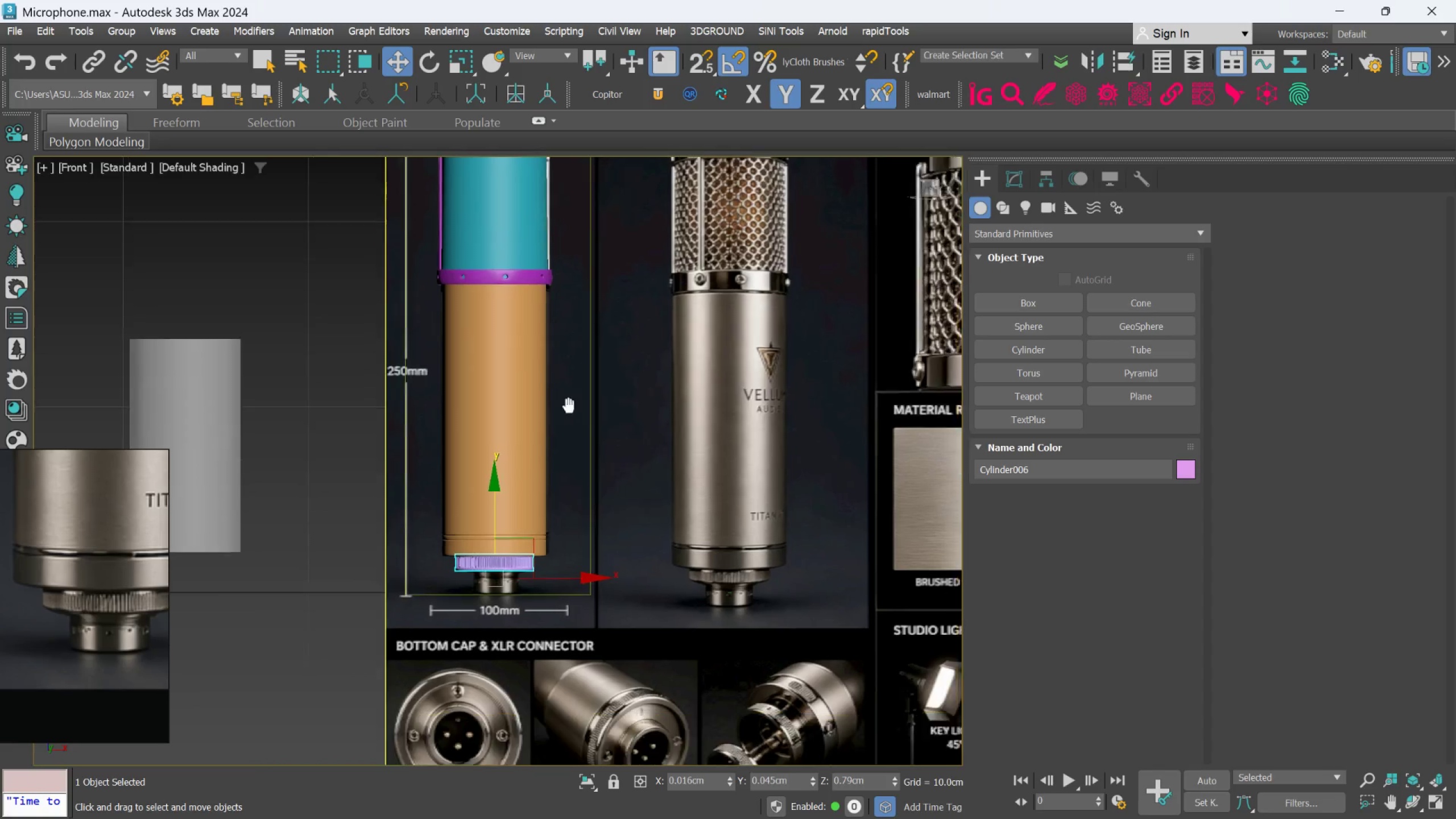 
left_click([715, 526])
 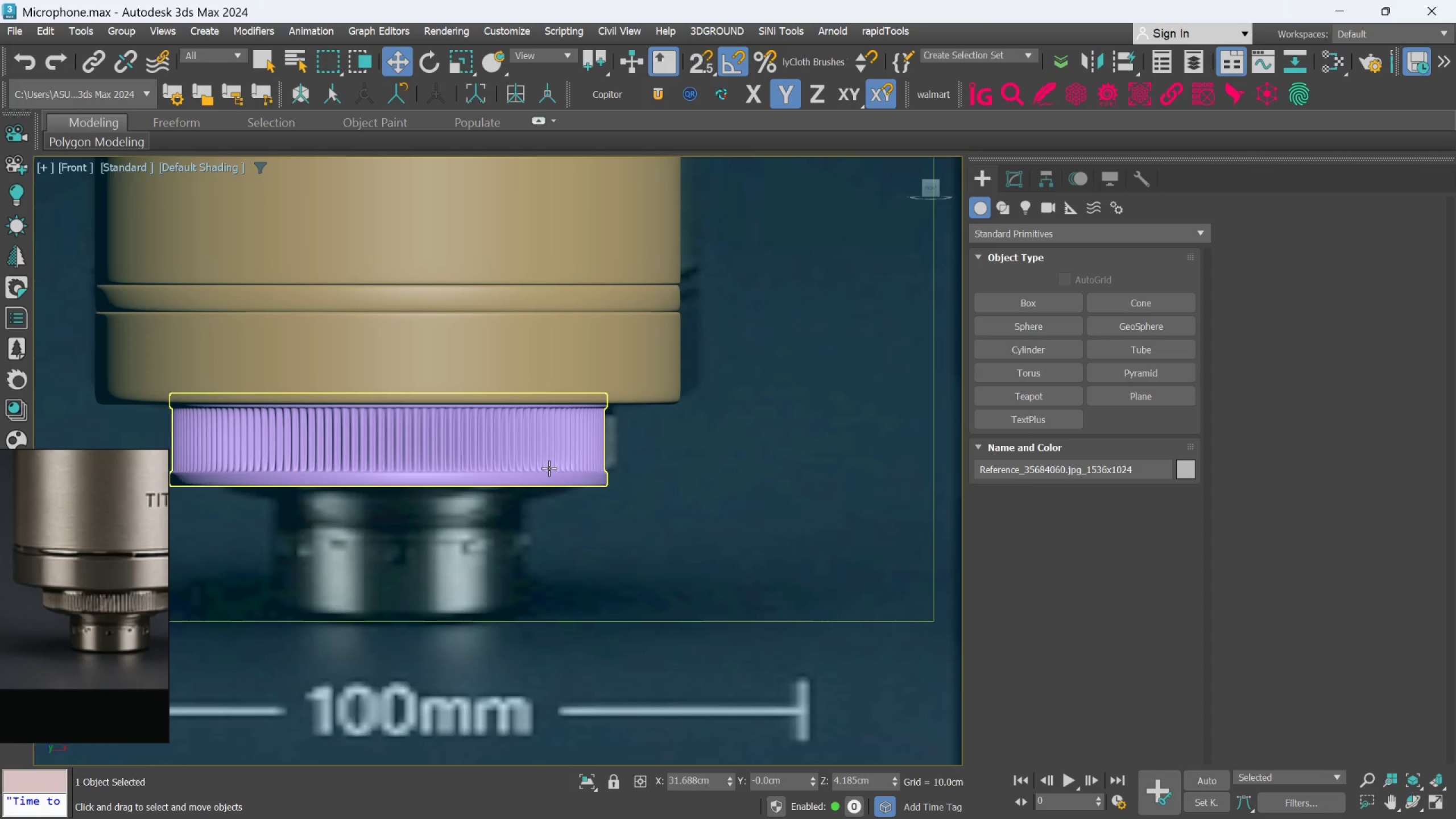 
scroll: coordinate [521, 480], scroll_direction: up, amount: 5.0
 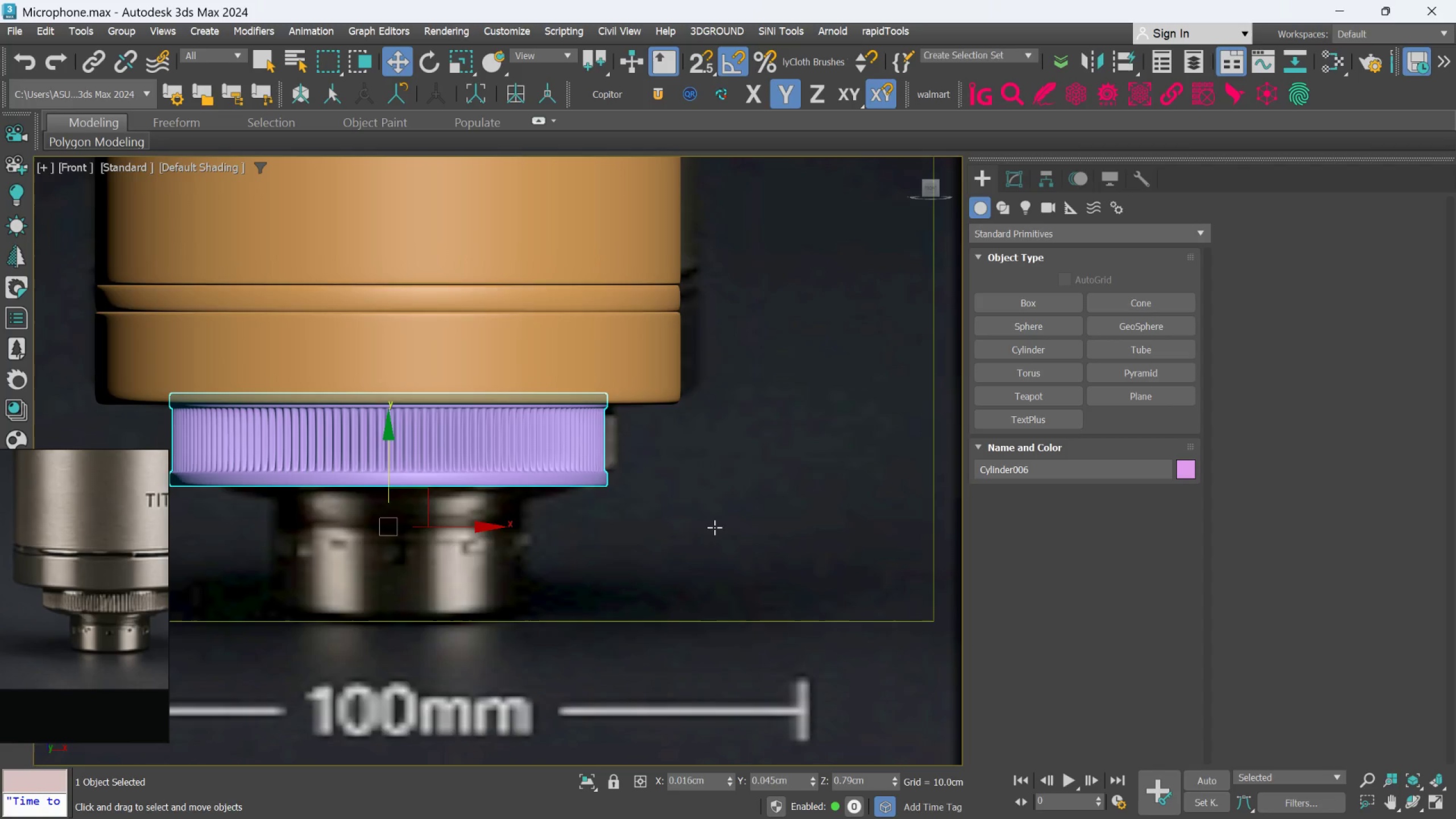 
left_click([548, 468])
 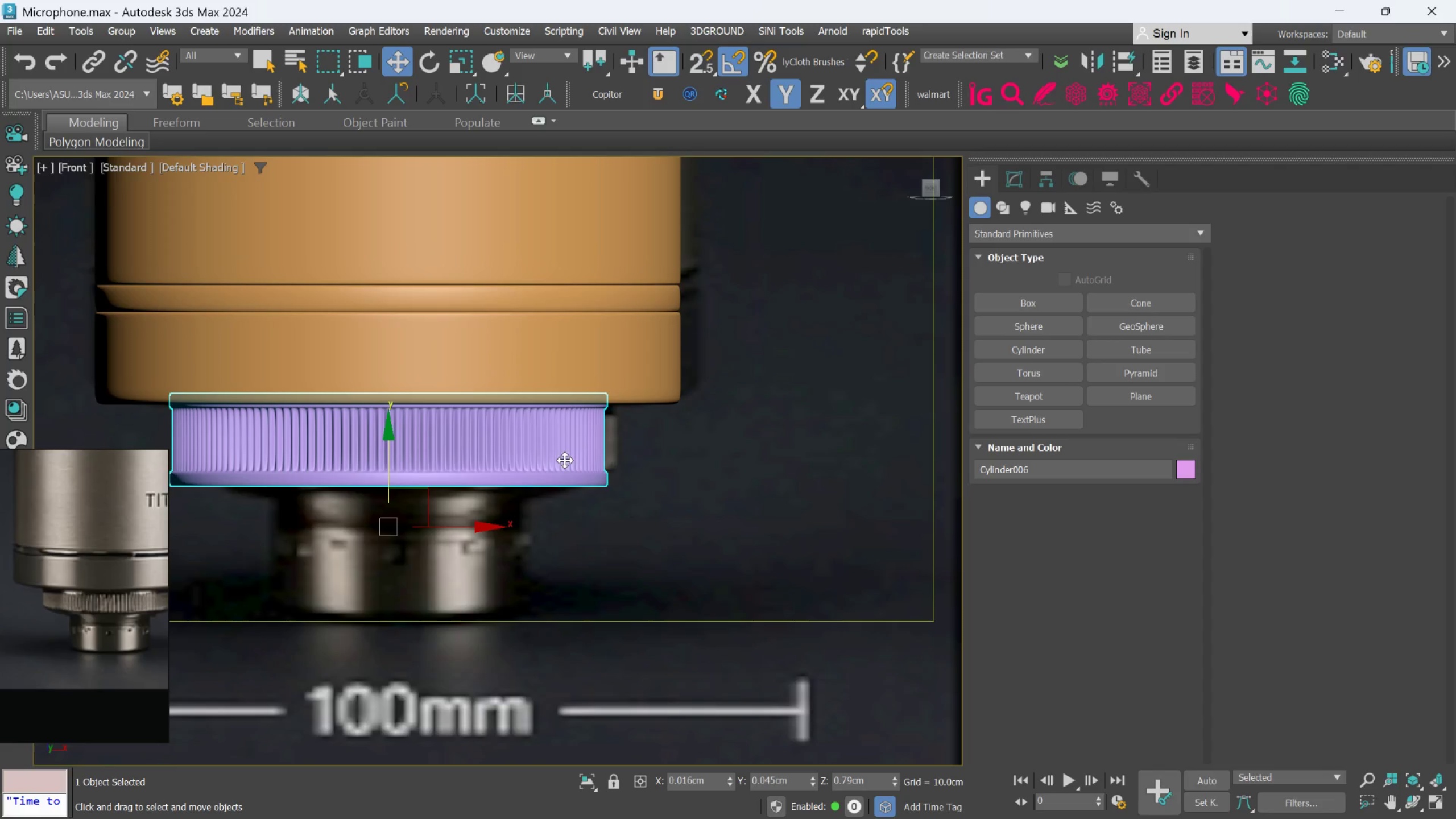 
scroll: coordinate [565, 460], scroll_direction: down, amount: 1.0
 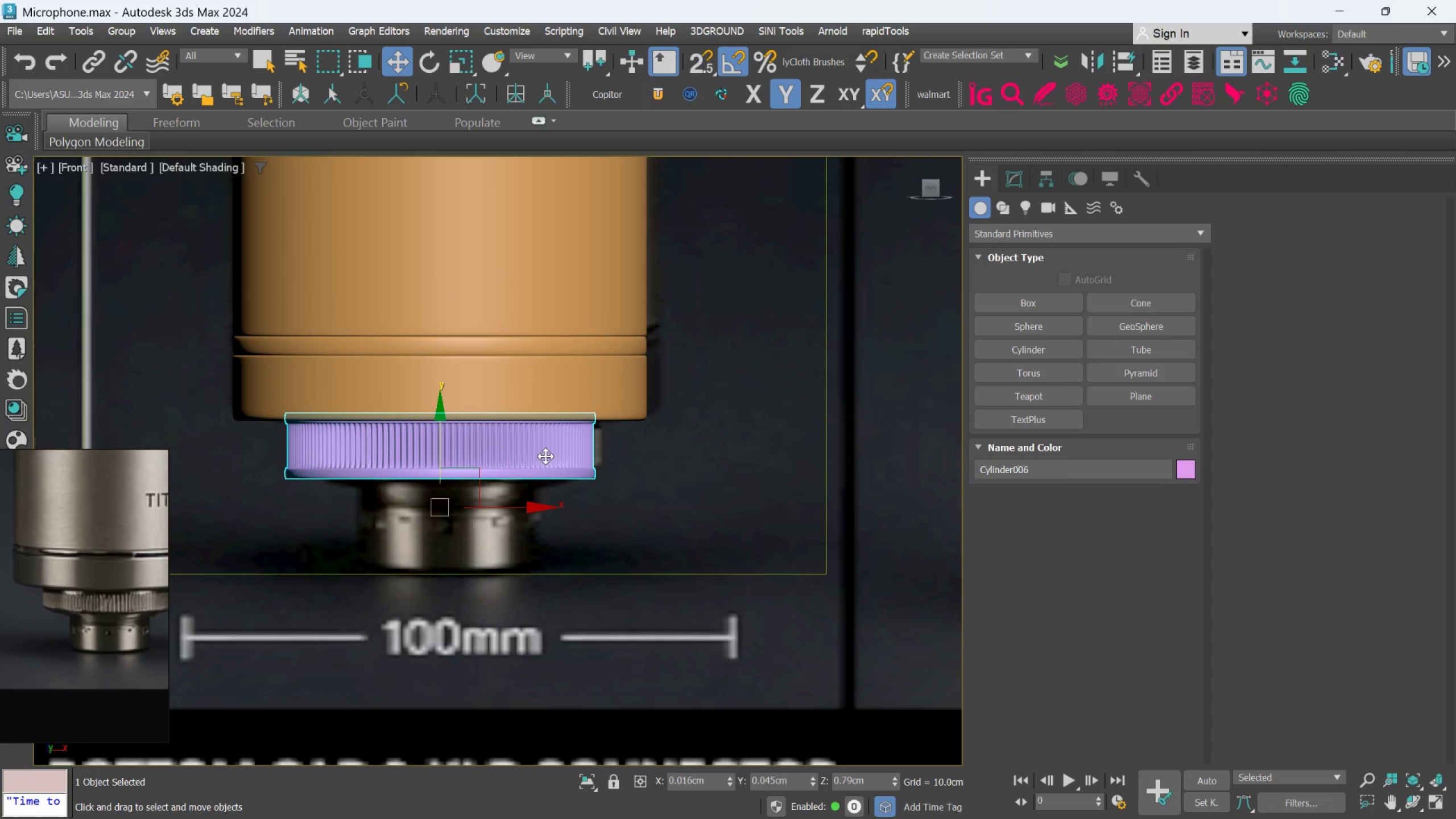 
hold_key(key=AltLeft, duration=0.99)
 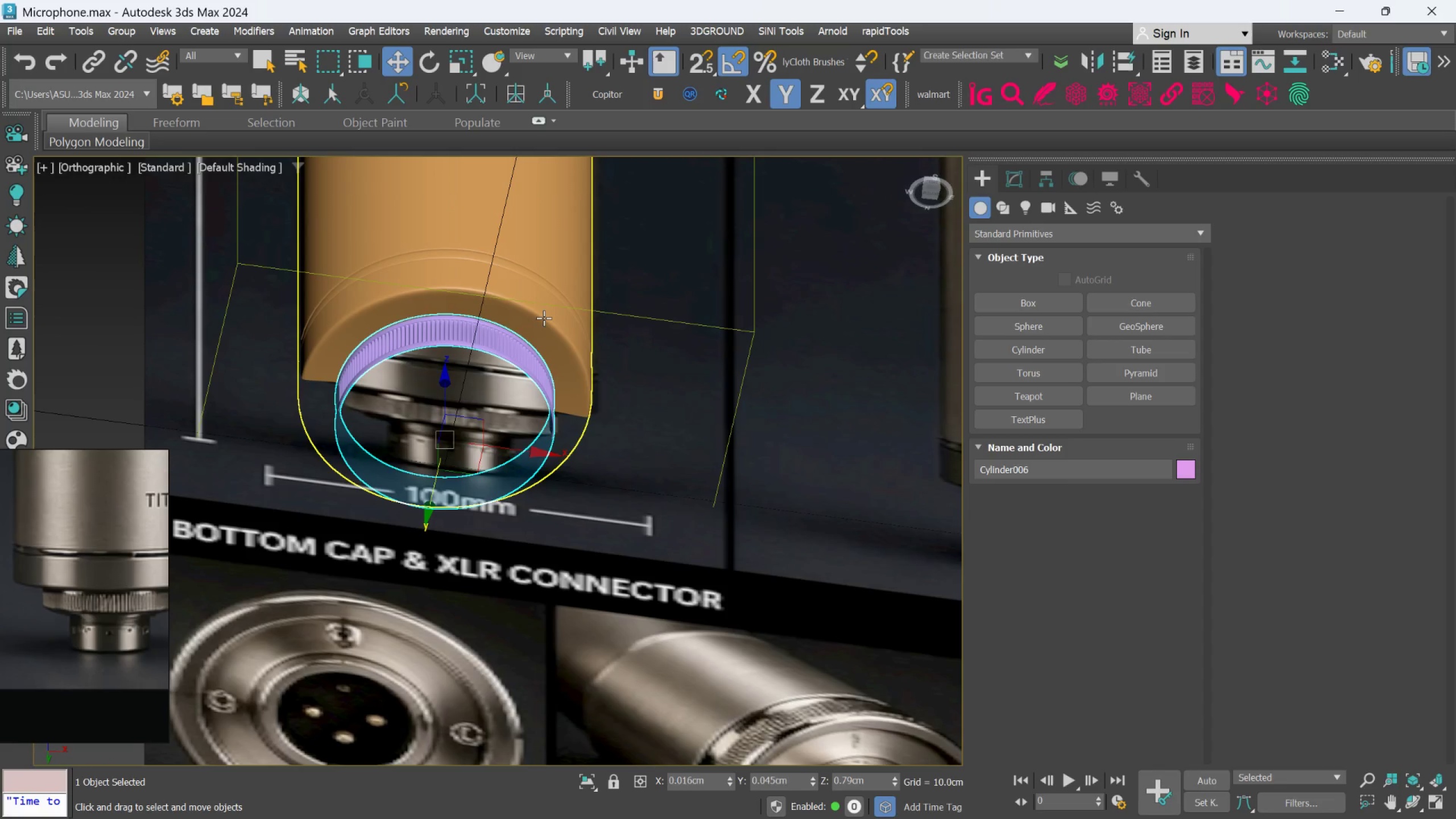 
scroll: coordinate [452, 325], scroll_direction: down, amount: 1.0
 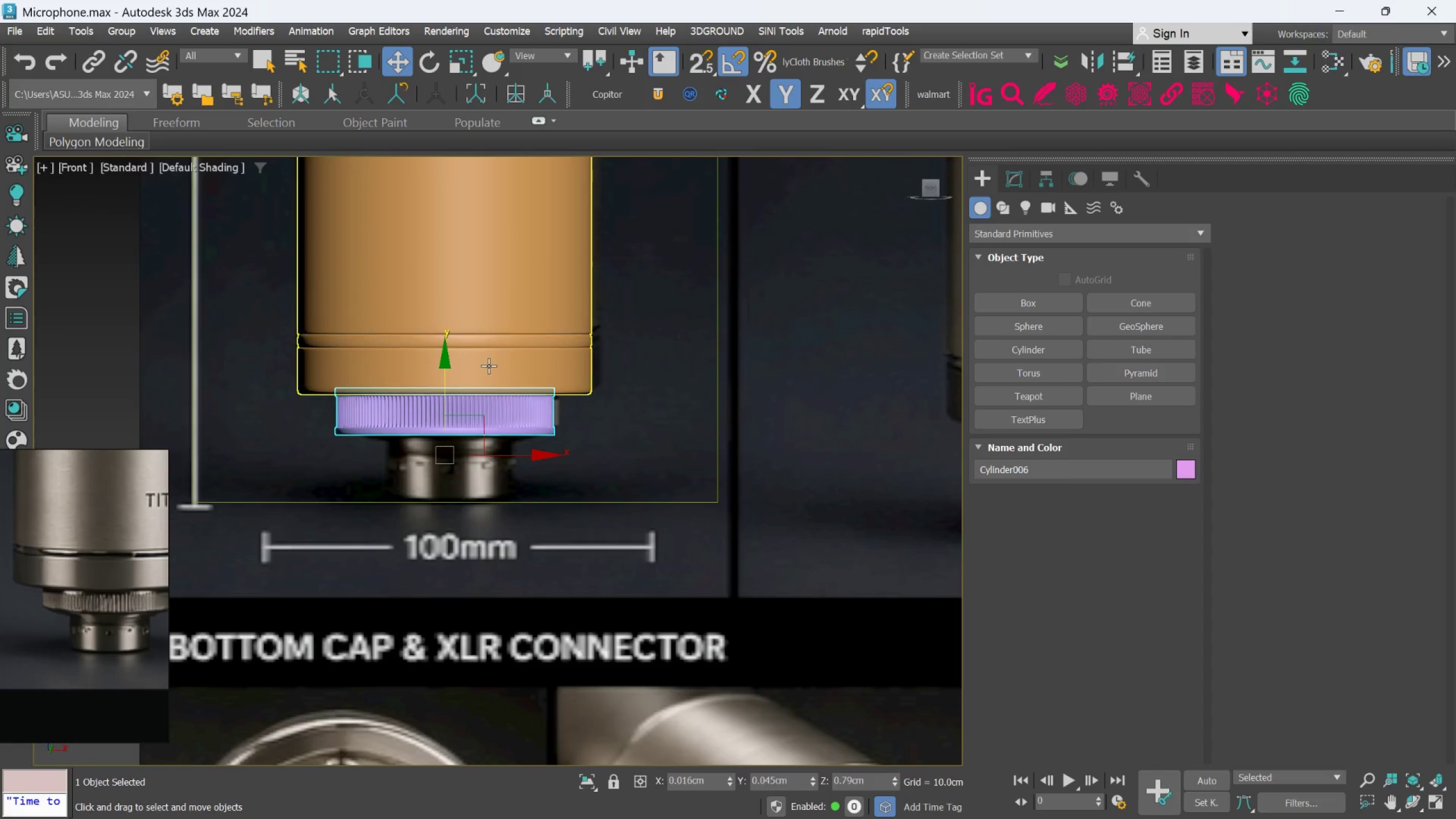 
hold_key(key=ControlLeft, duration=0.64)
left_click([544, 316])
 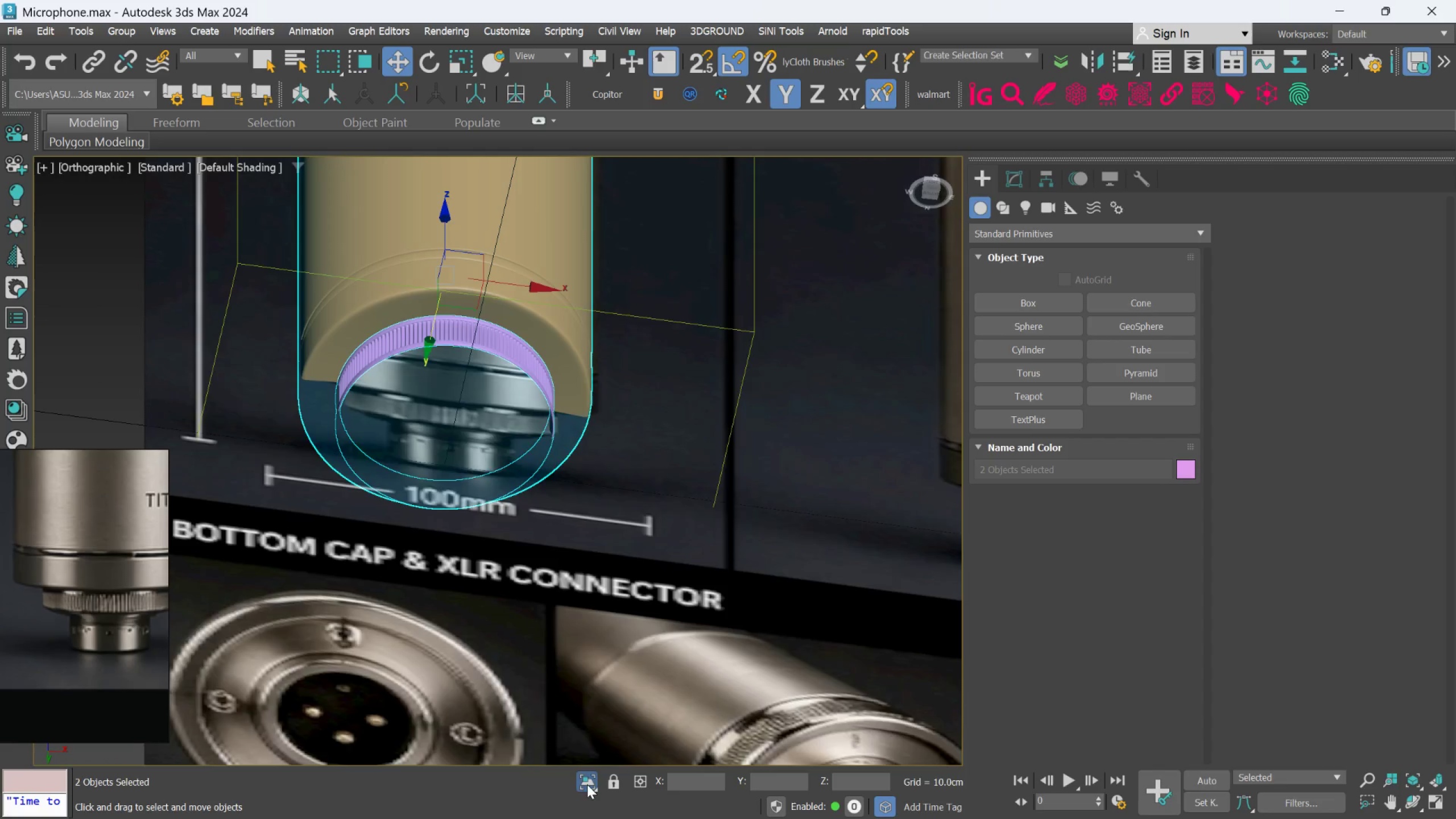 
hold_key(key=AltLeft, duration=0.55)
 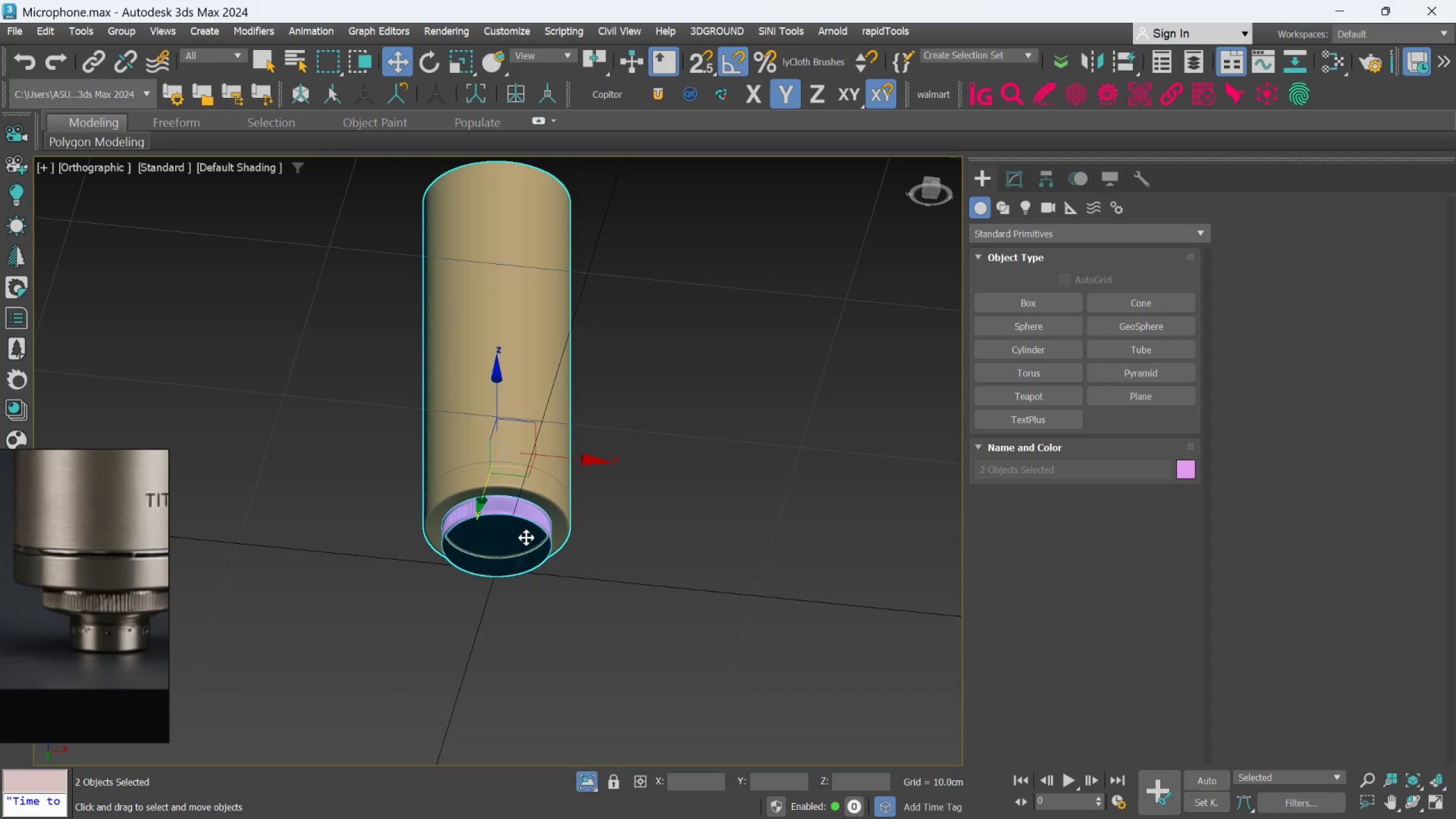 
scroll: coordinate [548, 626], scroll_direction: down, amount: 2.0
 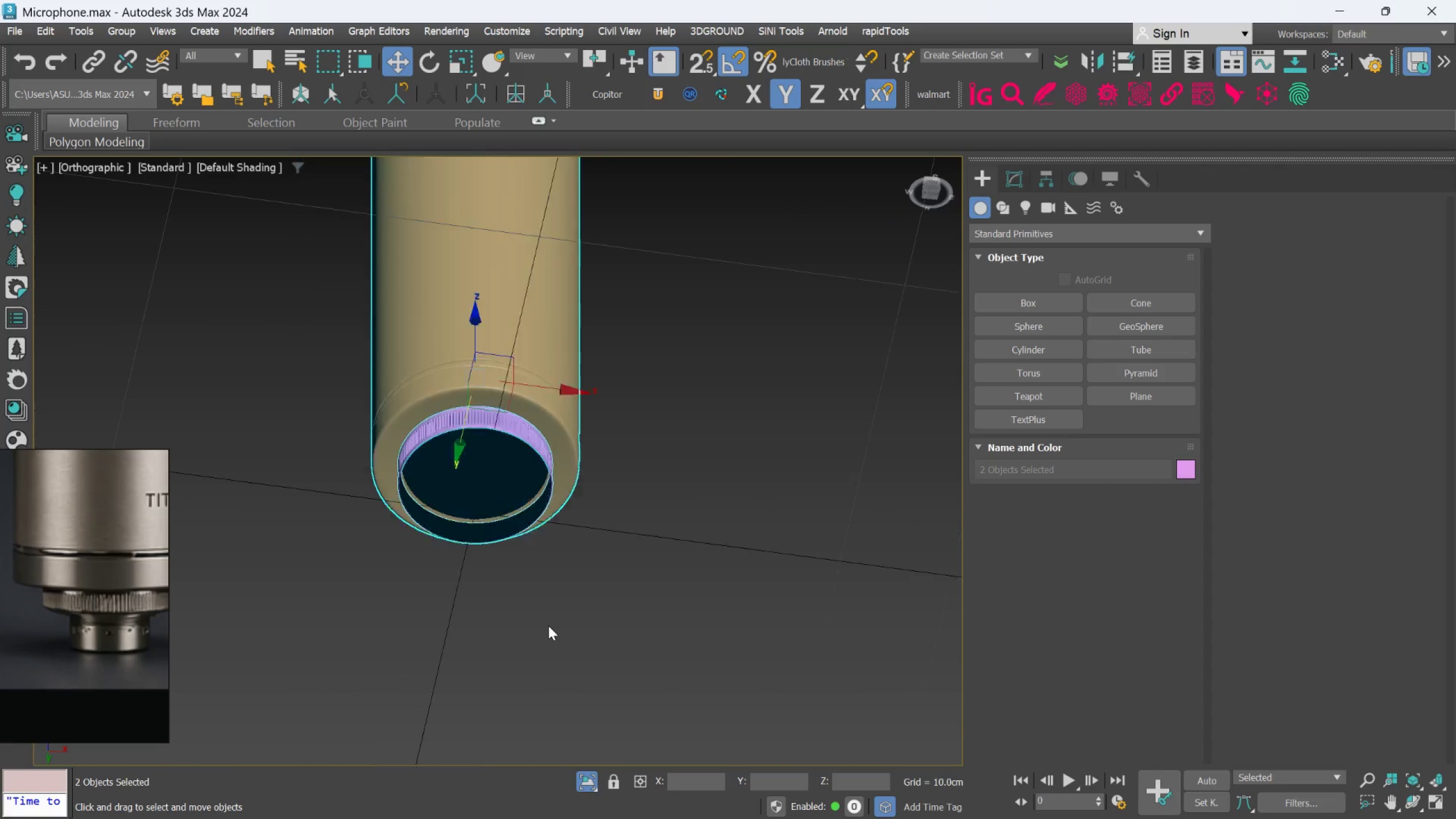 
scroll: coordinate [545, 499], scroll_direction: up, amount: 6.0
 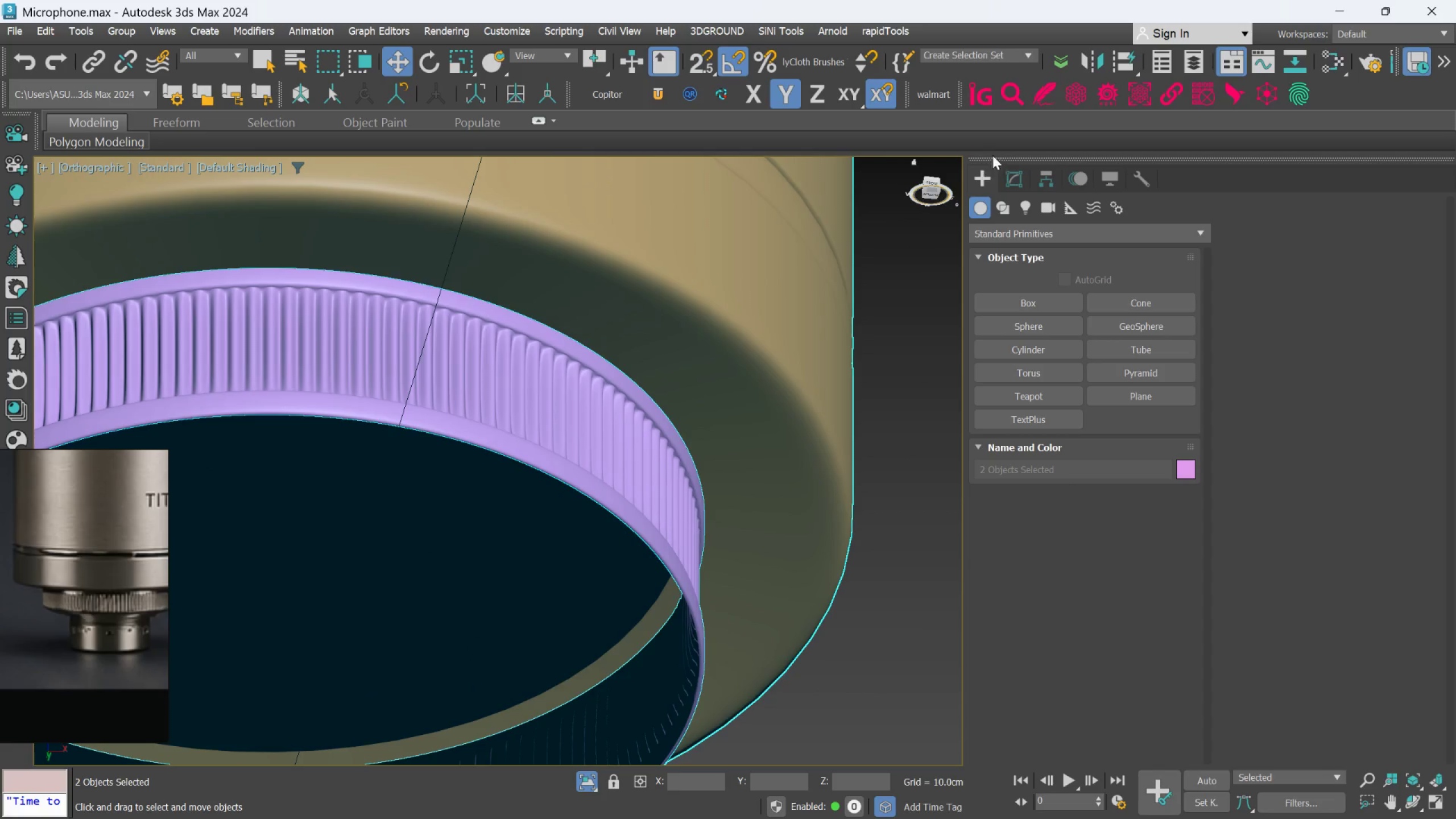 
left_click([1008, 172])
 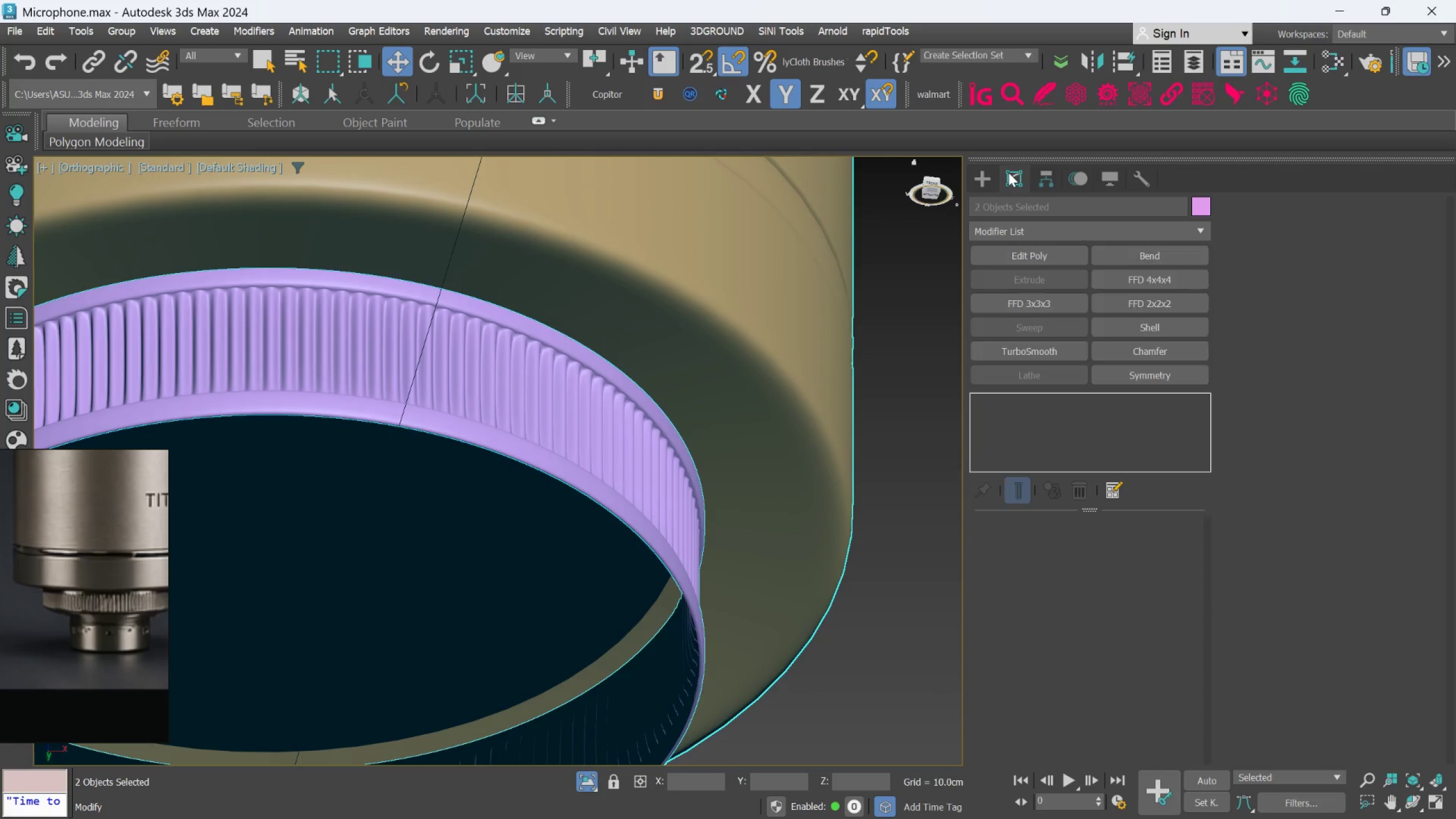 
mouse_move([993, 189])
 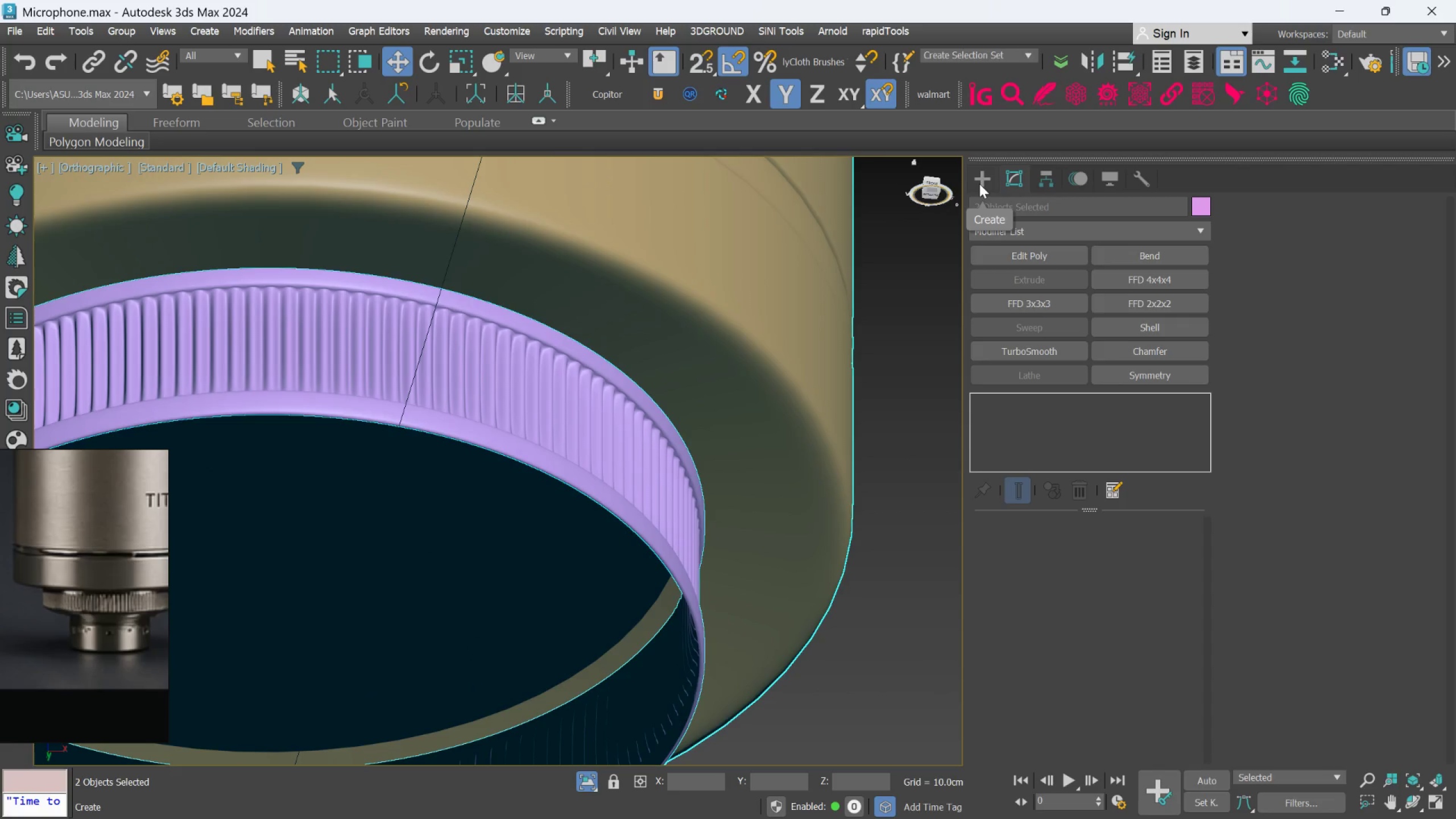 
left_click([979, 184])
 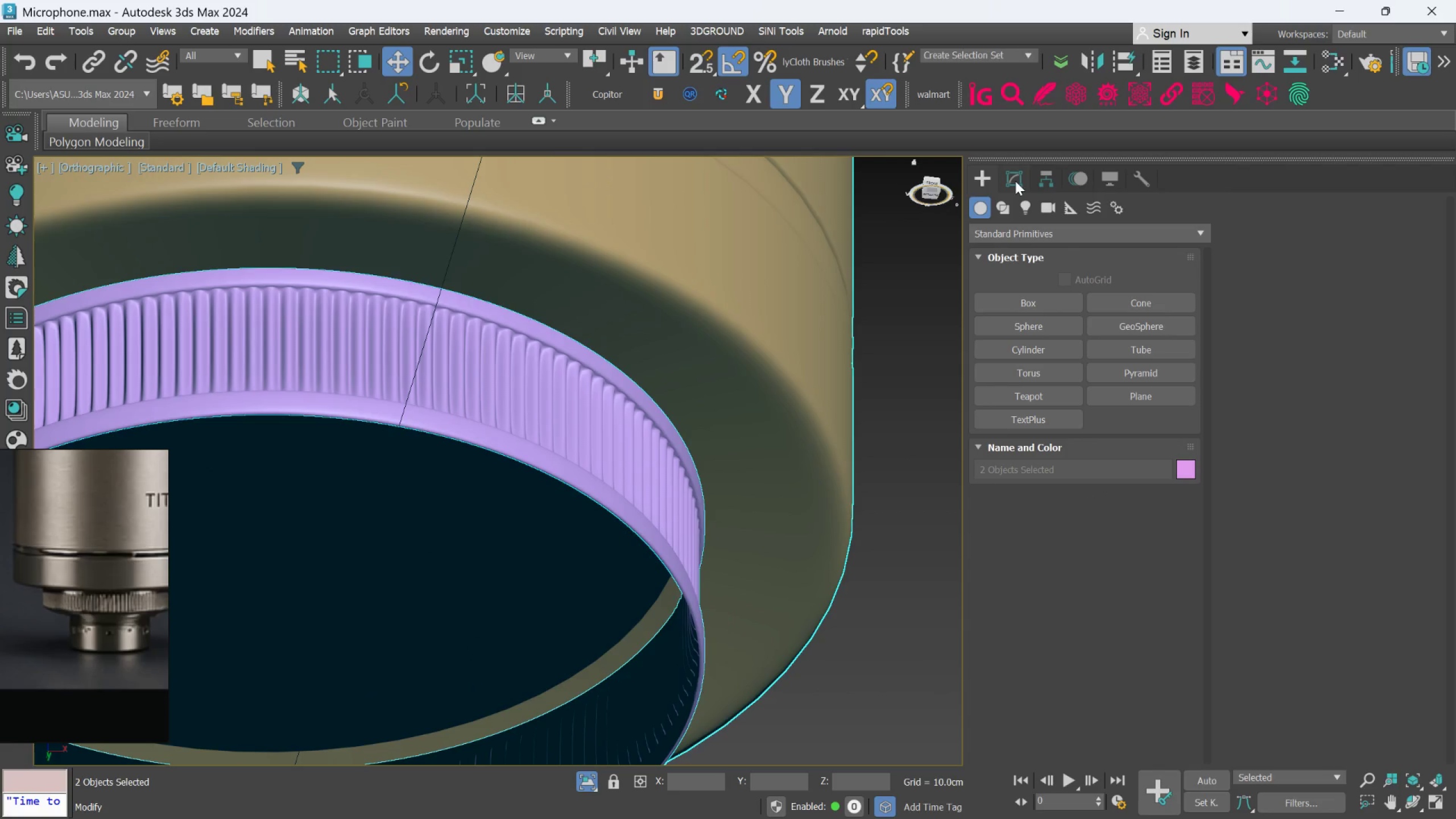 
left_click([928, 386])
 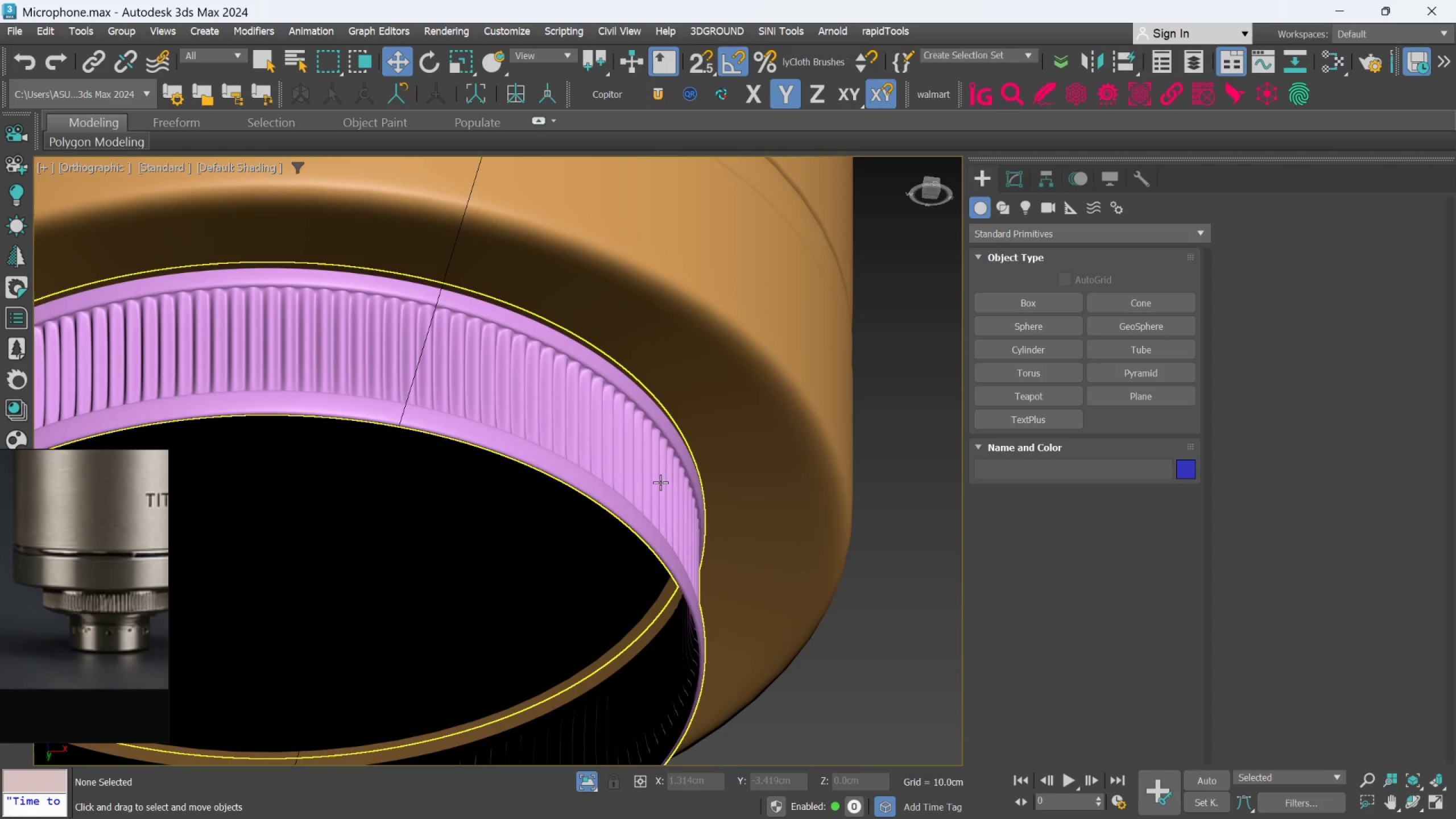 
left_click([656, 483])
 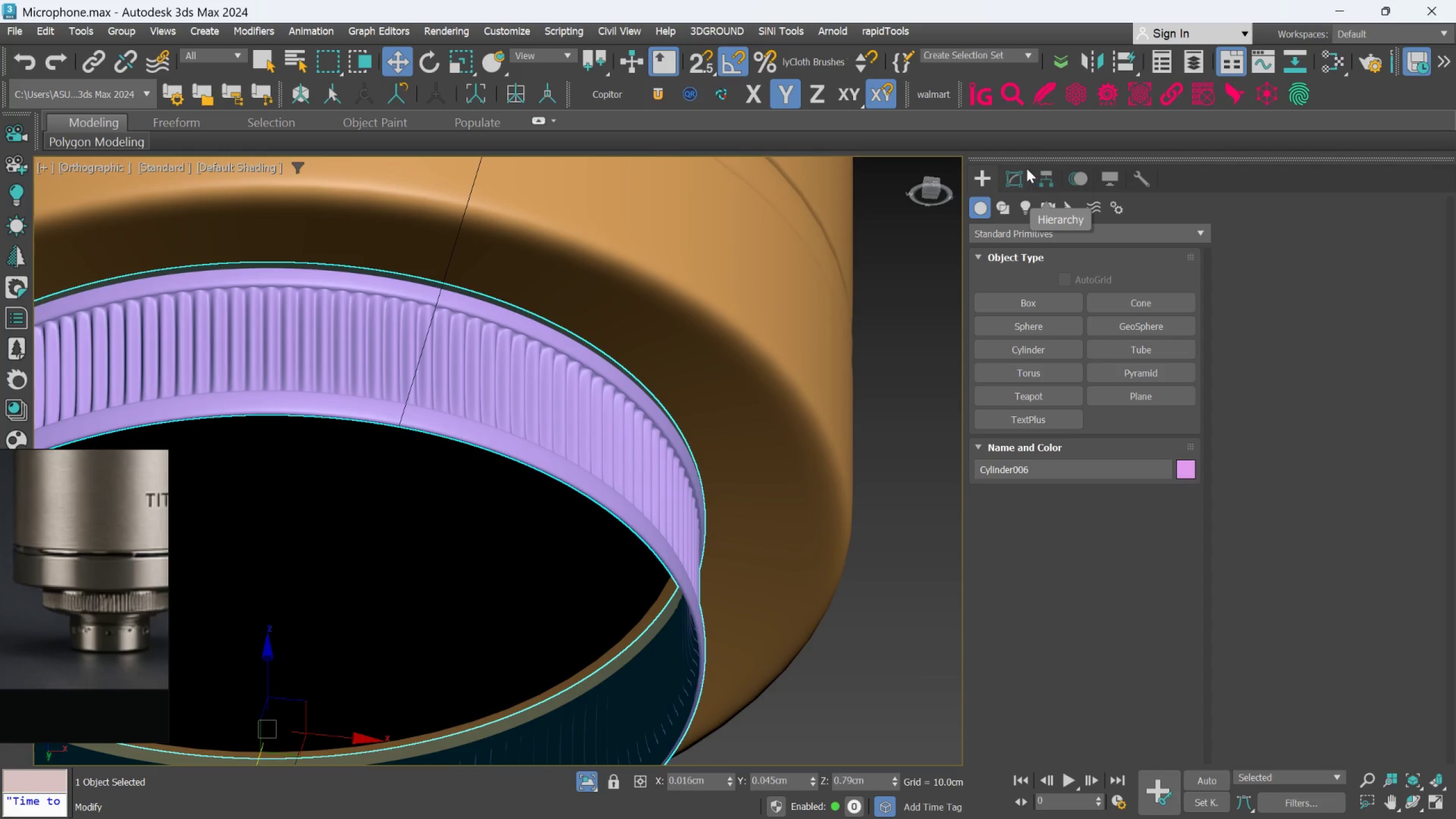 
left_click([1016, 173])
 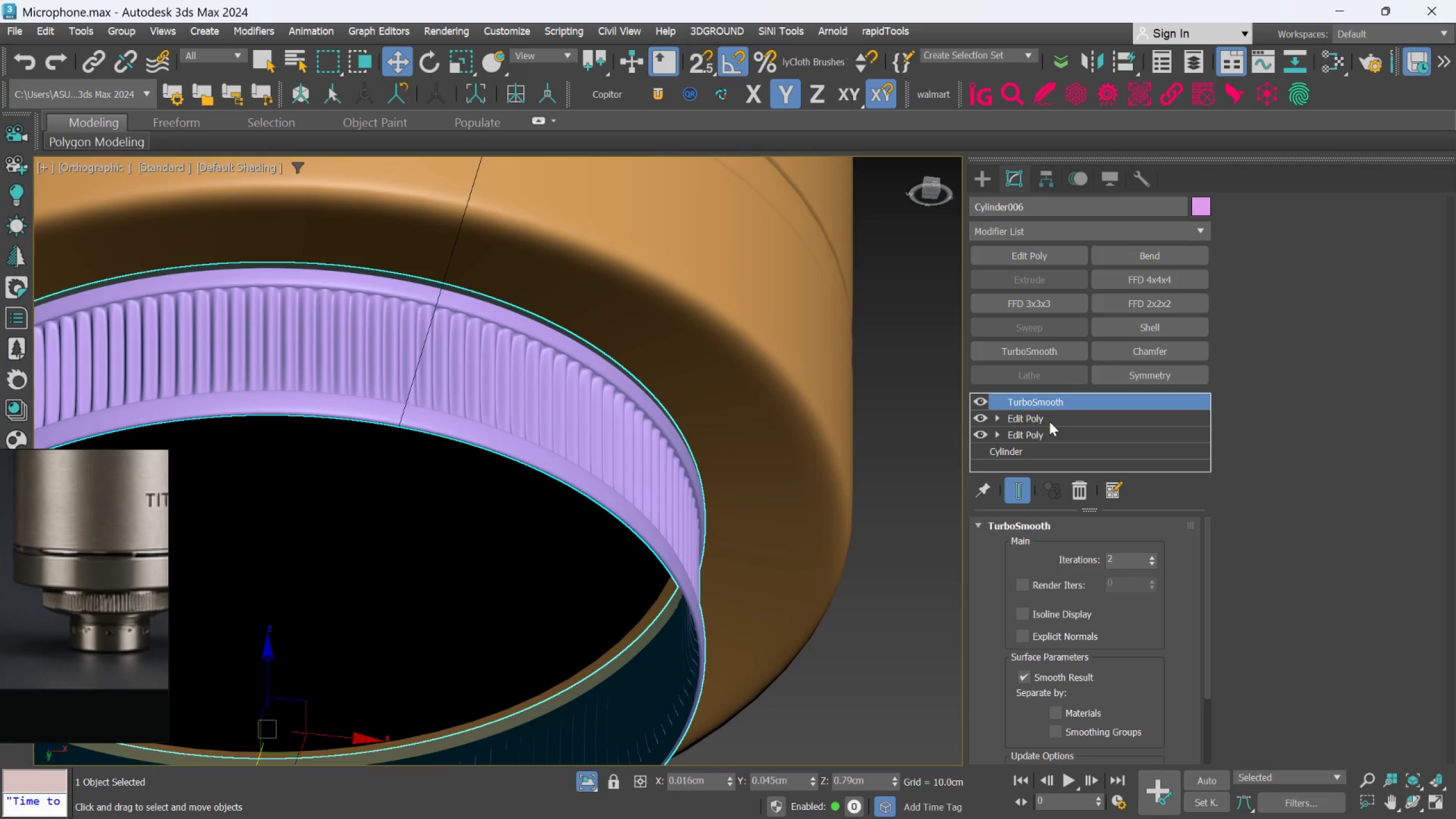 
left_click([1049, 417])
 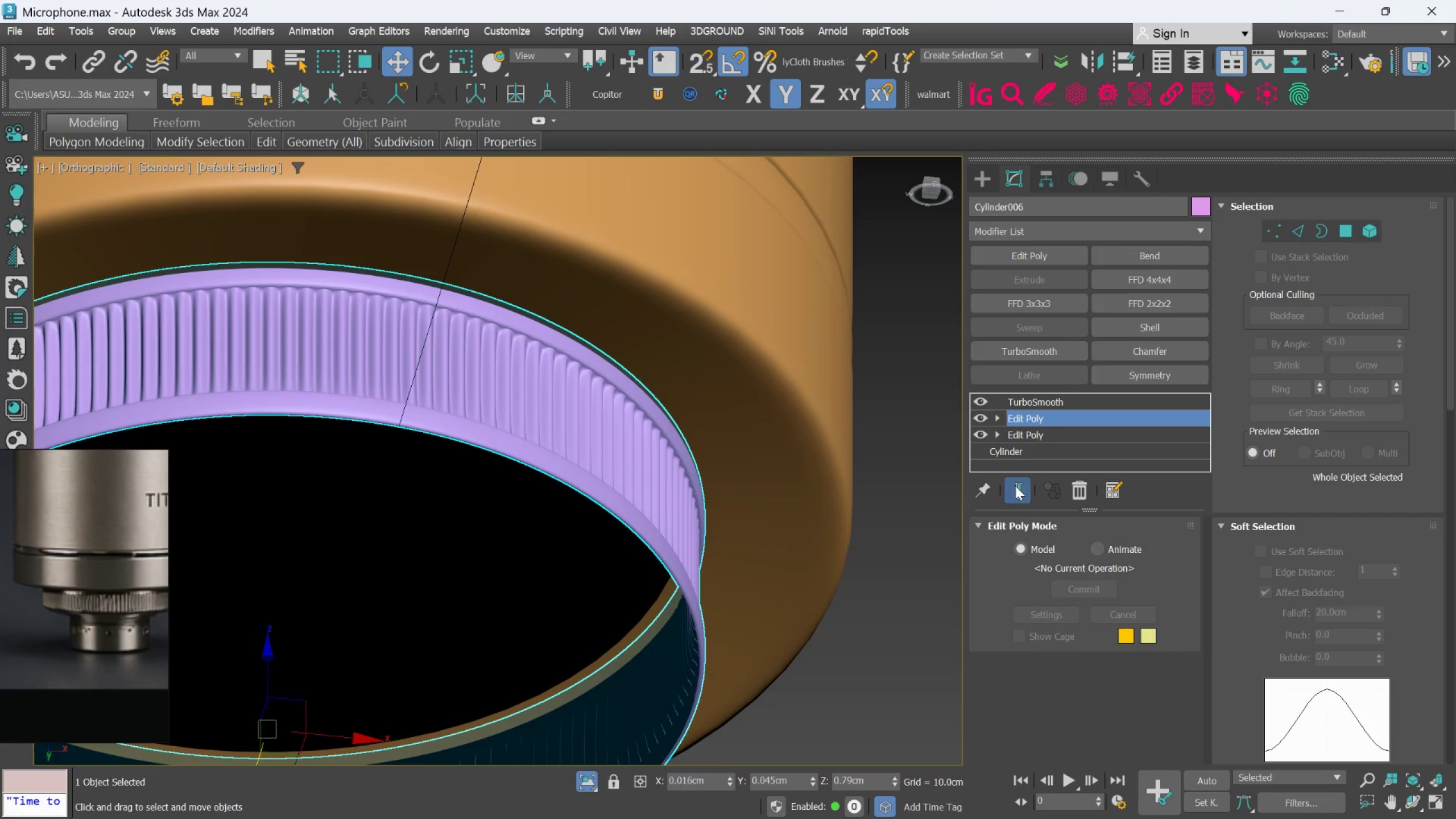 
left_click([1015, 490])
 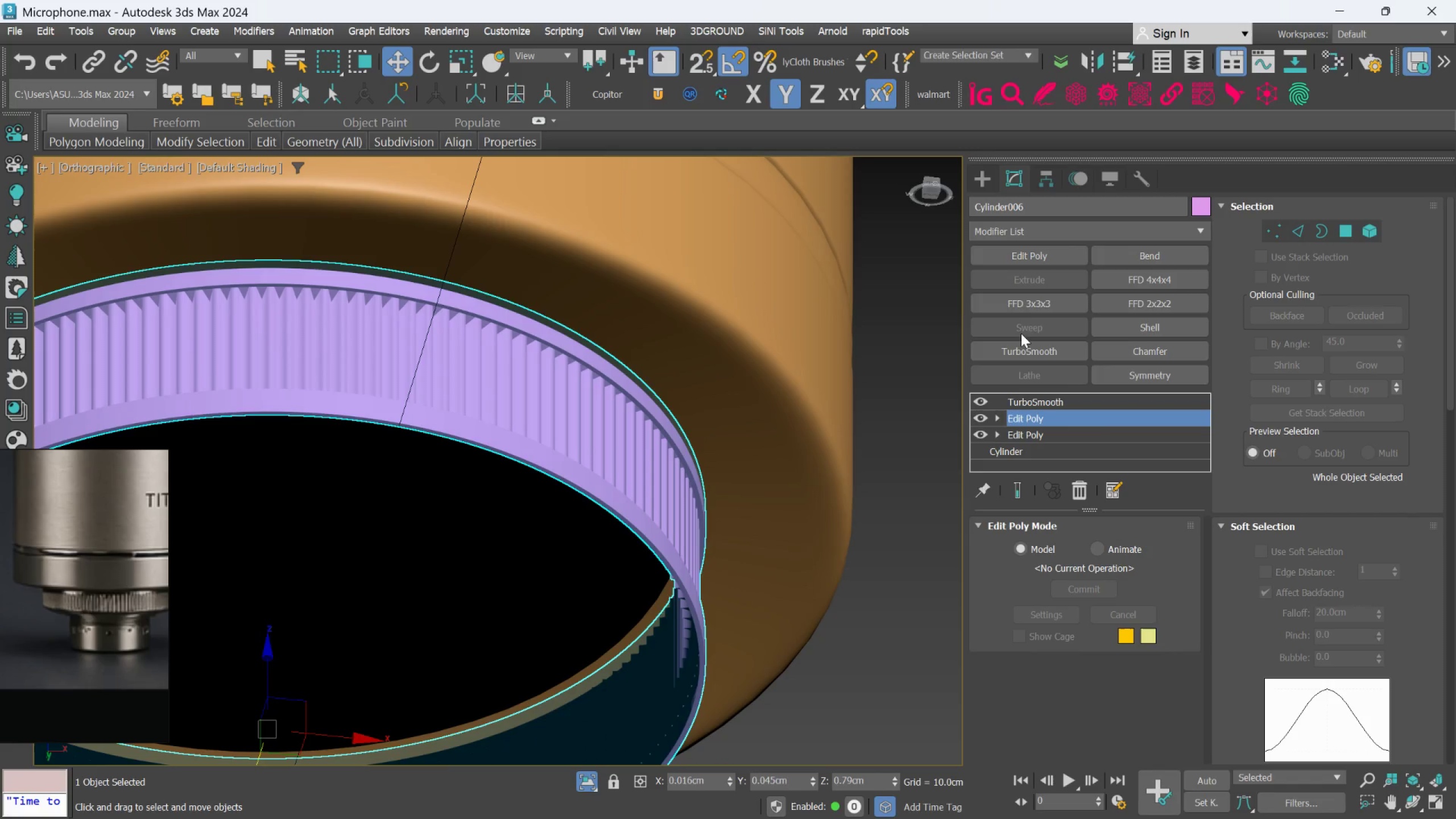 
left_click([1024, 254])
 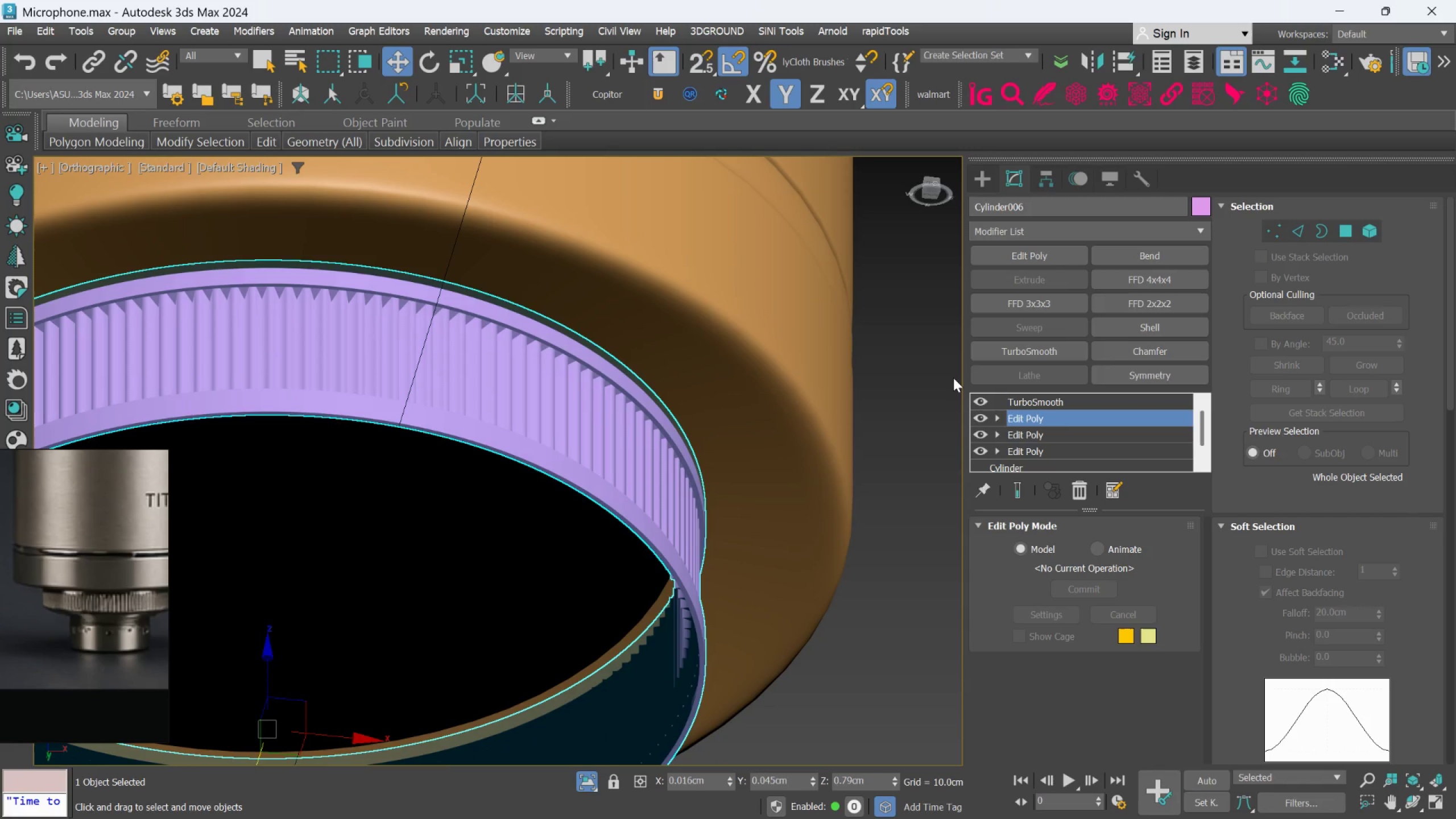 
key(F4)
 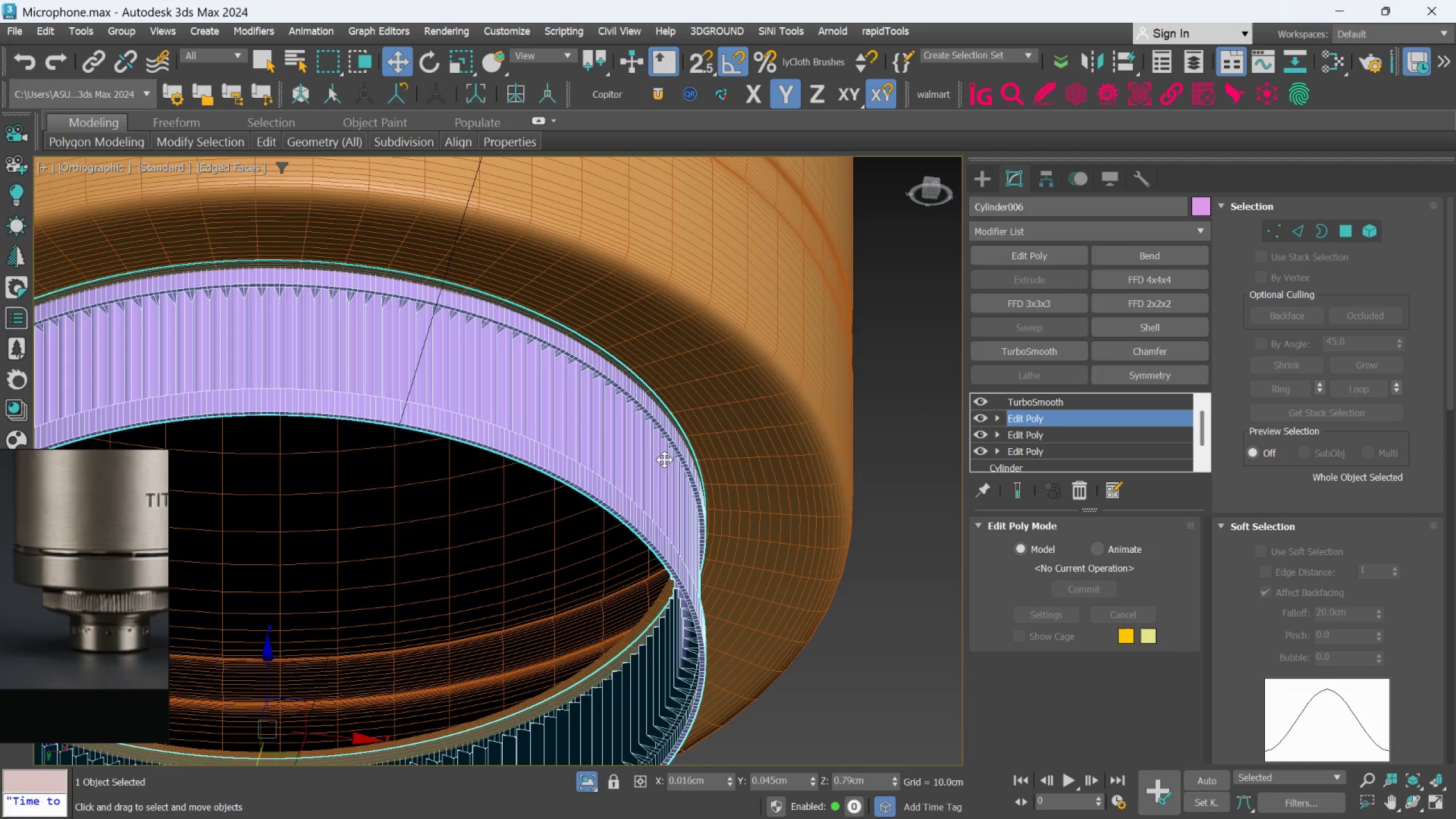 
scroll: coordinate [646, 445], scroll_direction: up, amount: 2.0
 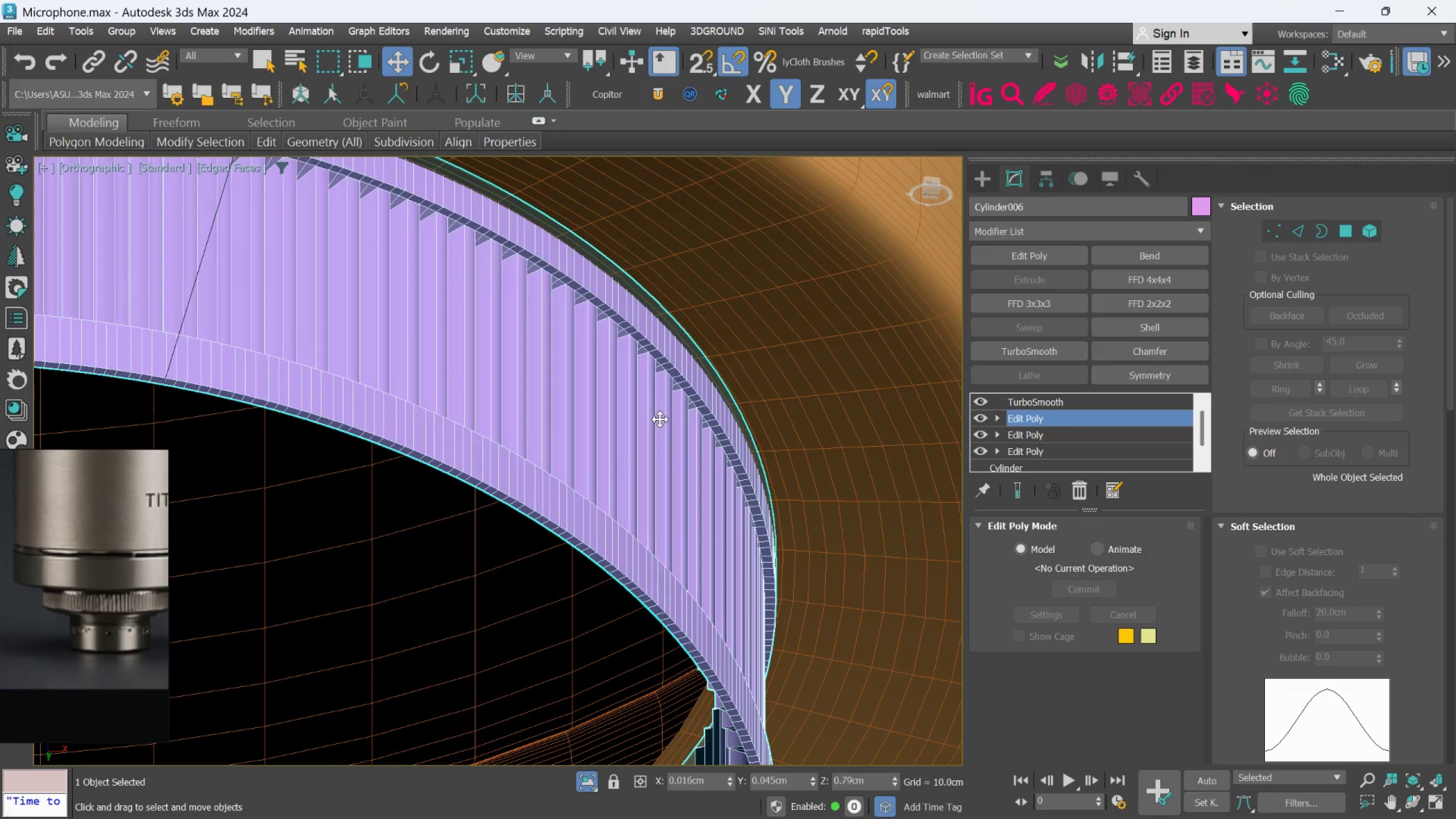 
scroll: coordinate [660, 419], scroll_direction: down, amount: 1.0
 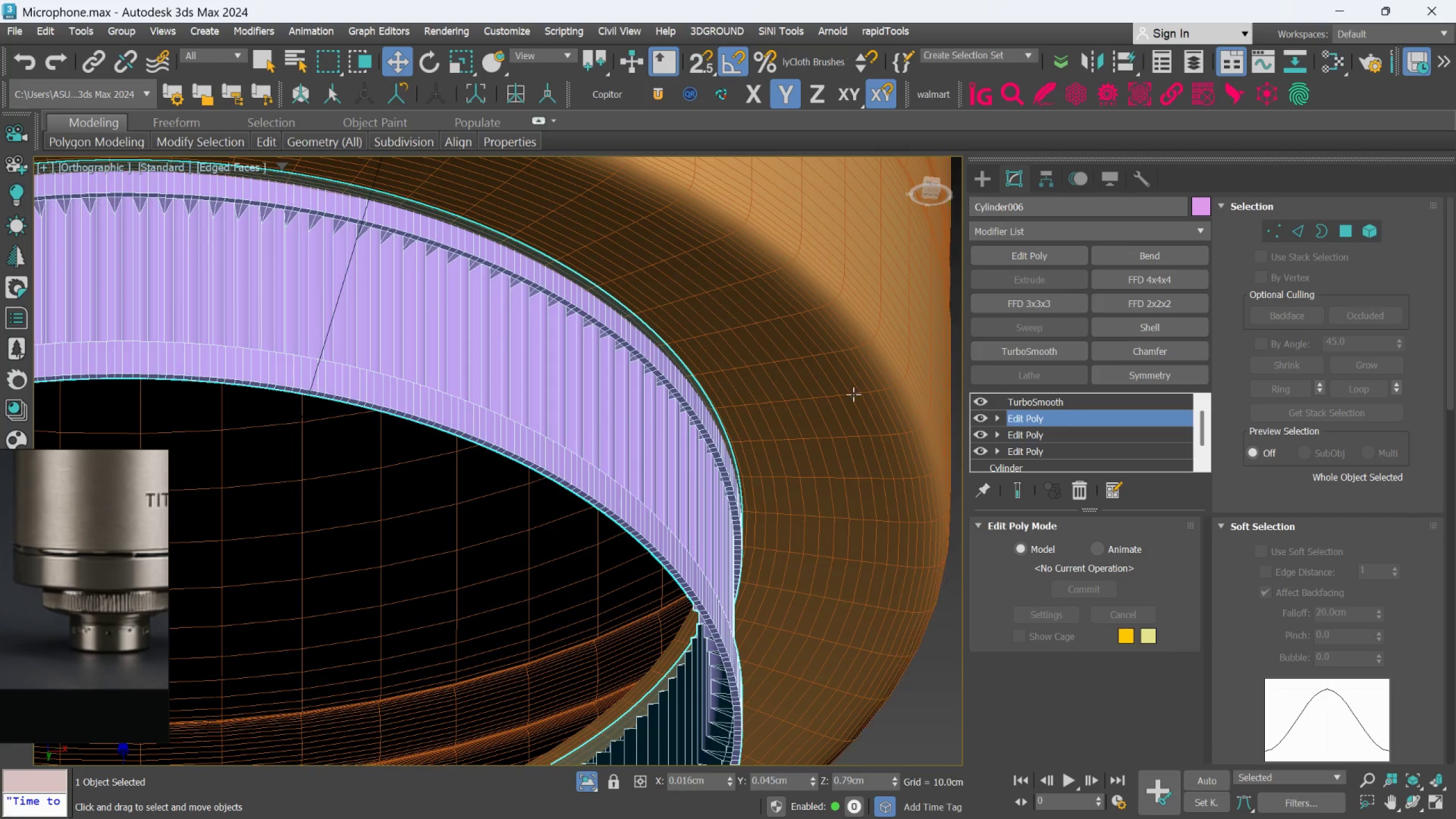 
left_click([1292, 240])
 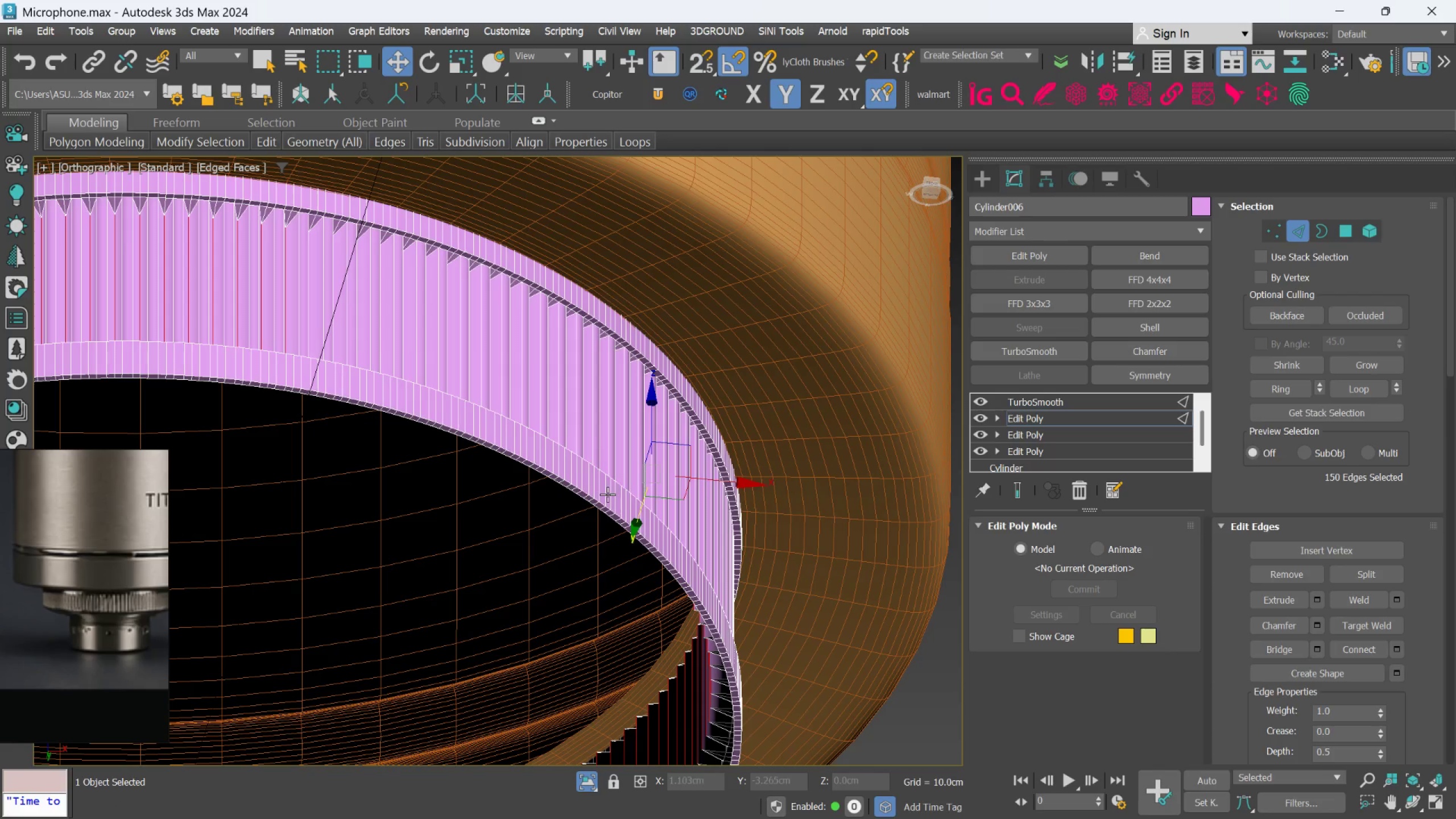 
hold_key(key=AltLeft, duration=0.84)
 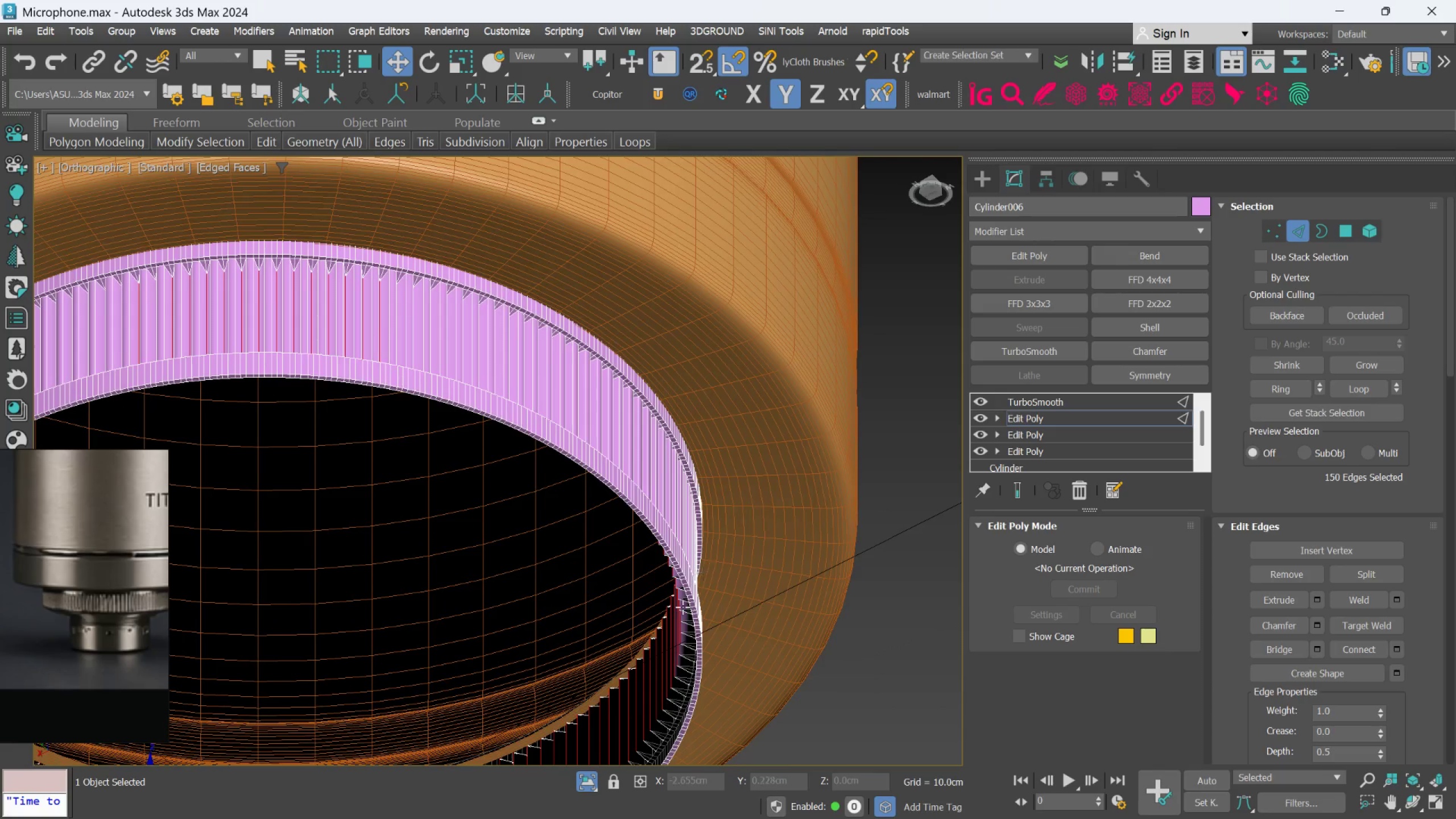 
scroll: coordinate [607, 494], scroll_direction: down, amount: 1.0
 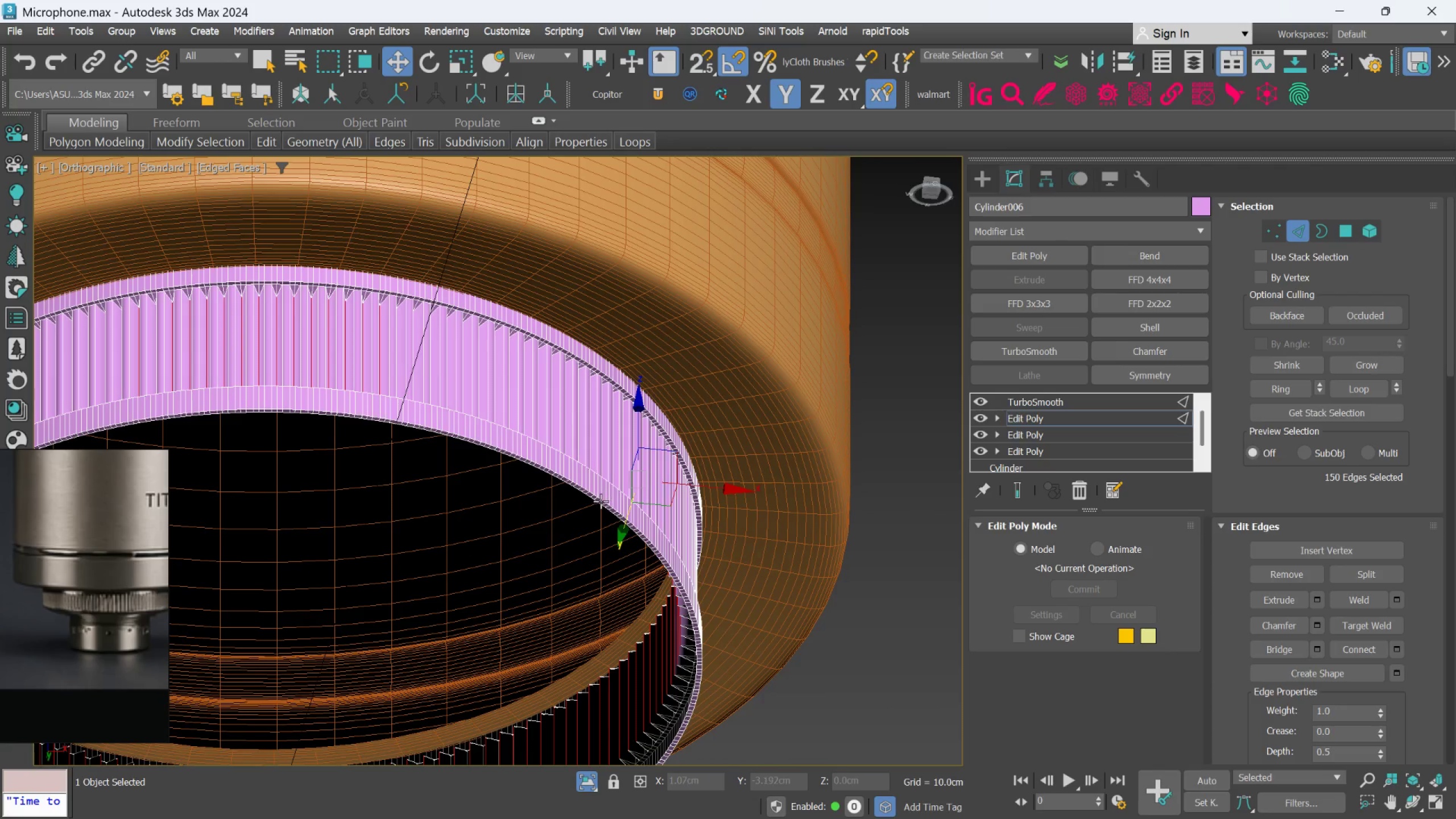 
scroll: coordinate [702, 597], scroll_direction: up, amount: 4.0
 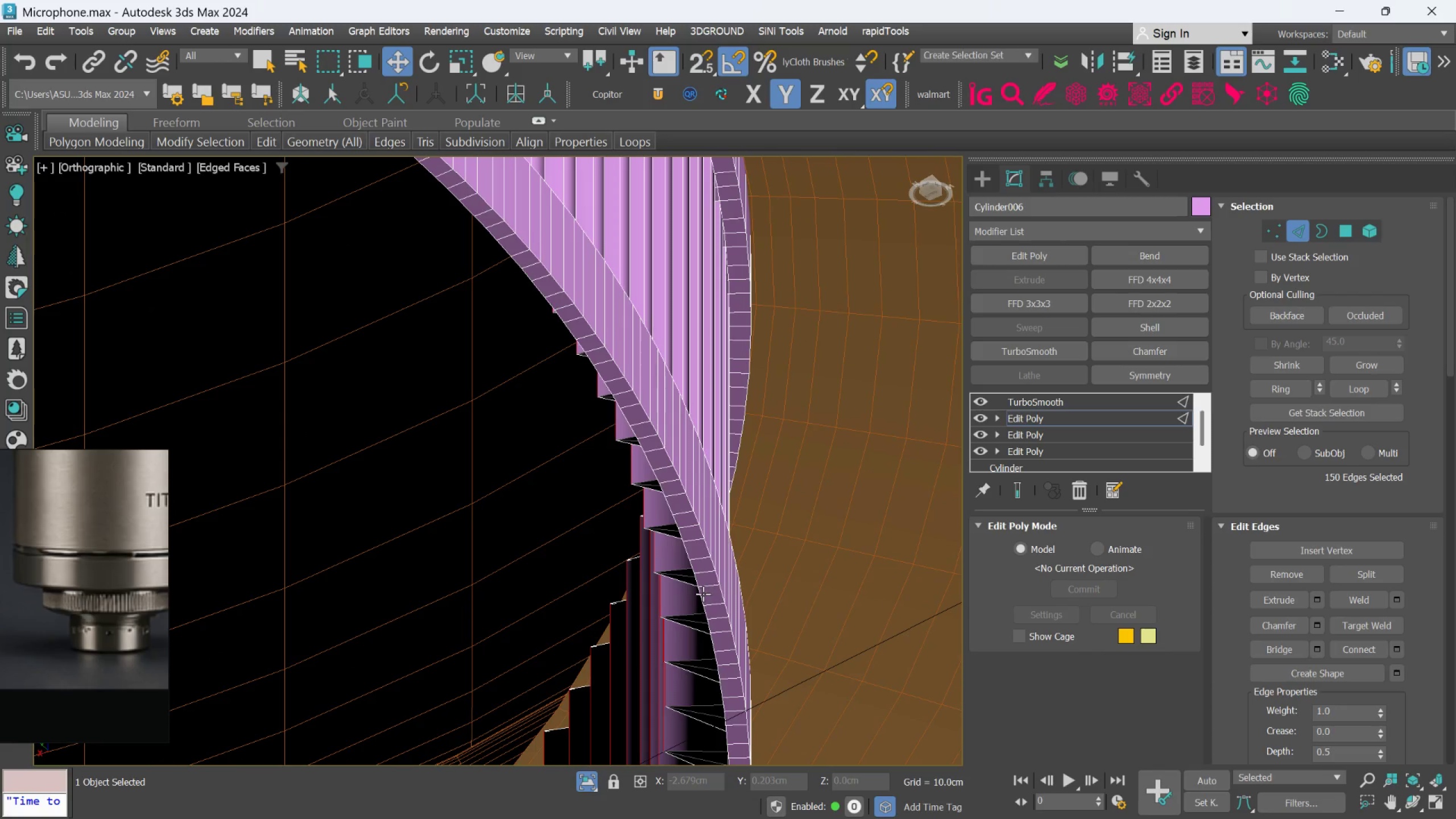 
double_click([703, 597])
 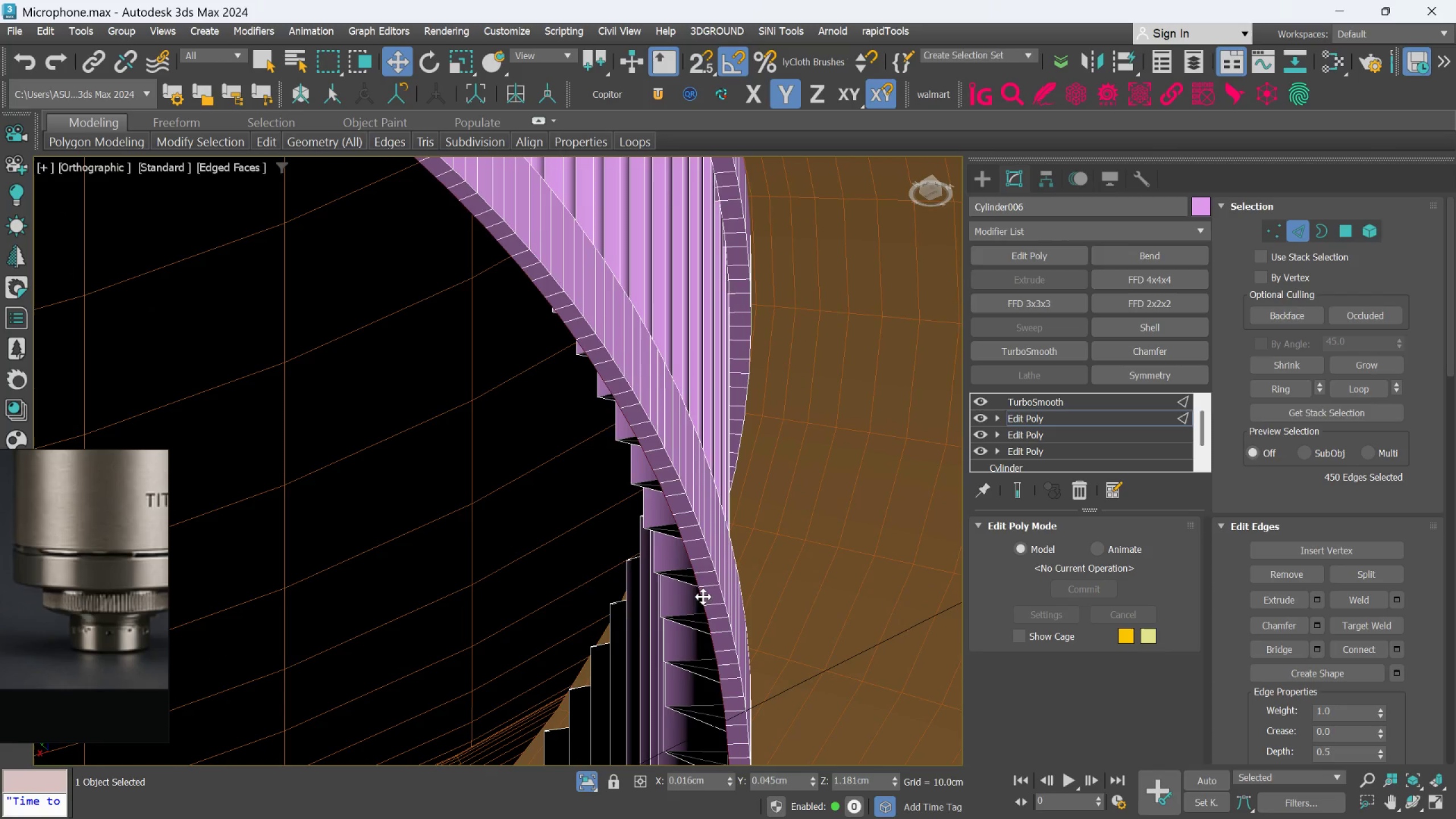 
hold_key(key=AltLeft, duration=0.65)
 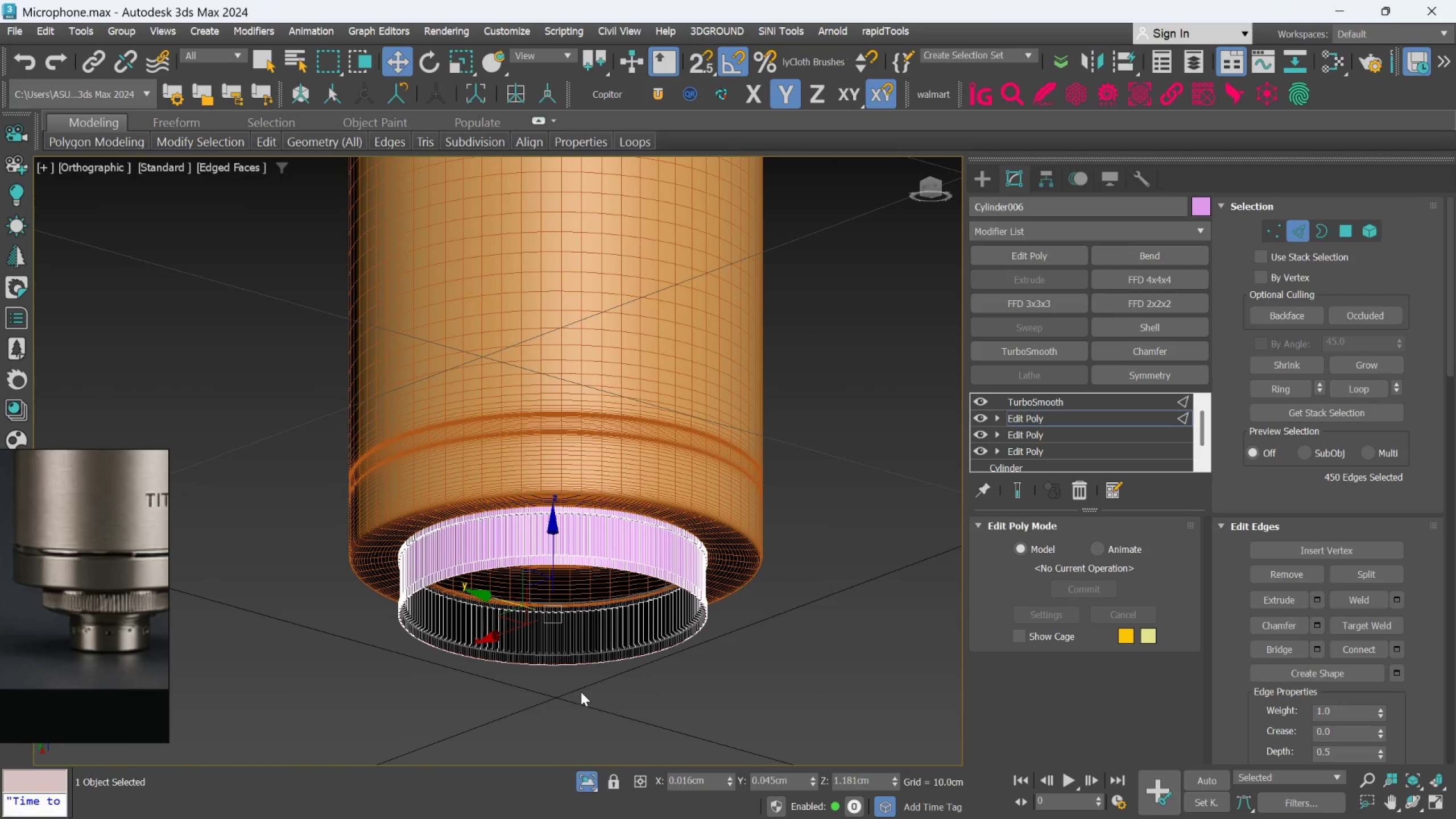 
scroll: coordinate [703, 597], scroll_direction: down, amount: 8.0
 